 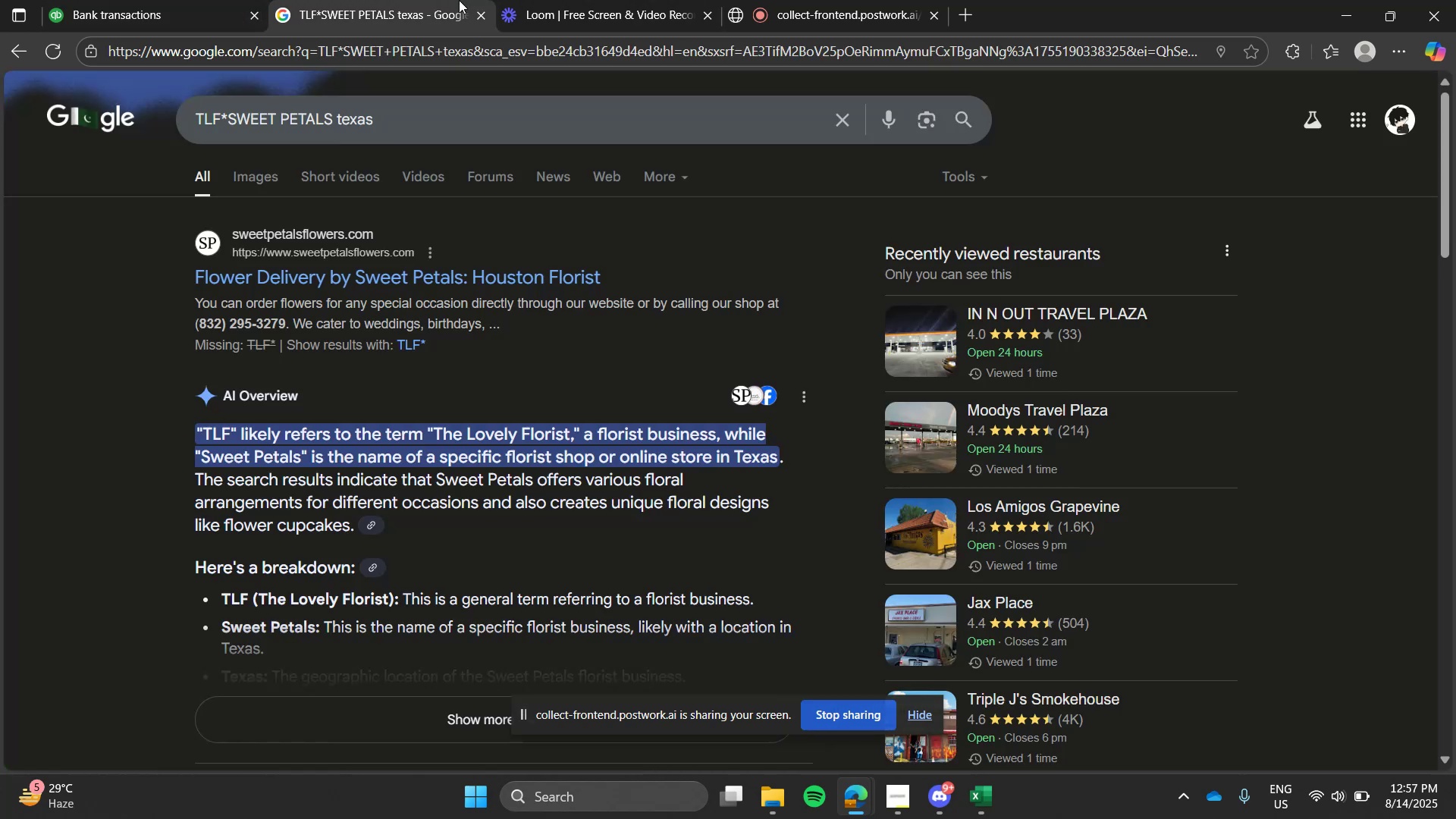 
double_click([518, 109])
 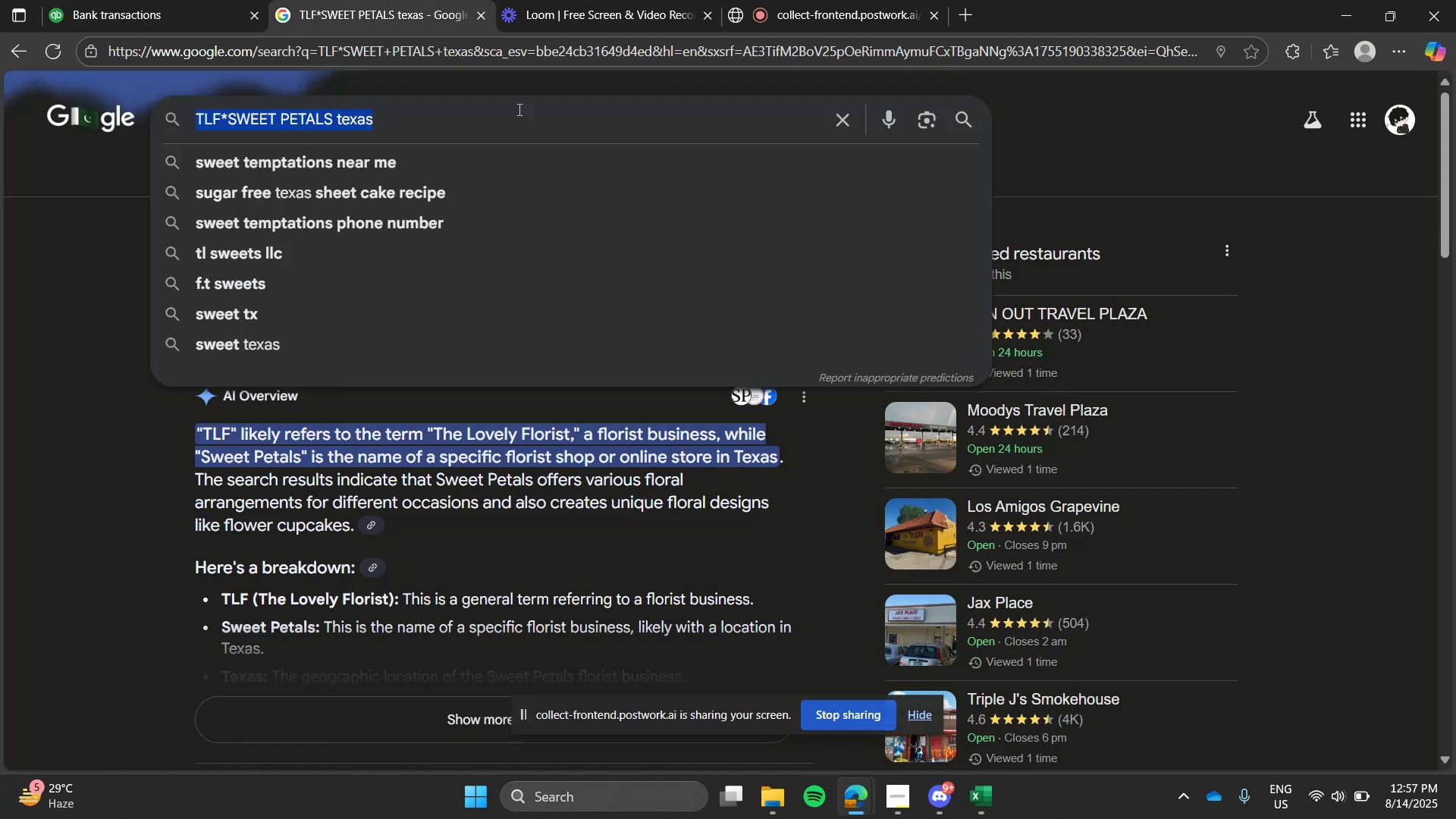 
triple_click([518, 109])
 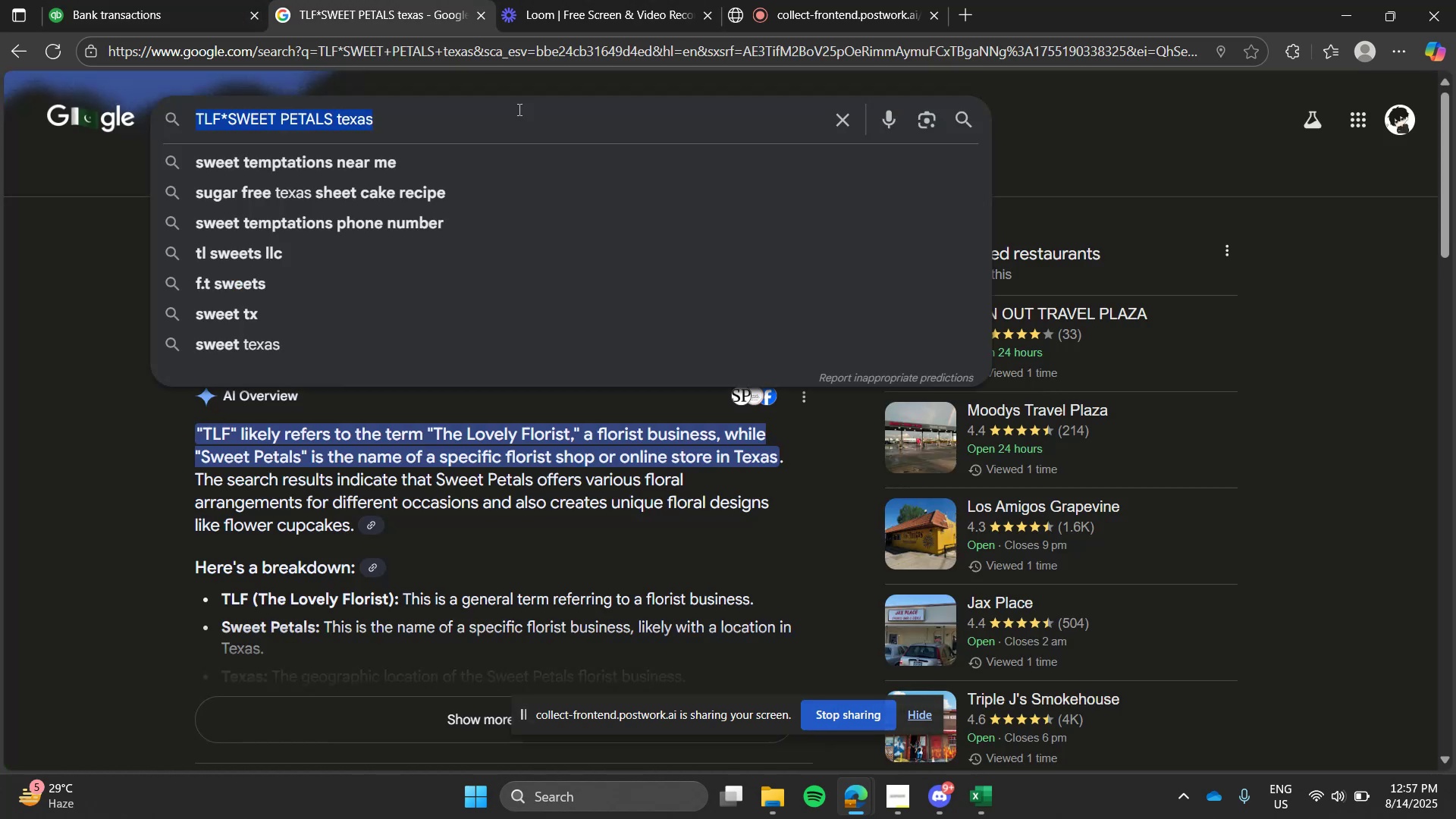 
type(lowe's)
 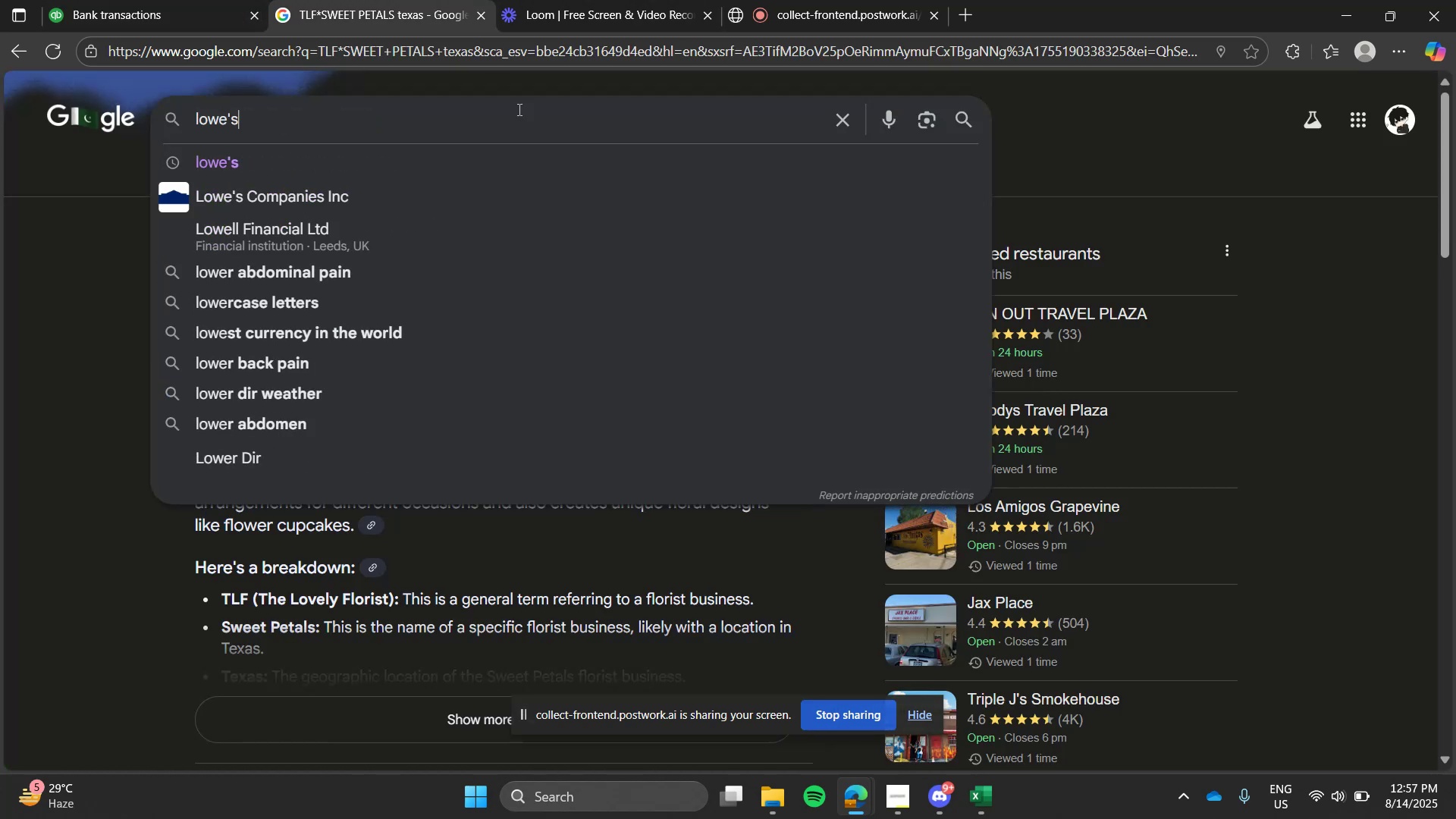 
key(Enter)
 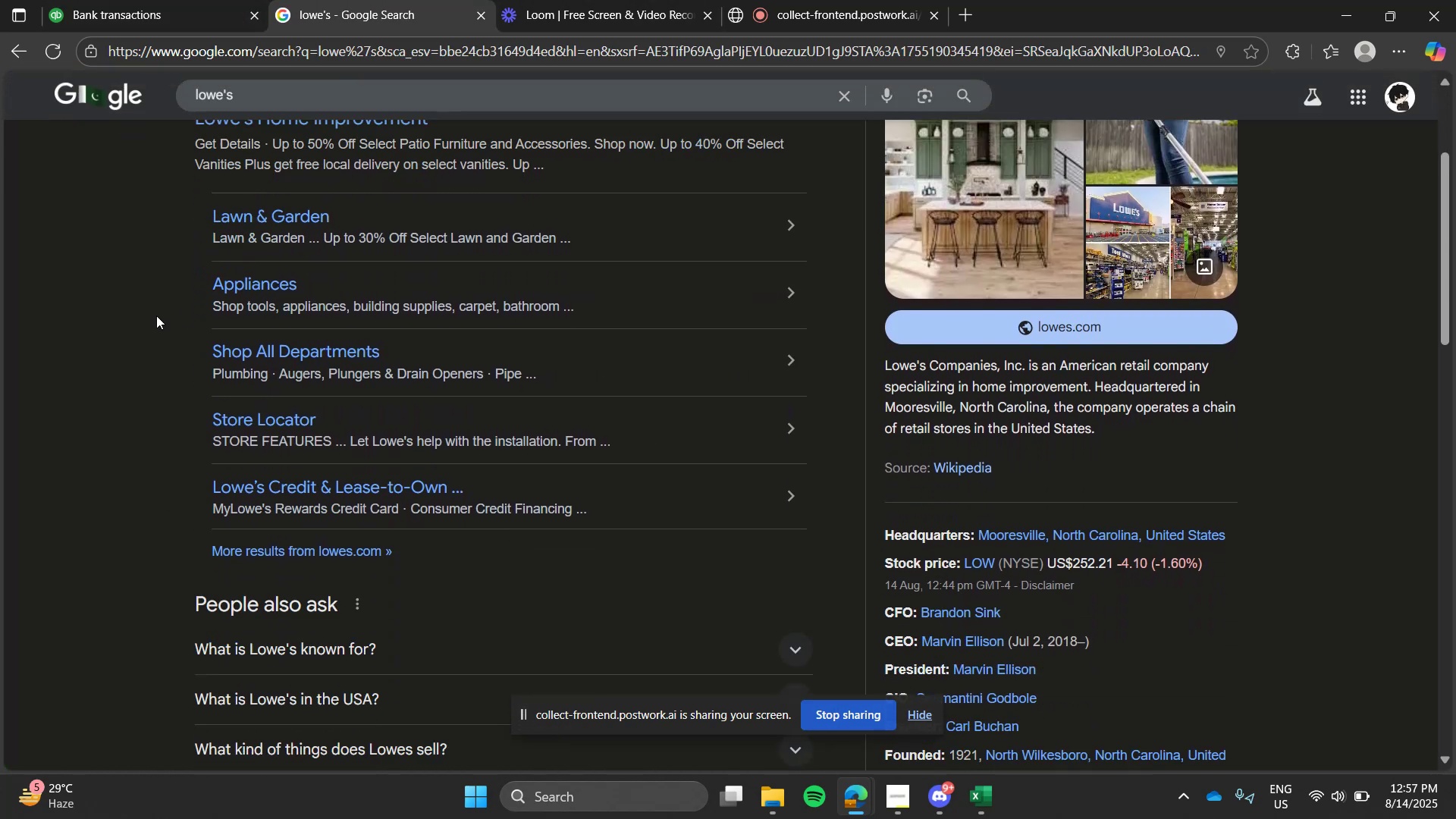 
wait(8.7)
 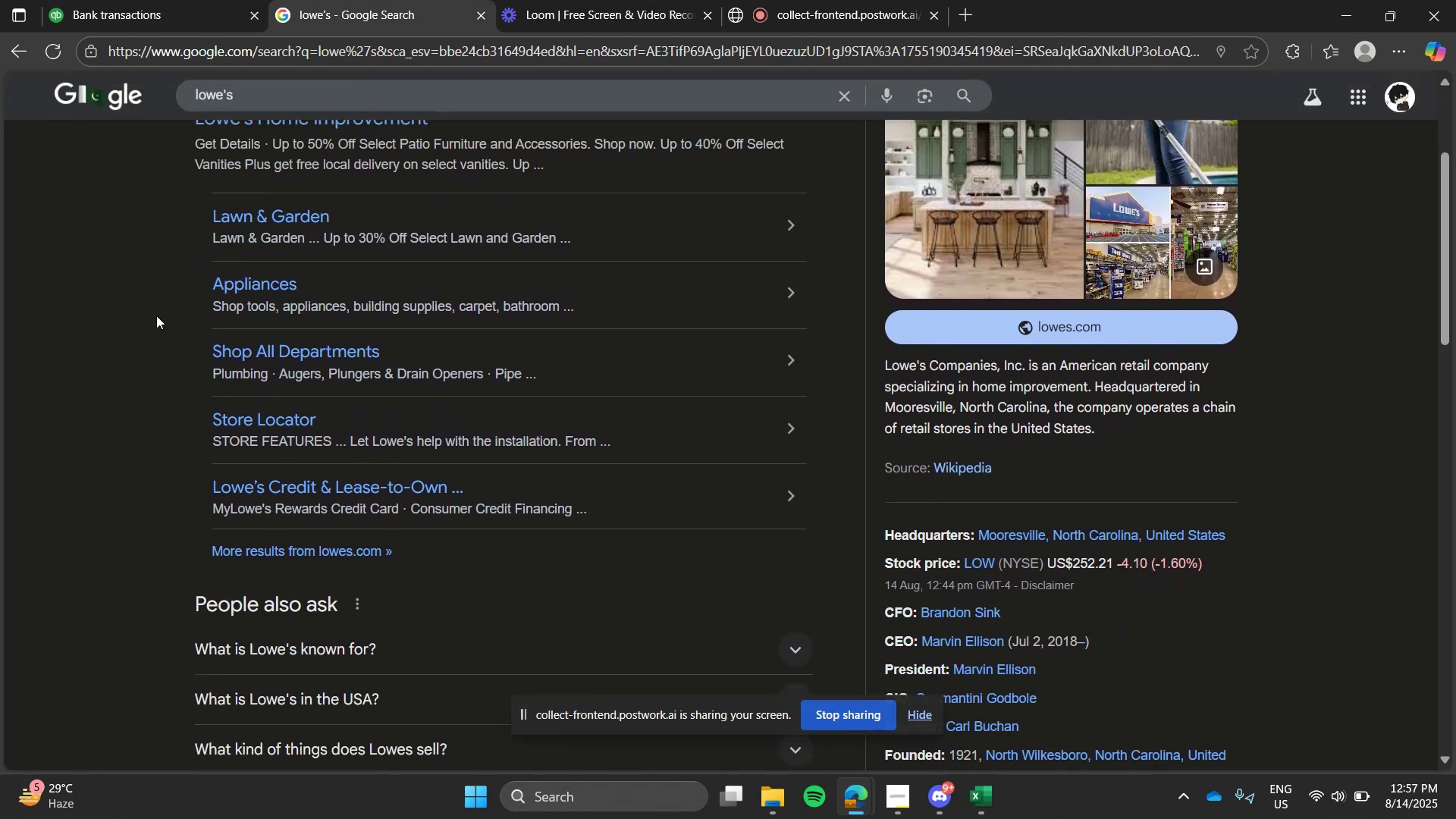 
left_click([169, 0])
 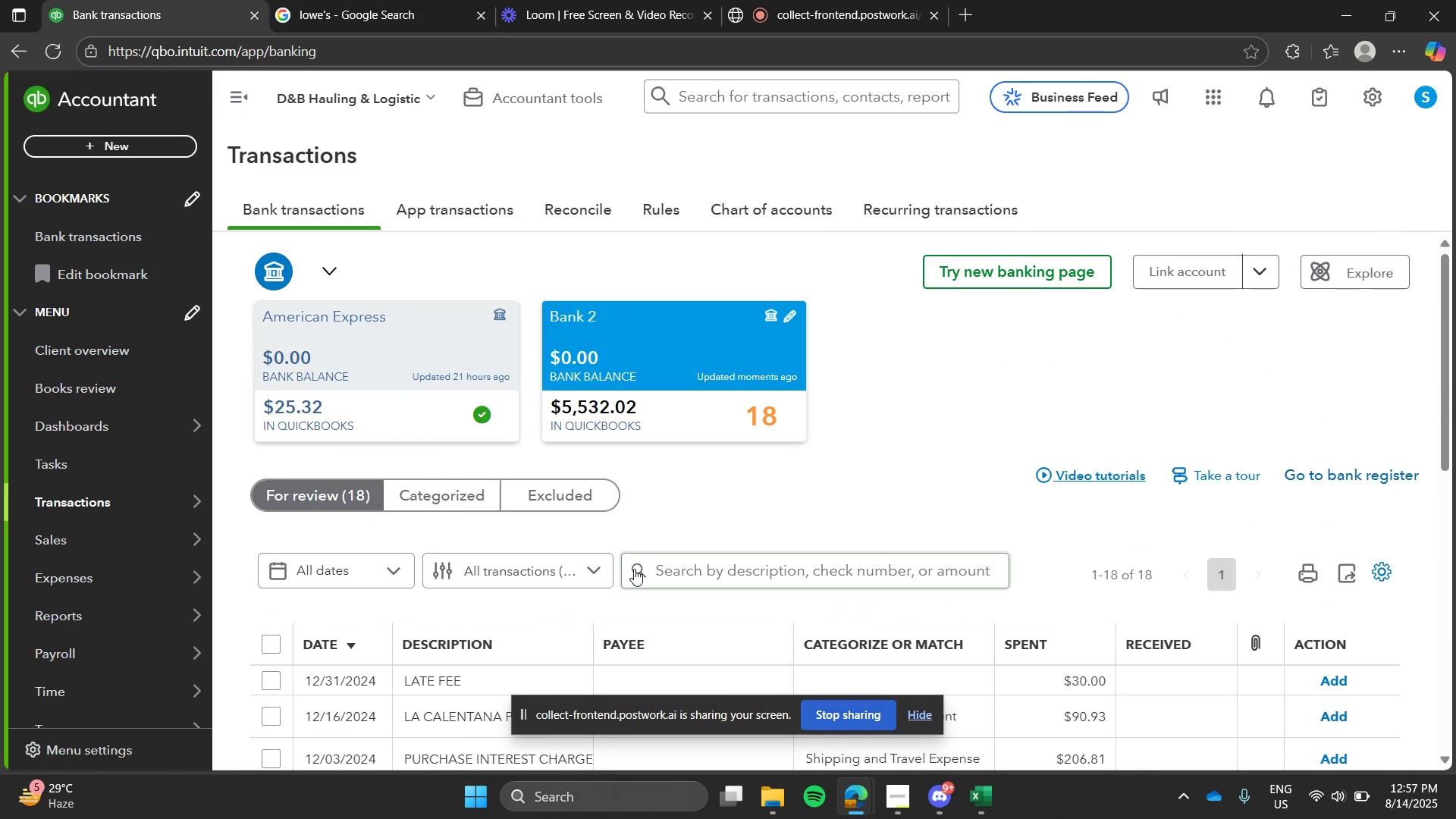 
left_click([680, 572])
 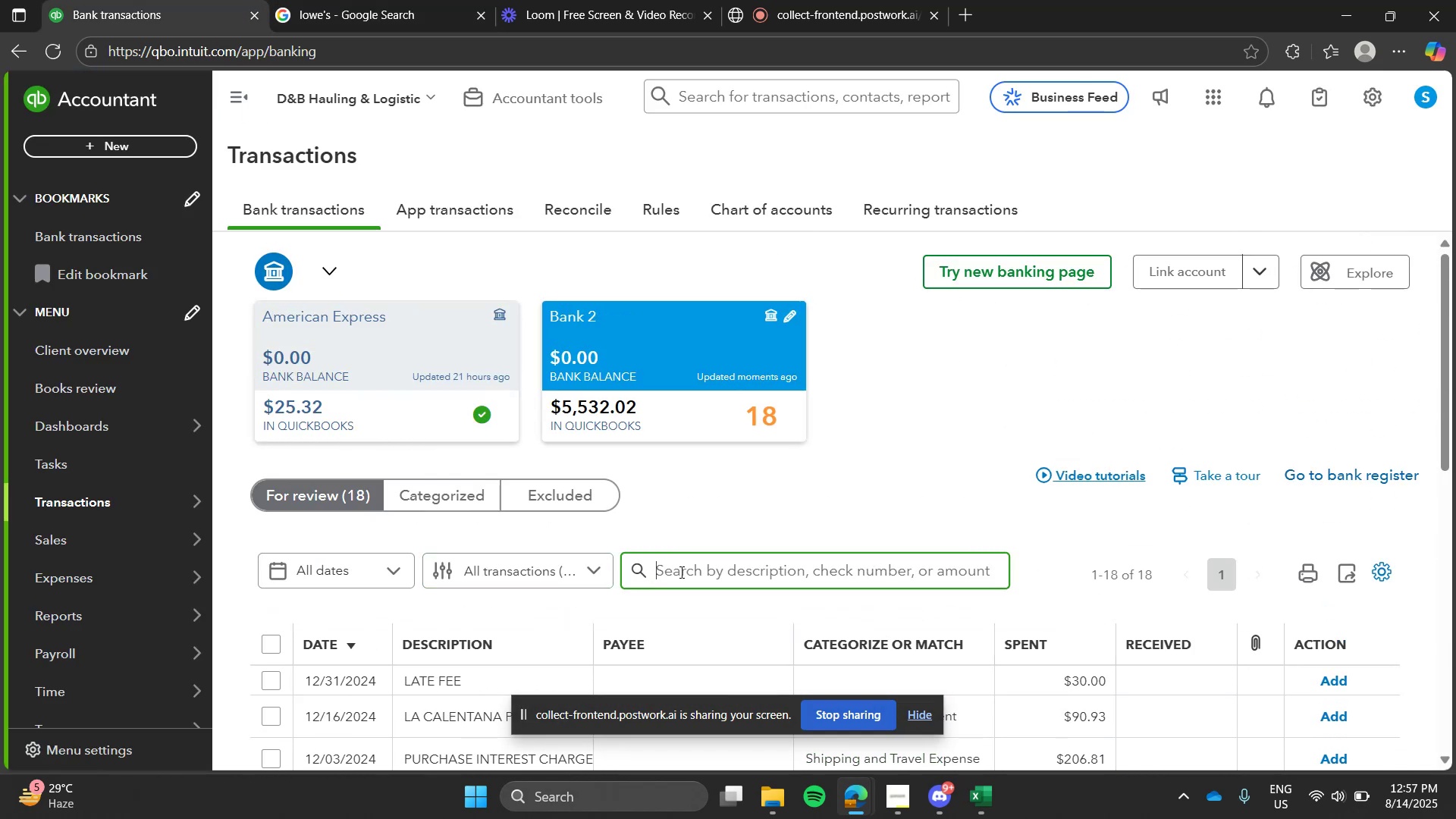 
type(o)
key(Backspace)
type(lowe's)
 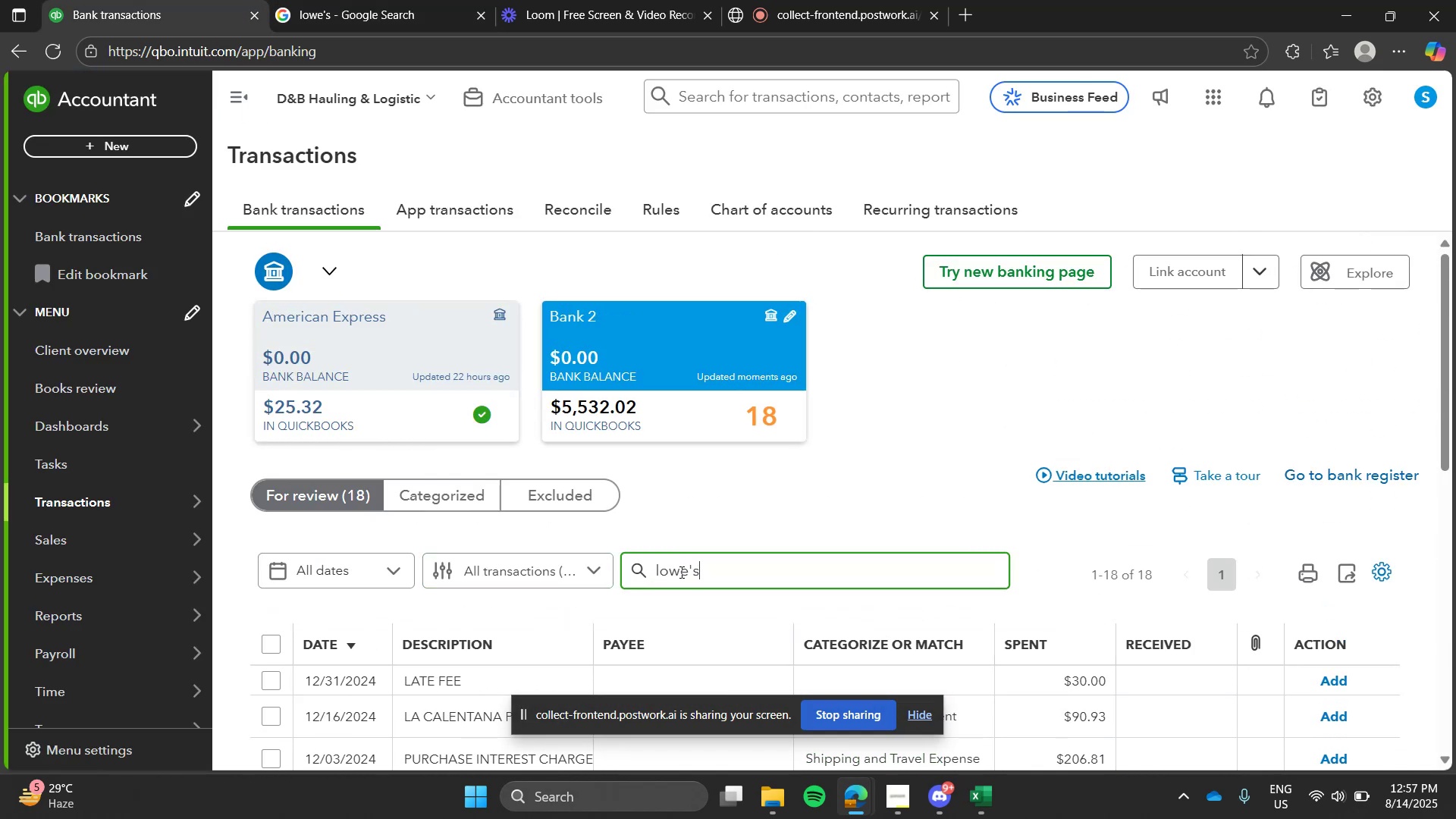 
key(Enter)
 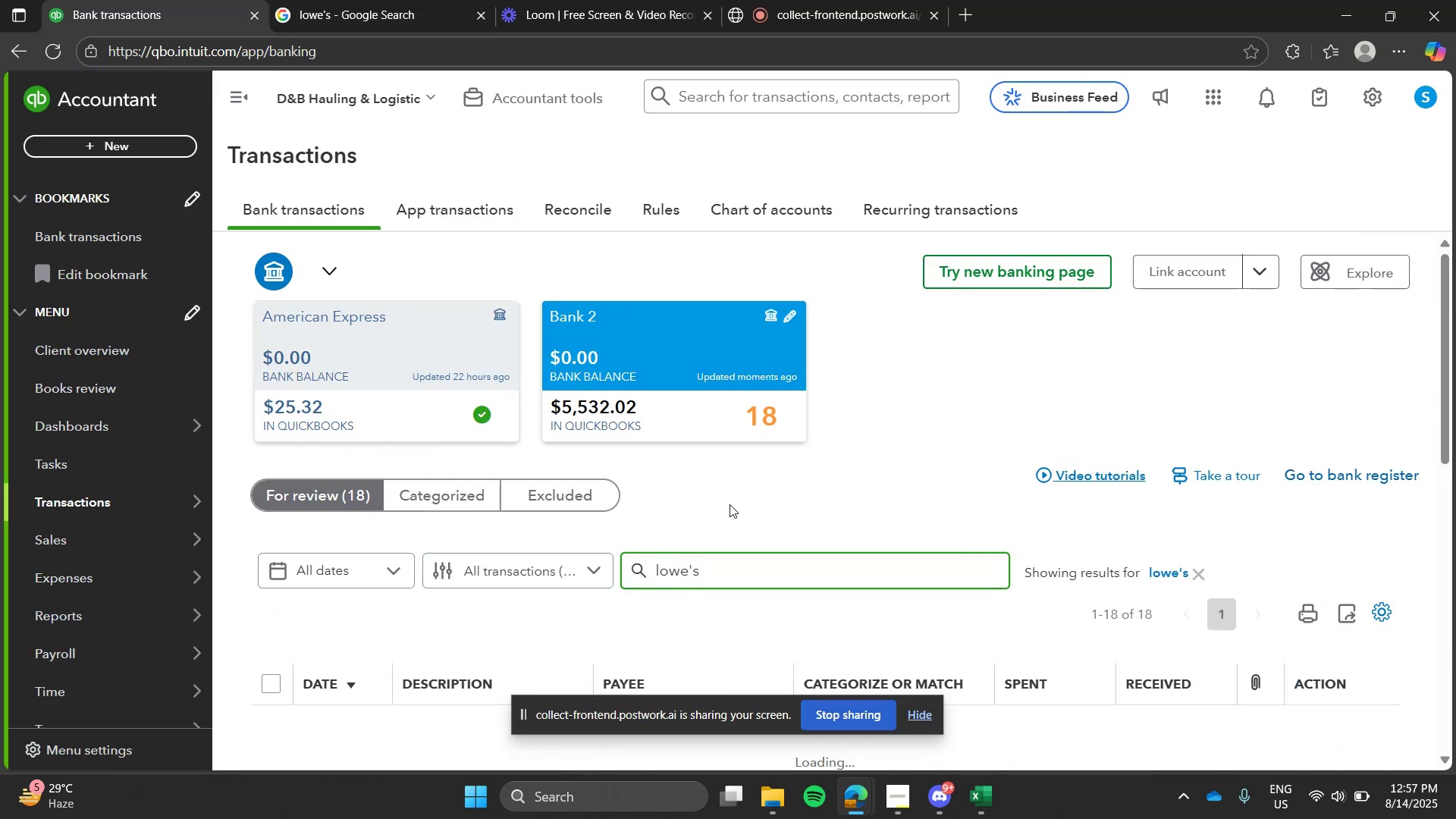 
left_click([739, 492])
 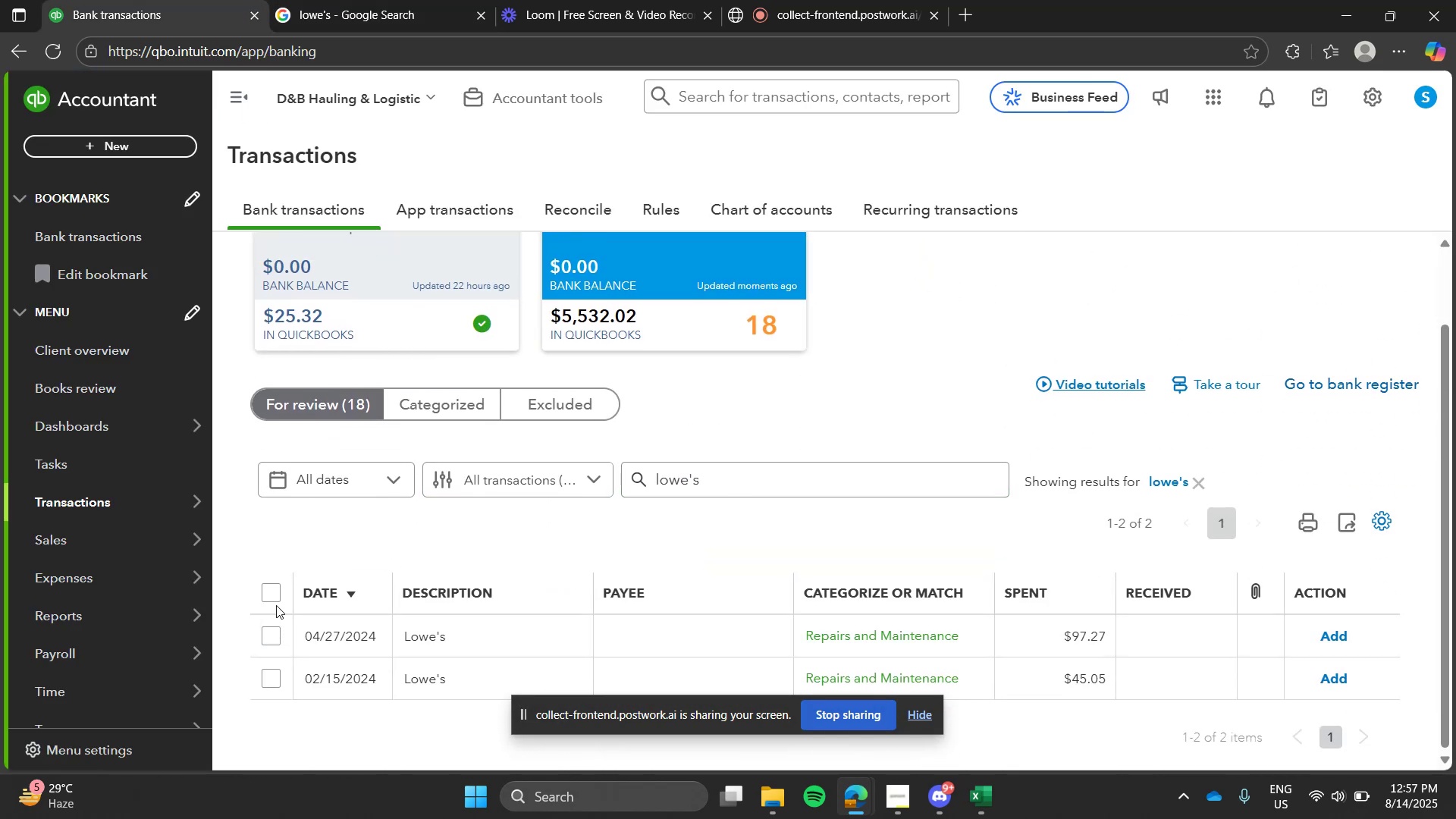 
left_click([271, 598])
 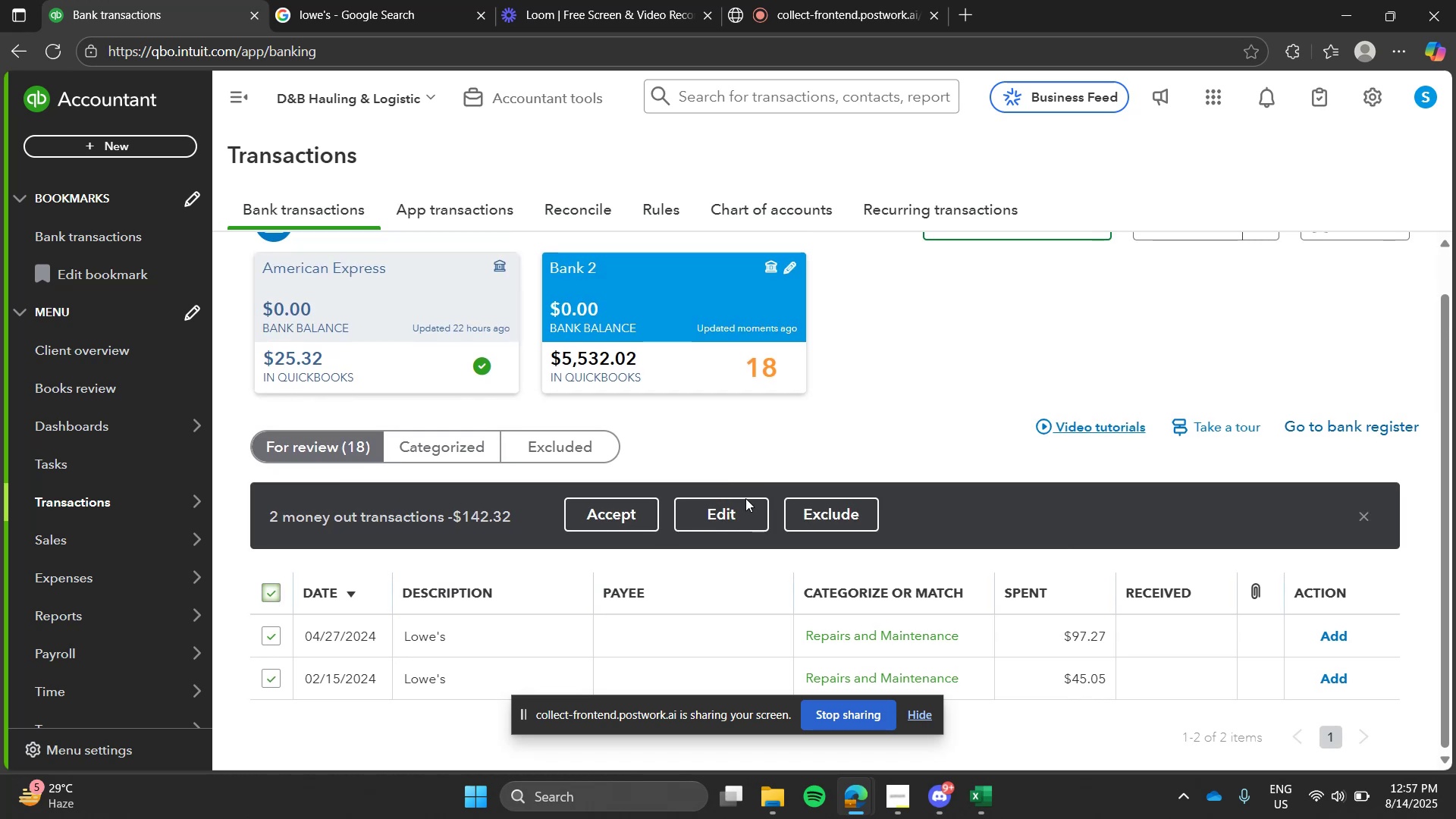 
left_click([742, 513])
 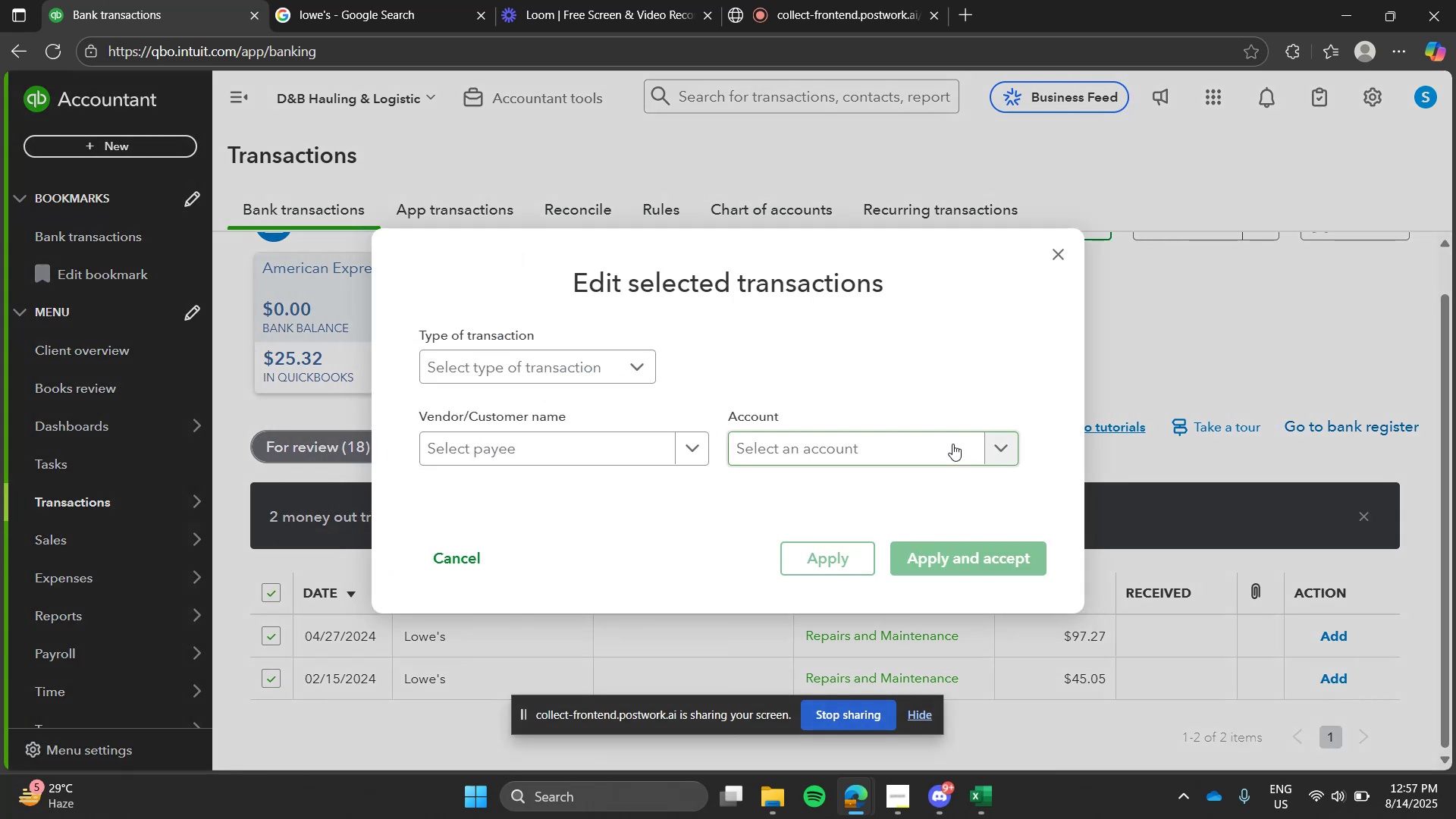 
left_click([952, 444])
 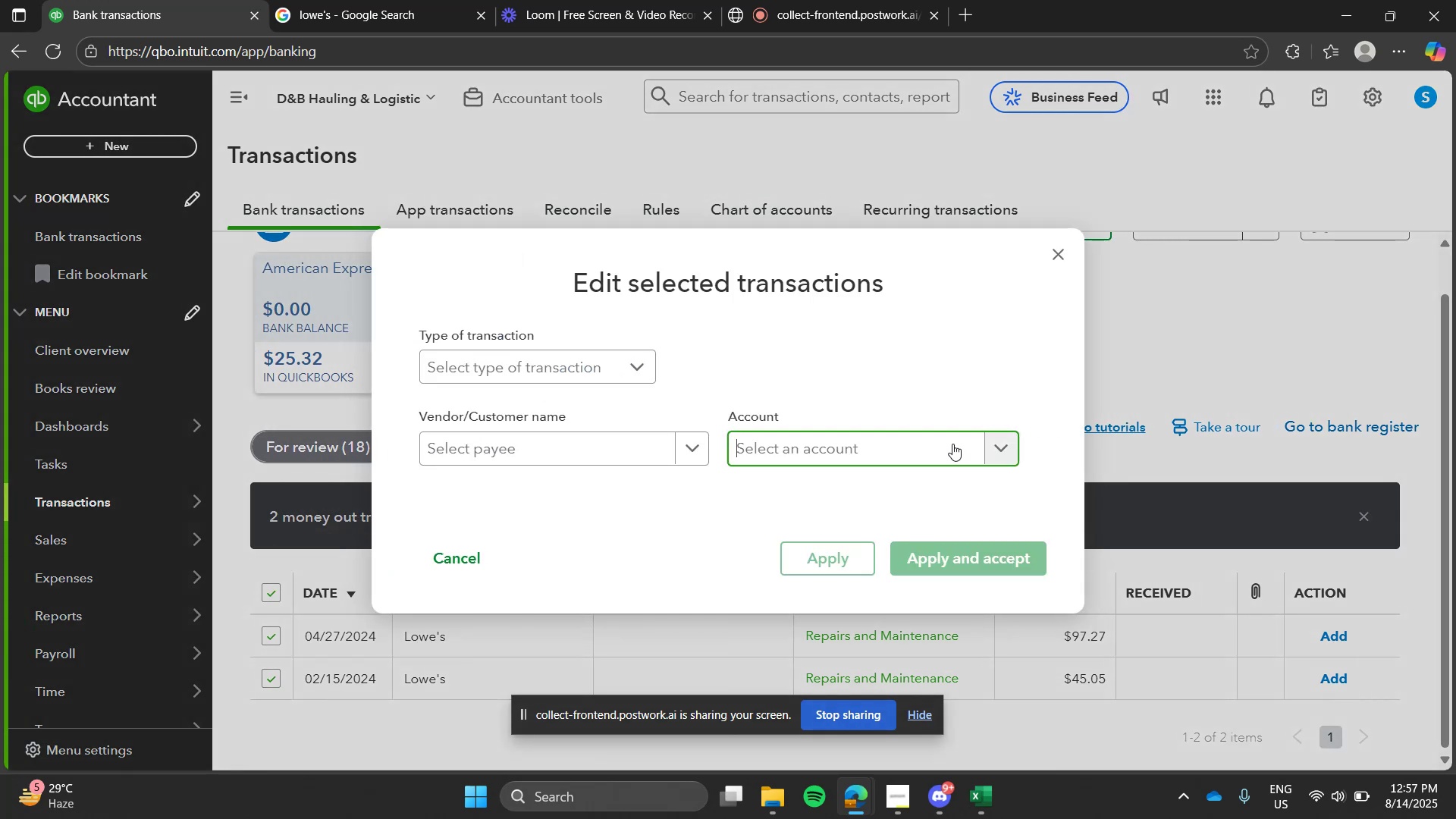 
type(repa)
 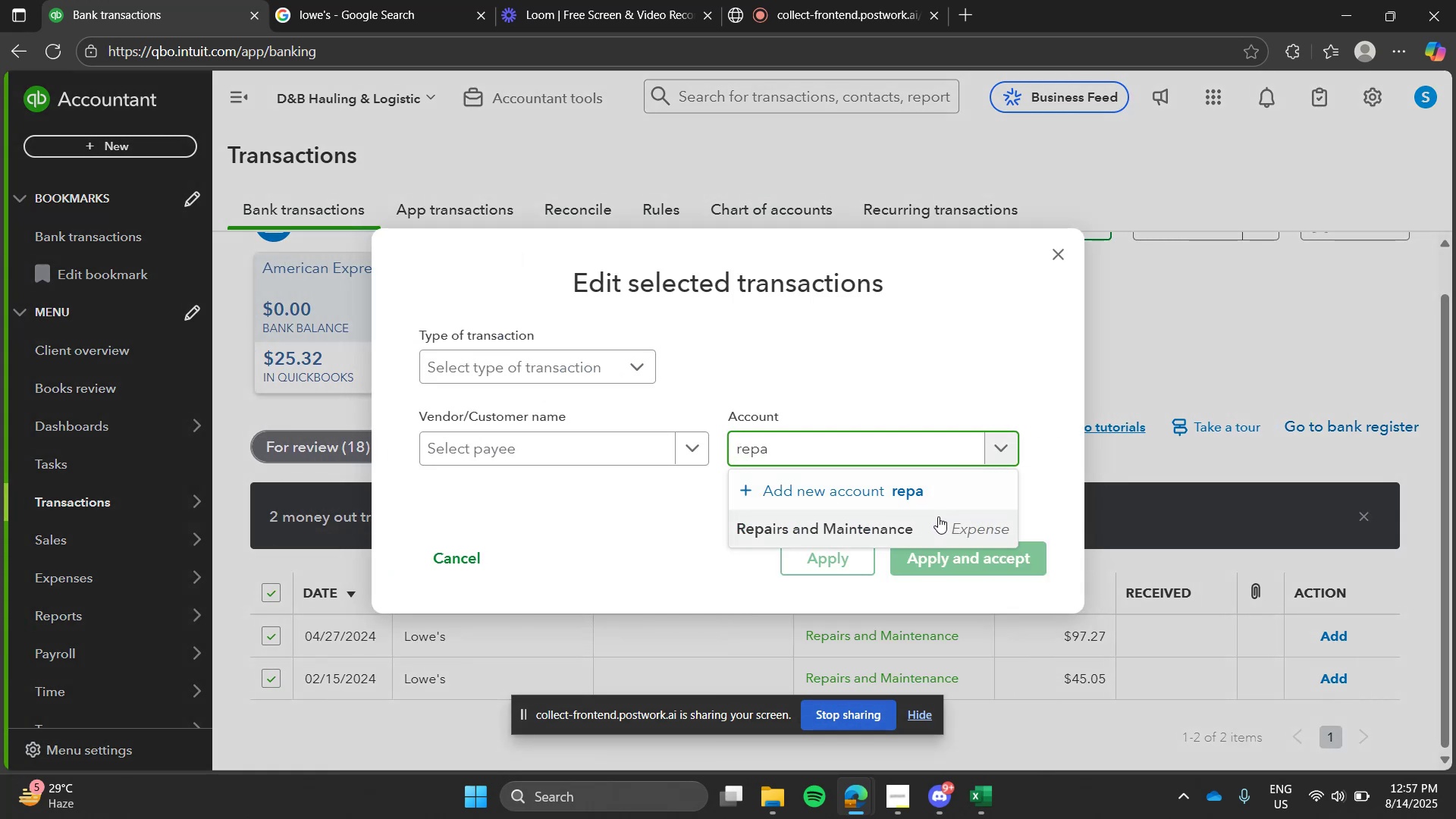 
left_click([933, 522])
 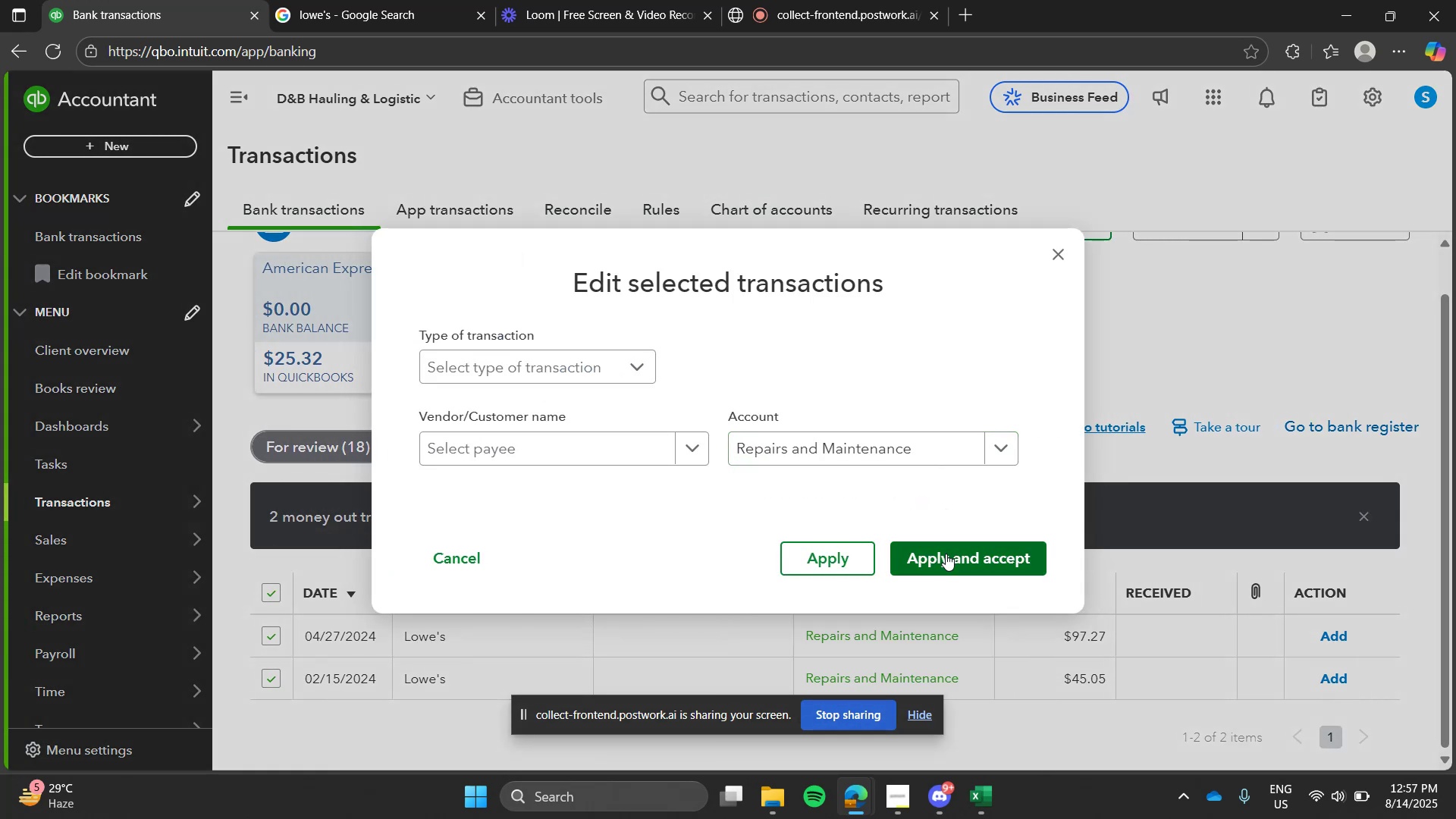 
left_click([946, 554])
 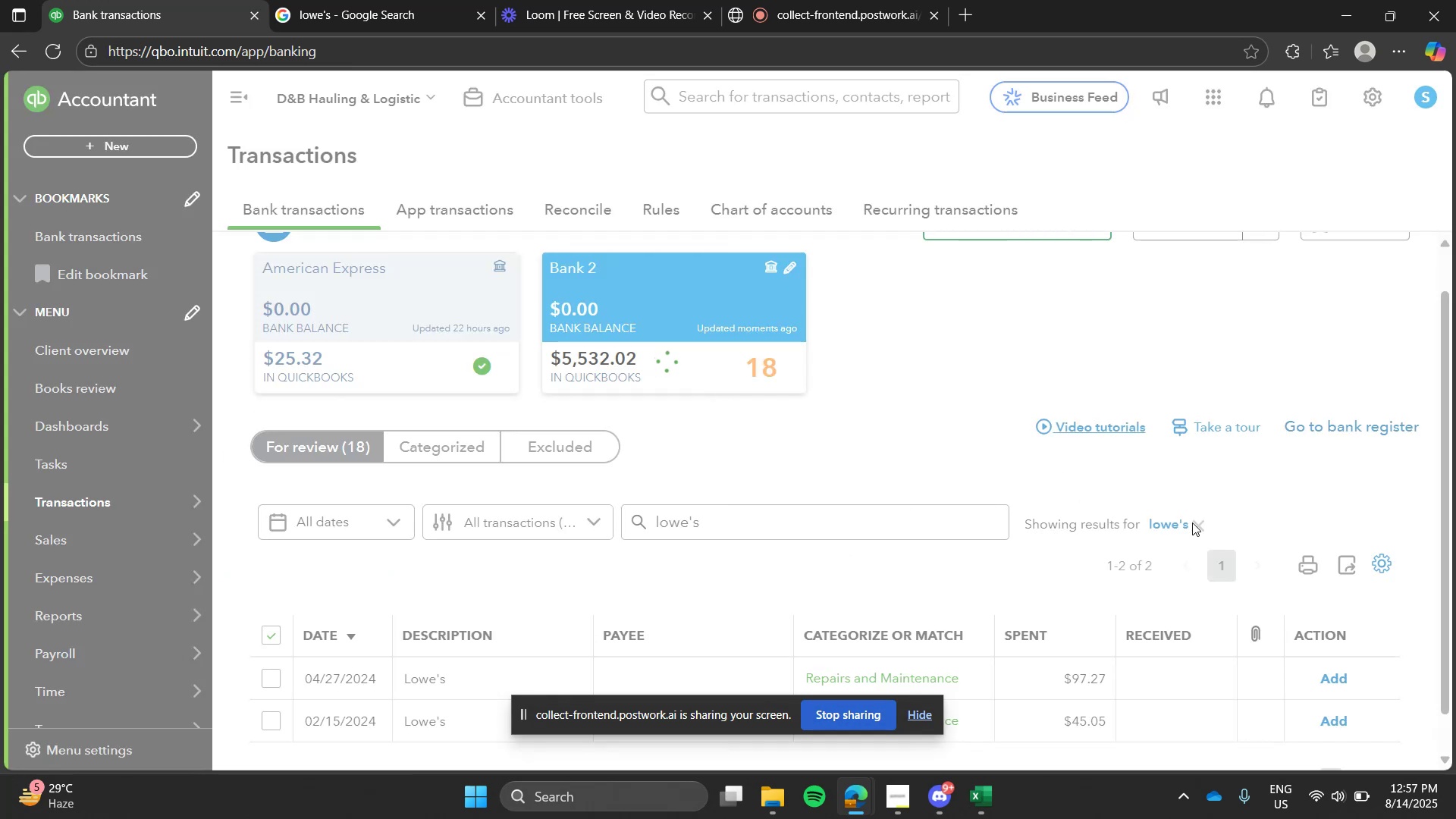 
left_click([1192, 522])
 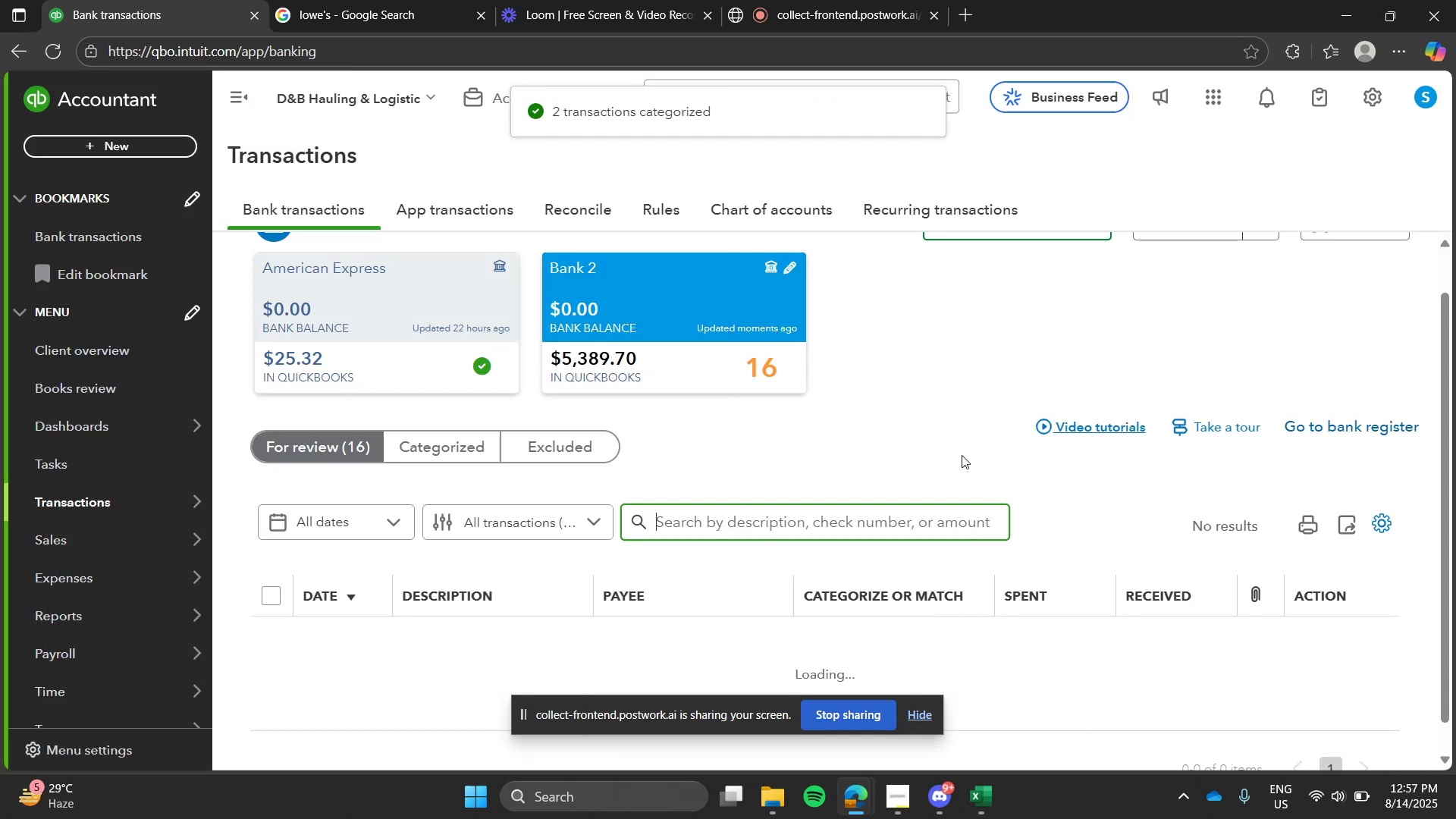 
left_click([962, 455])
 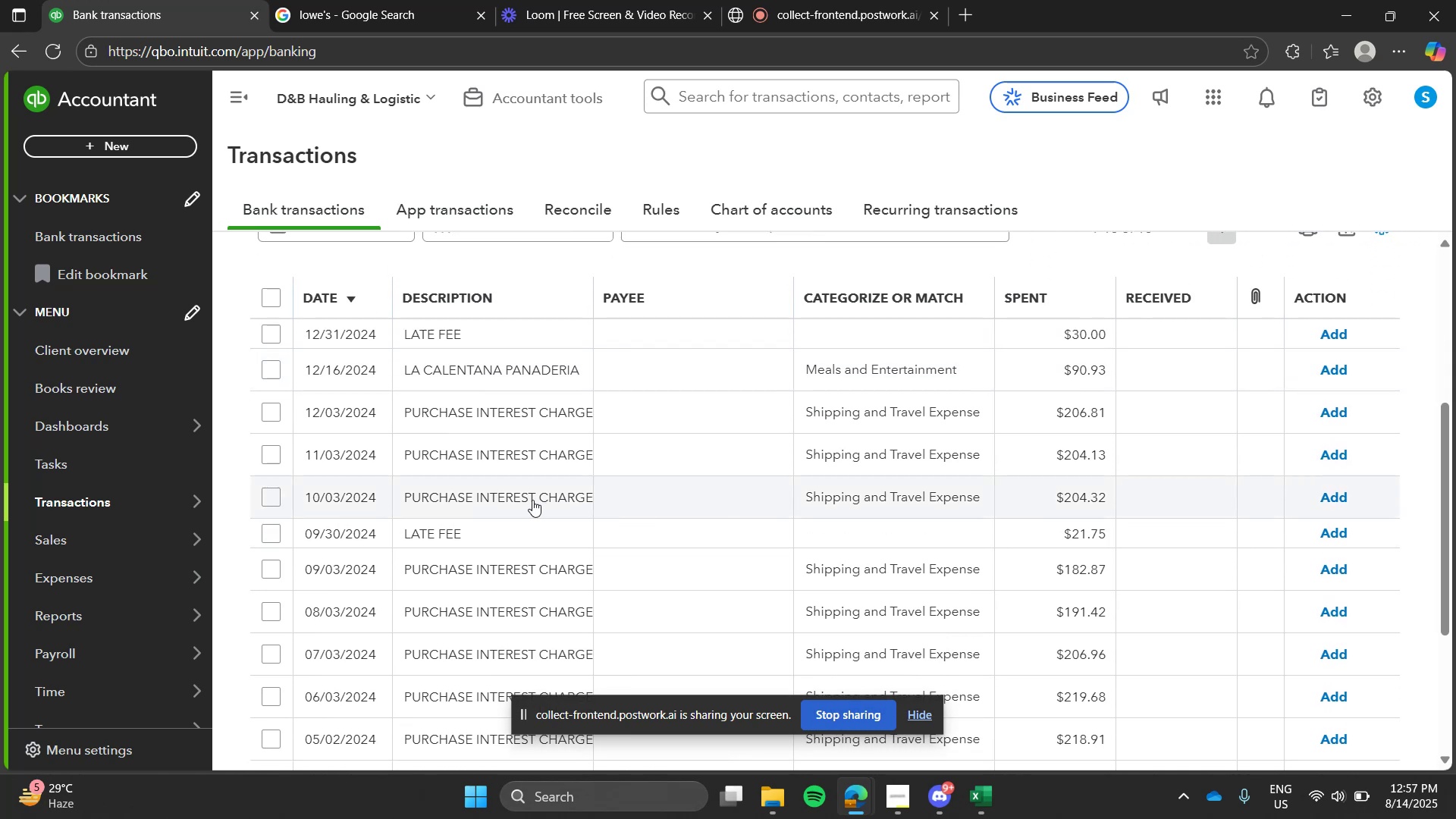 
left_click([529, 500])
 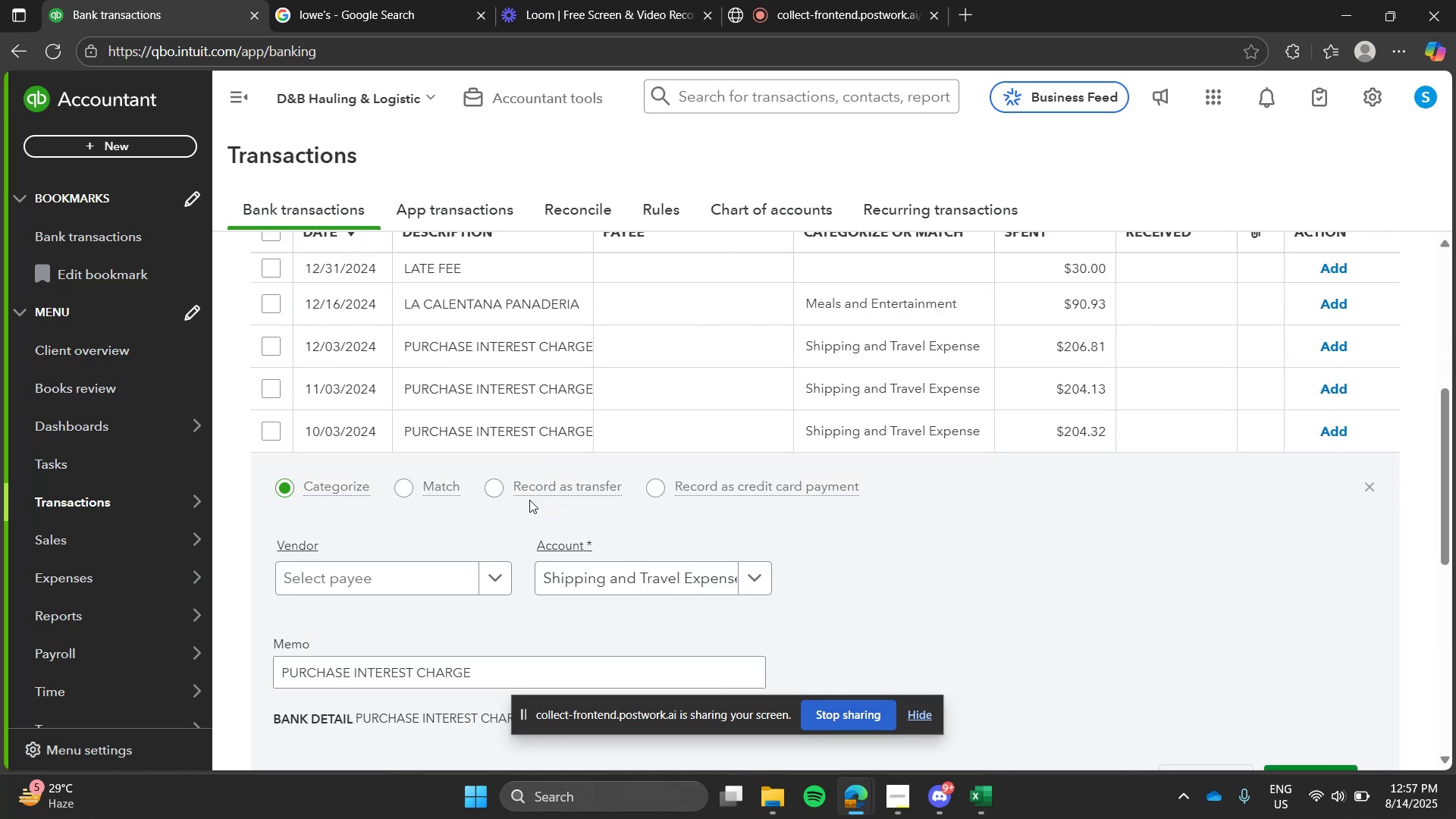 
wait(10.26)
 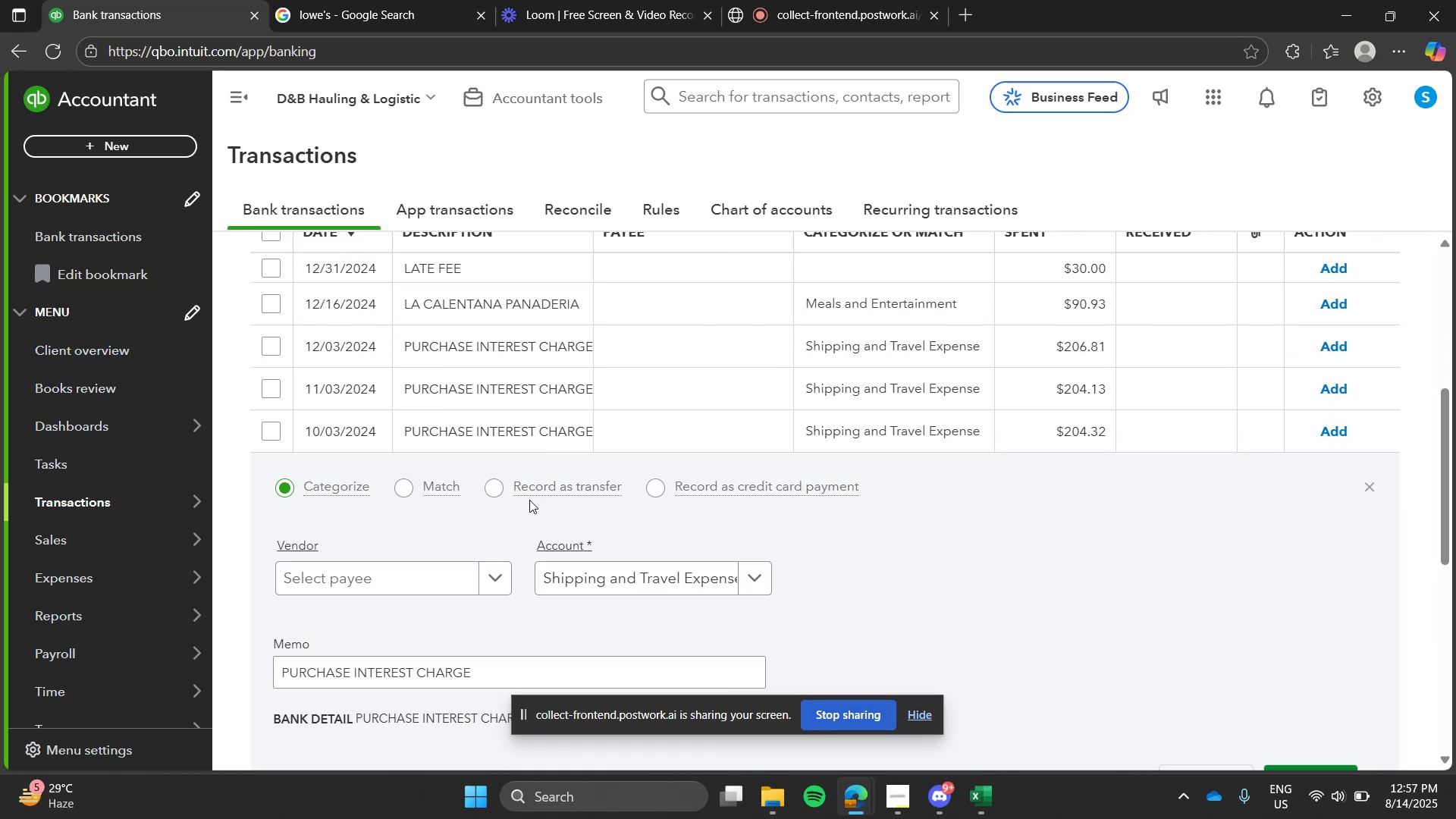 
left_click([439, 446])
 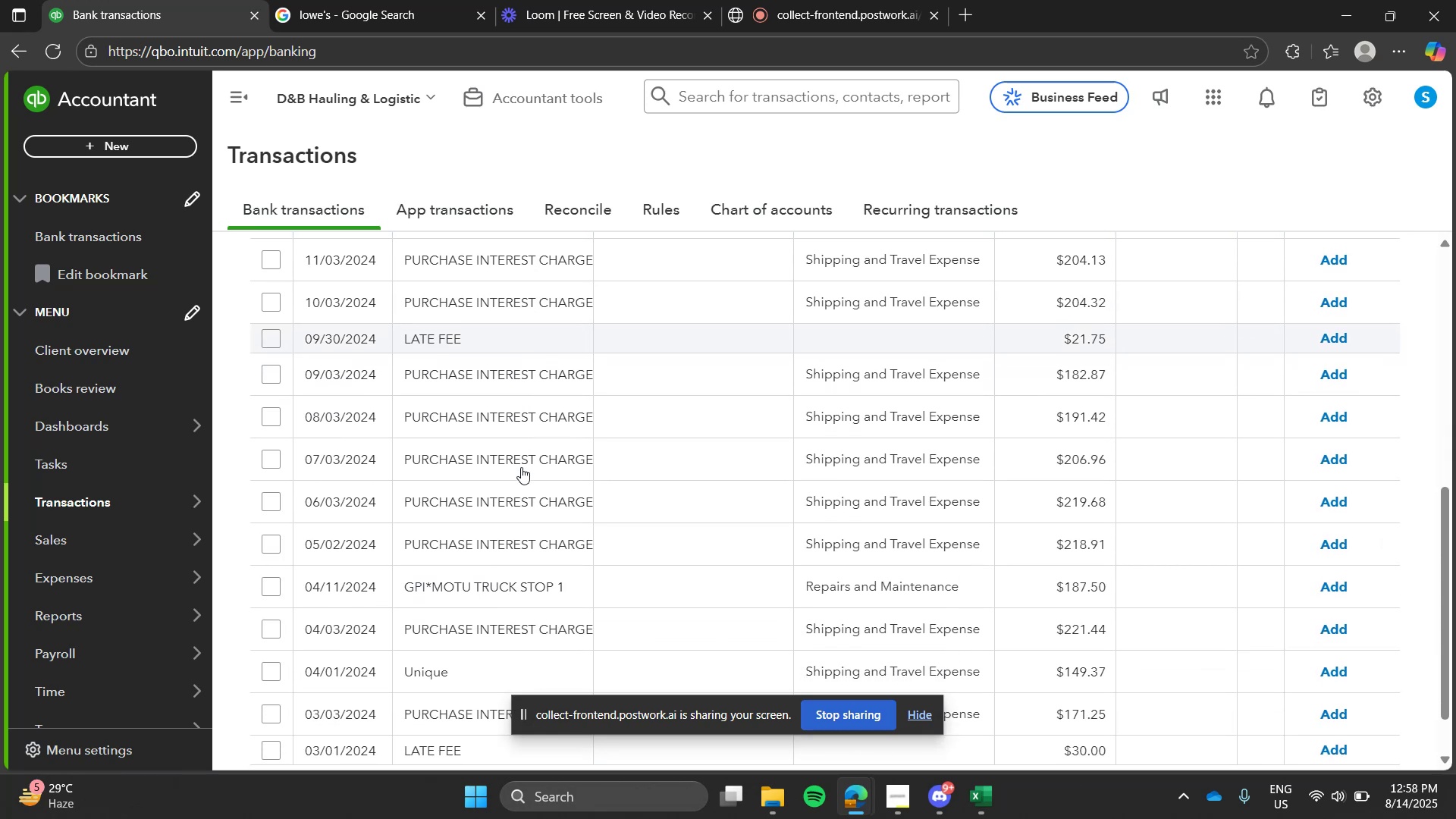 
wait(8.04)
 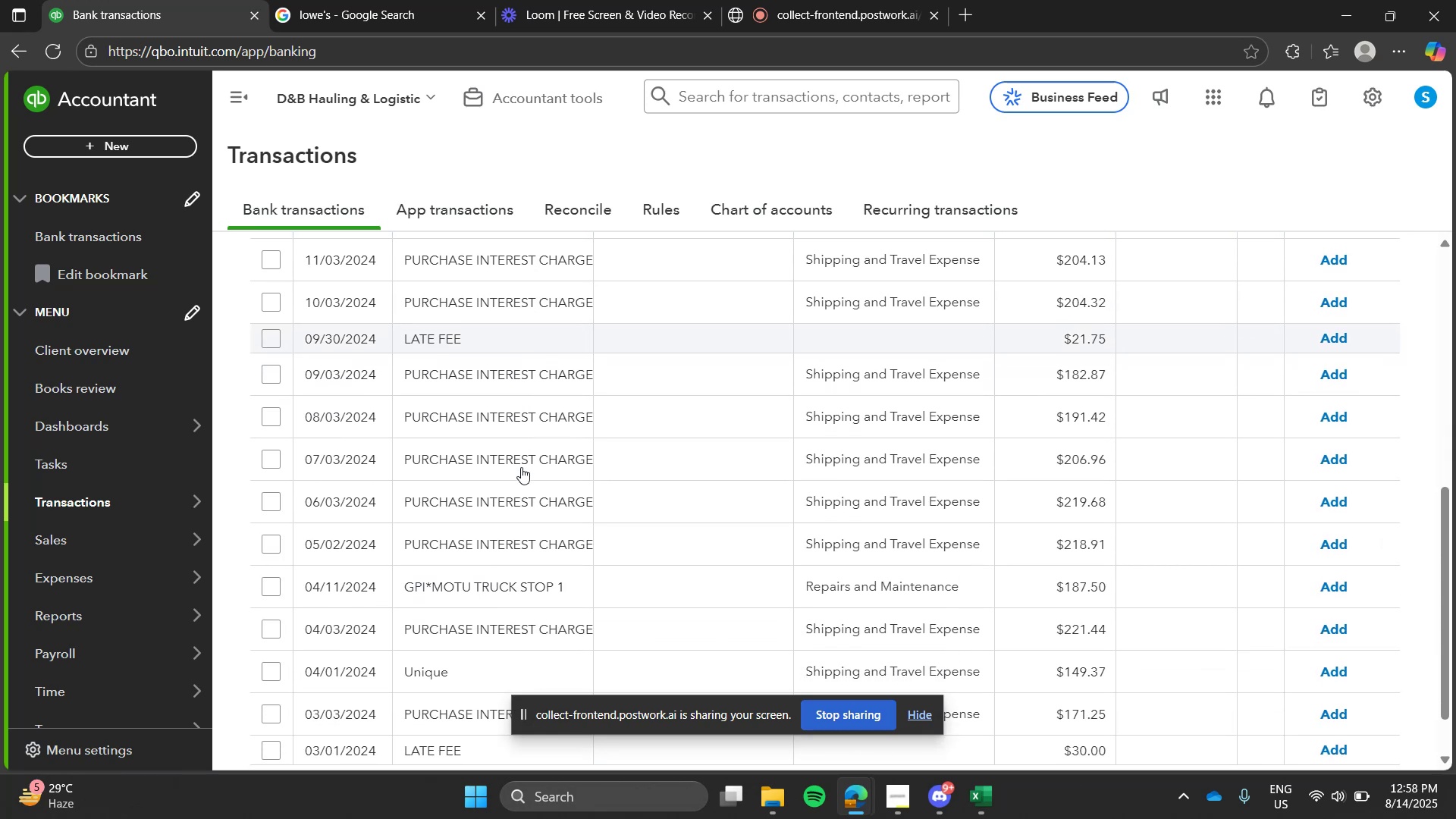 
left_click([522, 345])
 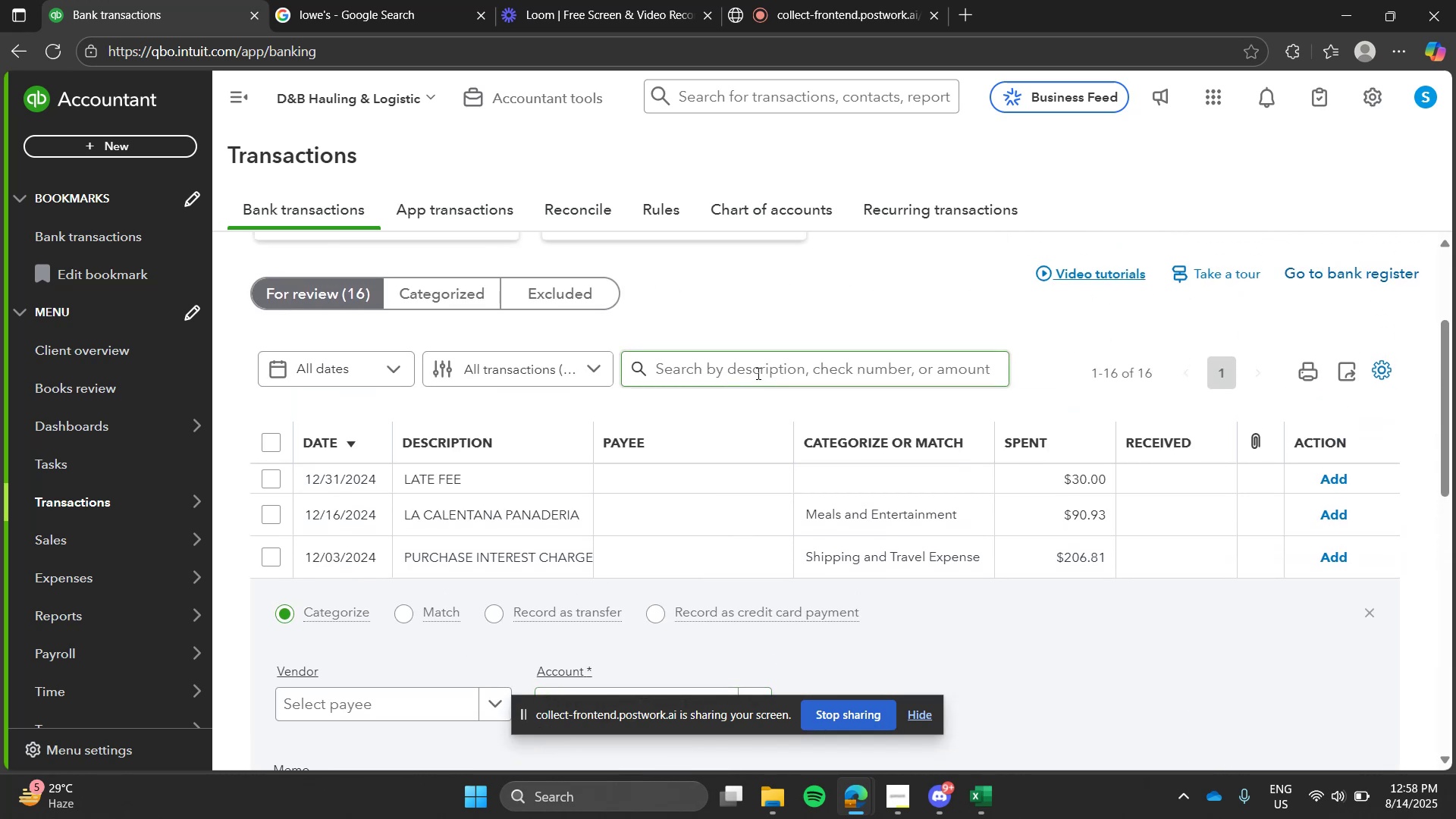 
left_click([757, 373])
 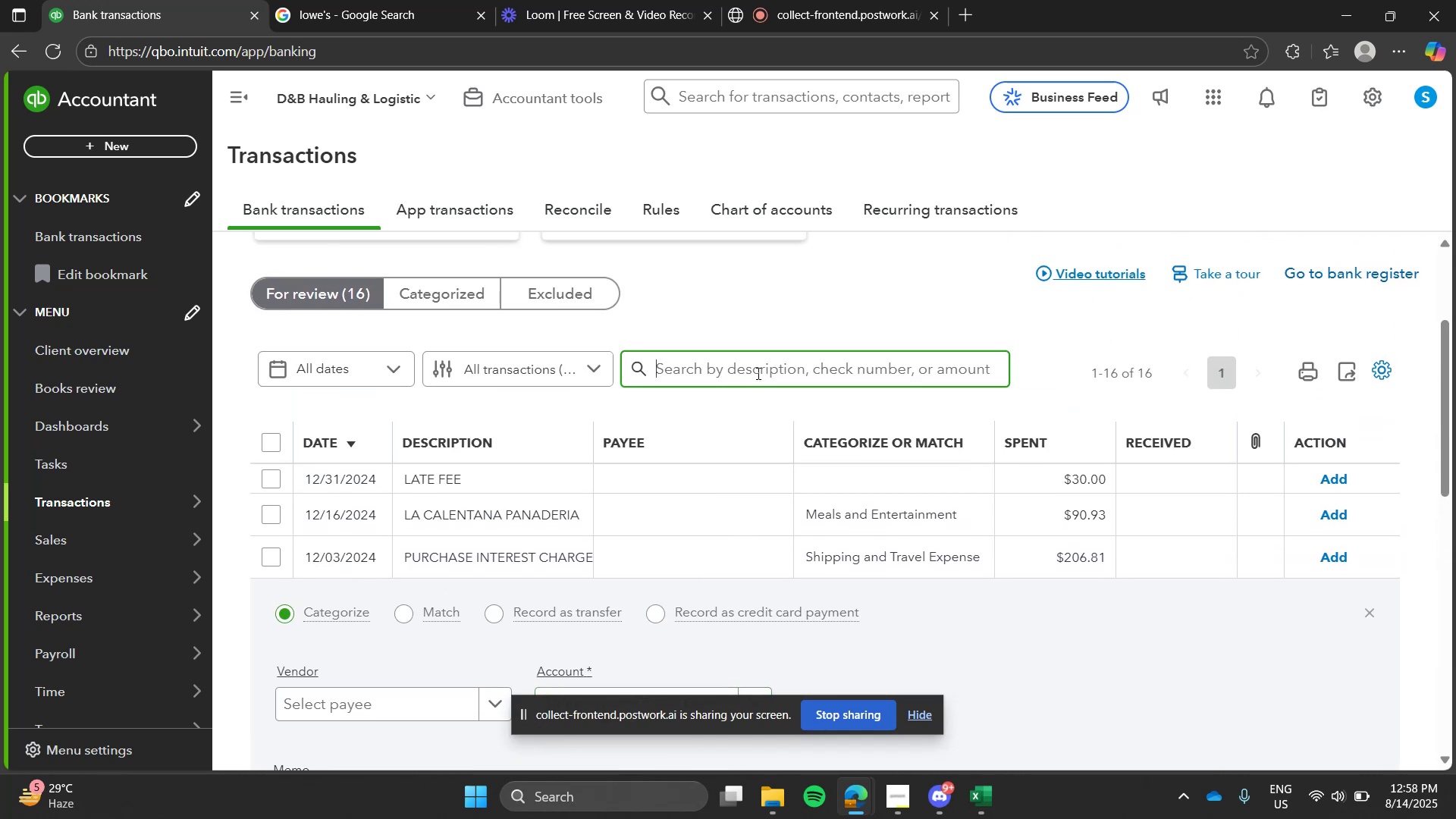 
type(purchase)
 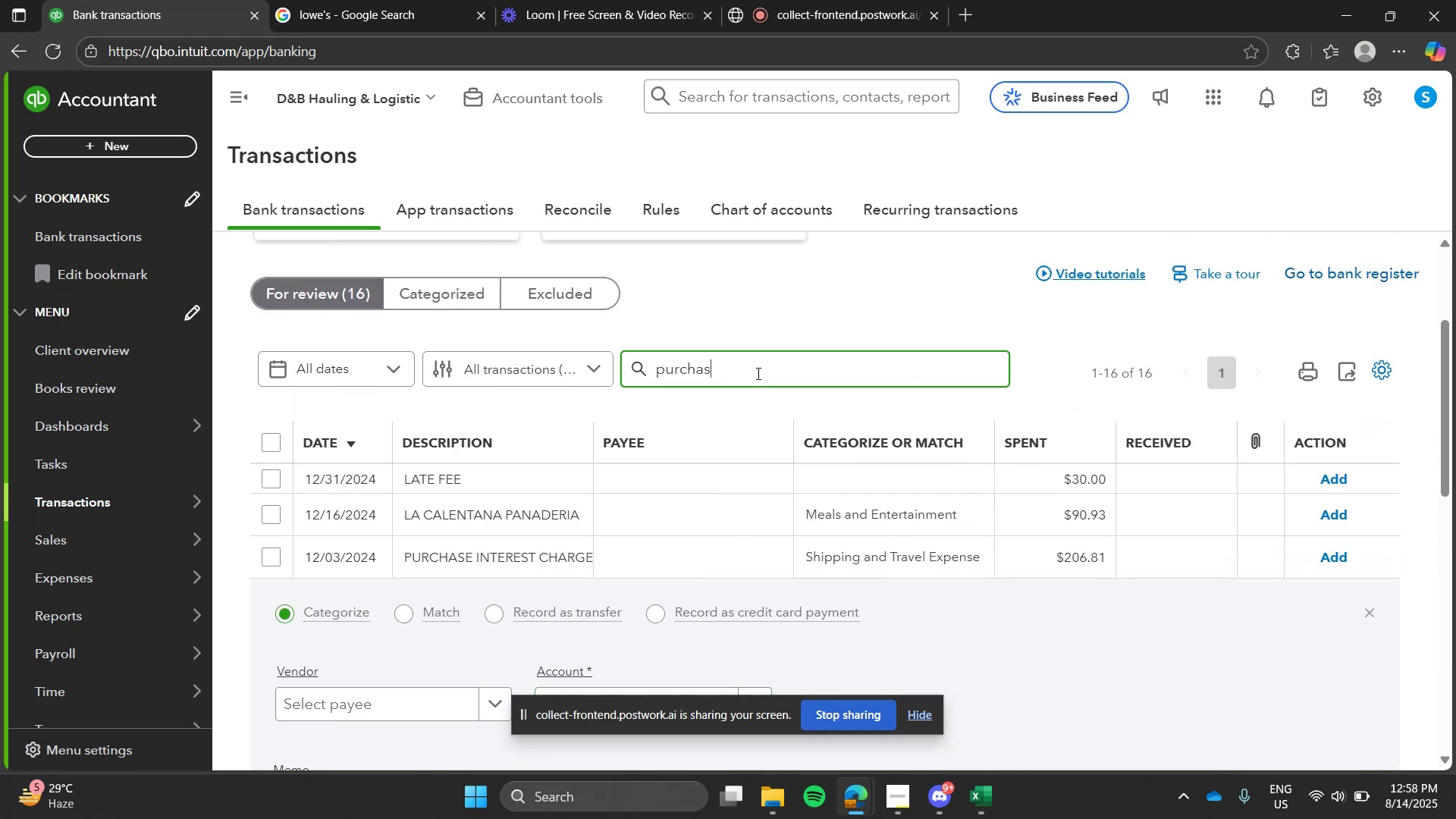 
key(Enter)
 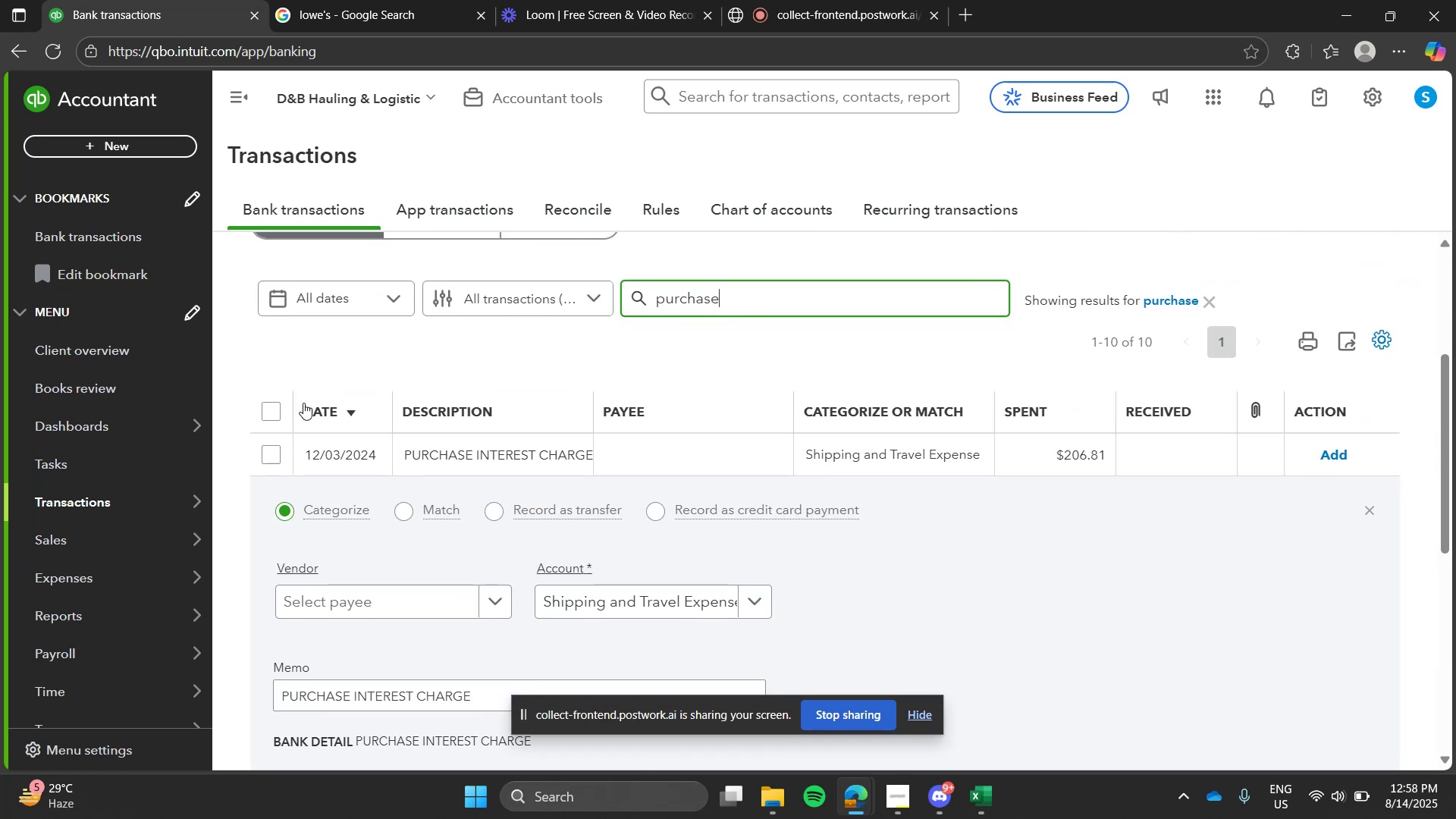 
left_click([277, 404])
 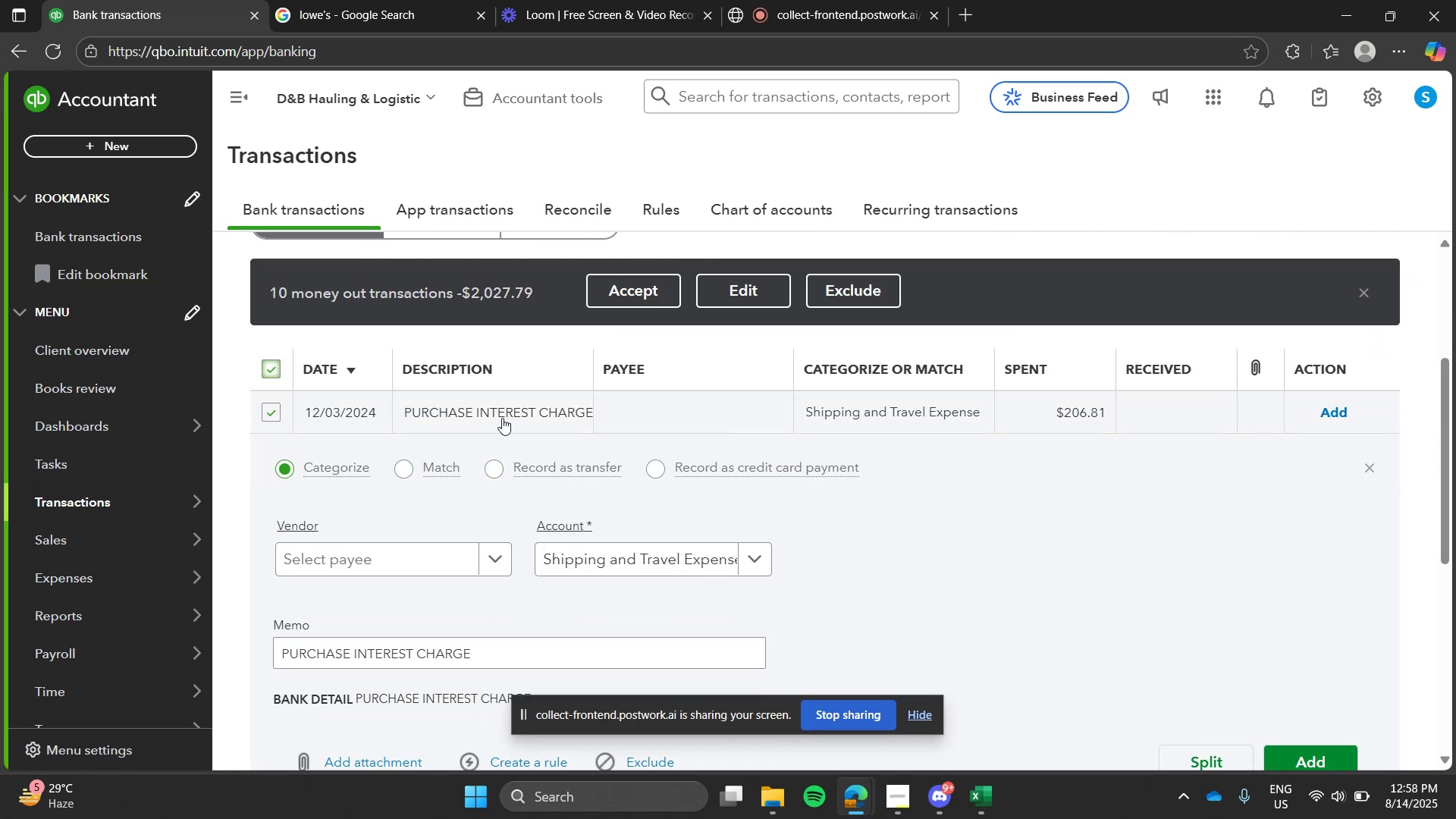 
left_click([508, 409])
 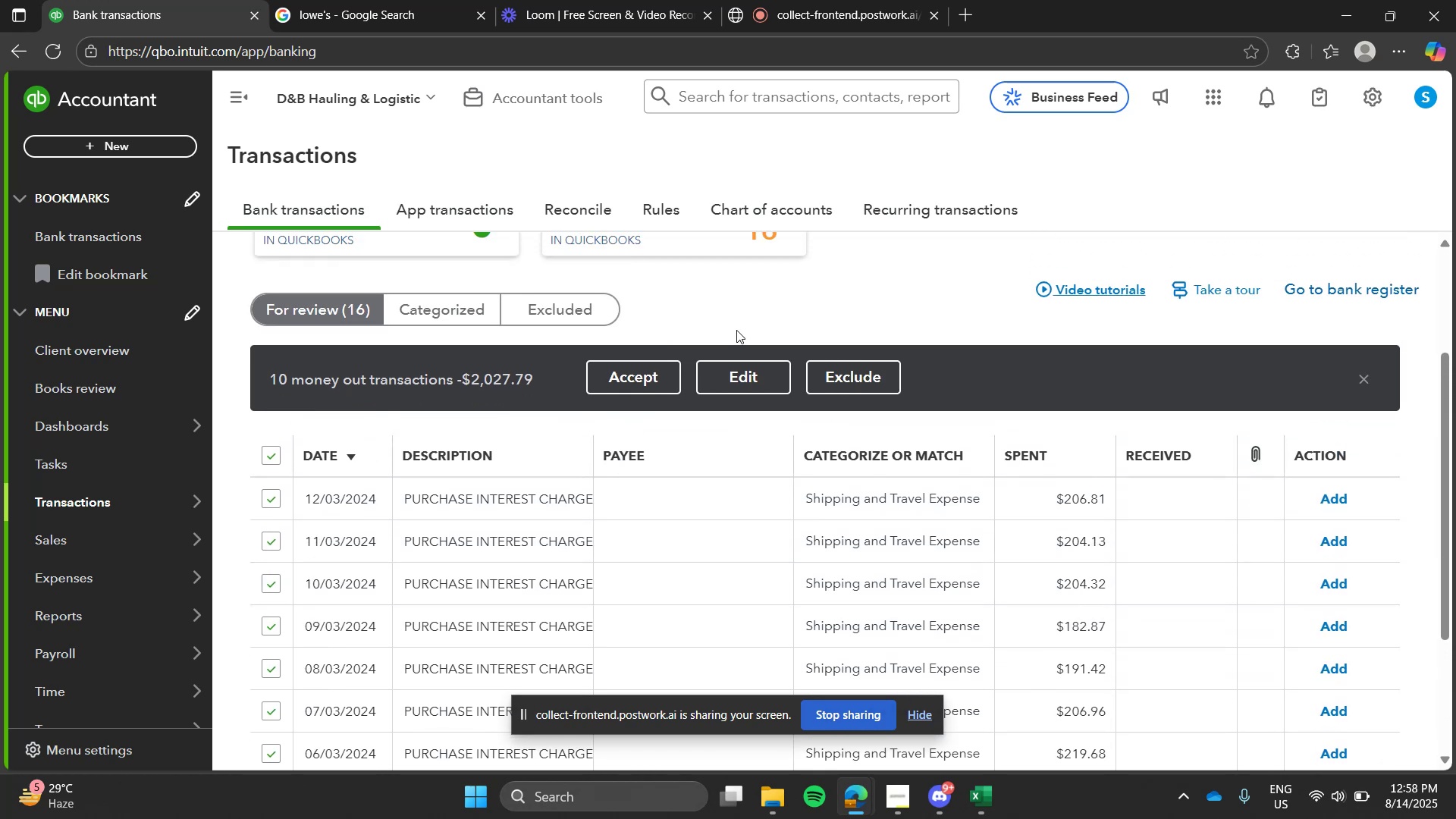 
left_click([763, 375])
 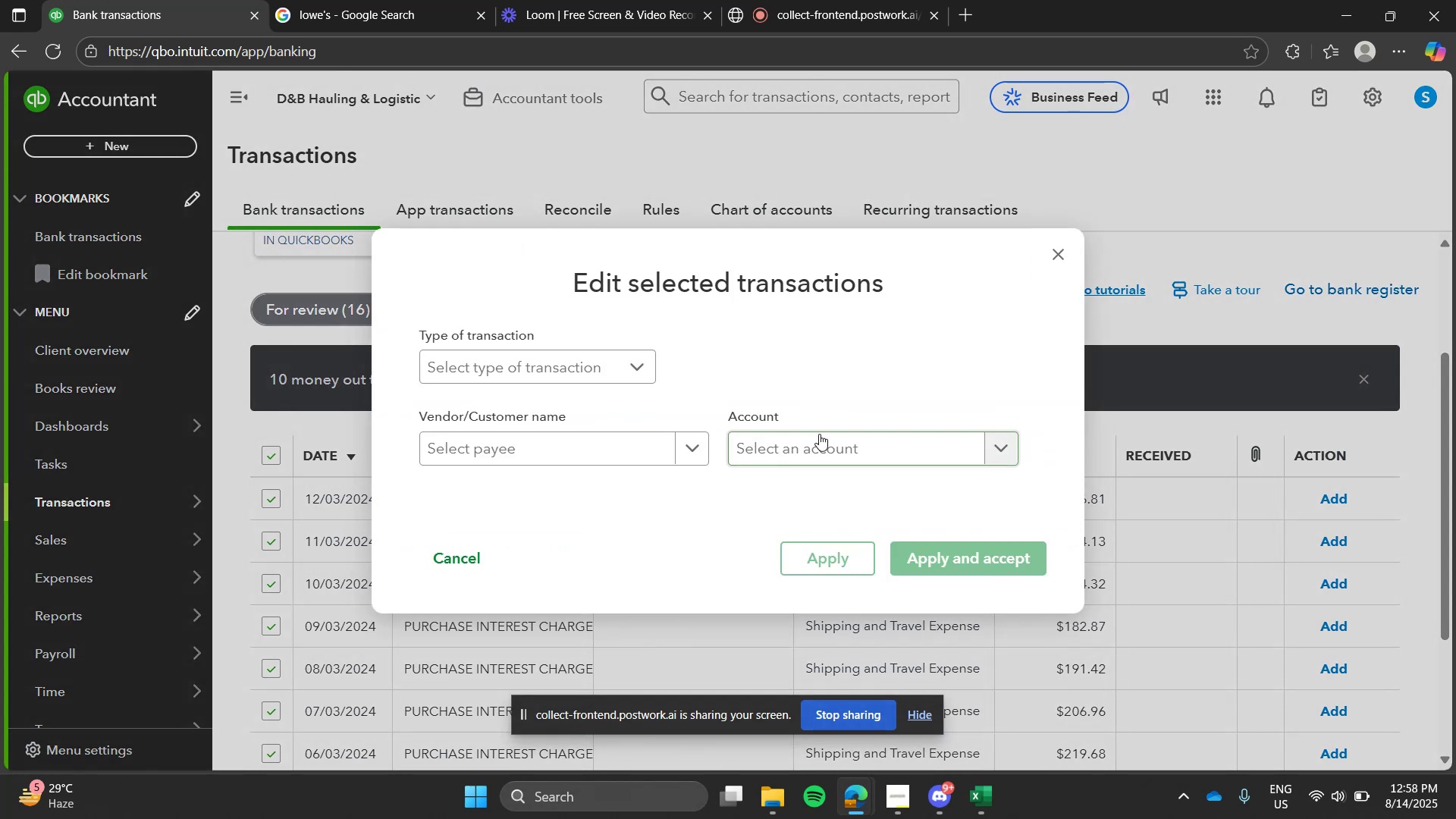 
left_click([823, 441])
 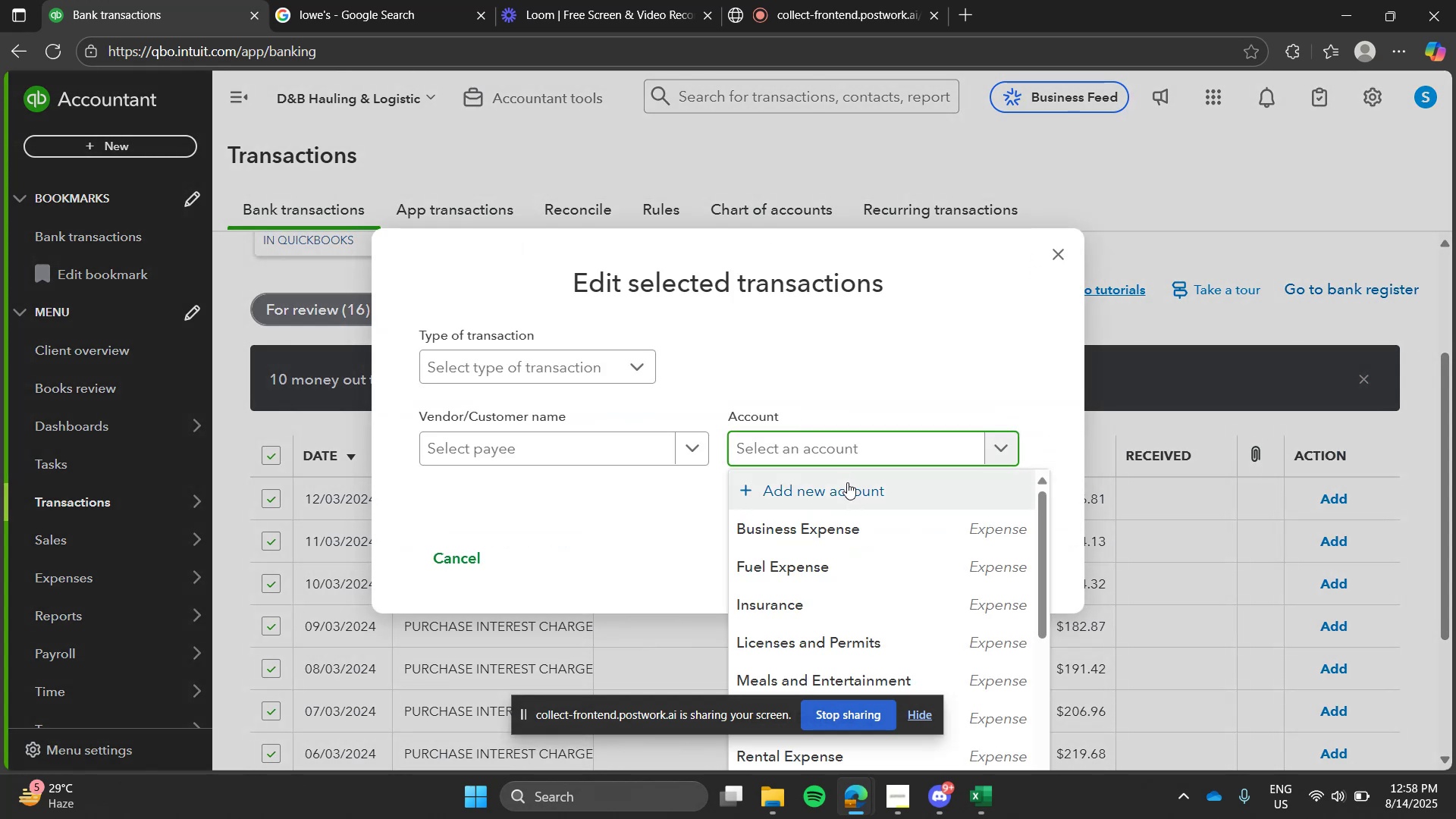 
type(inter)
 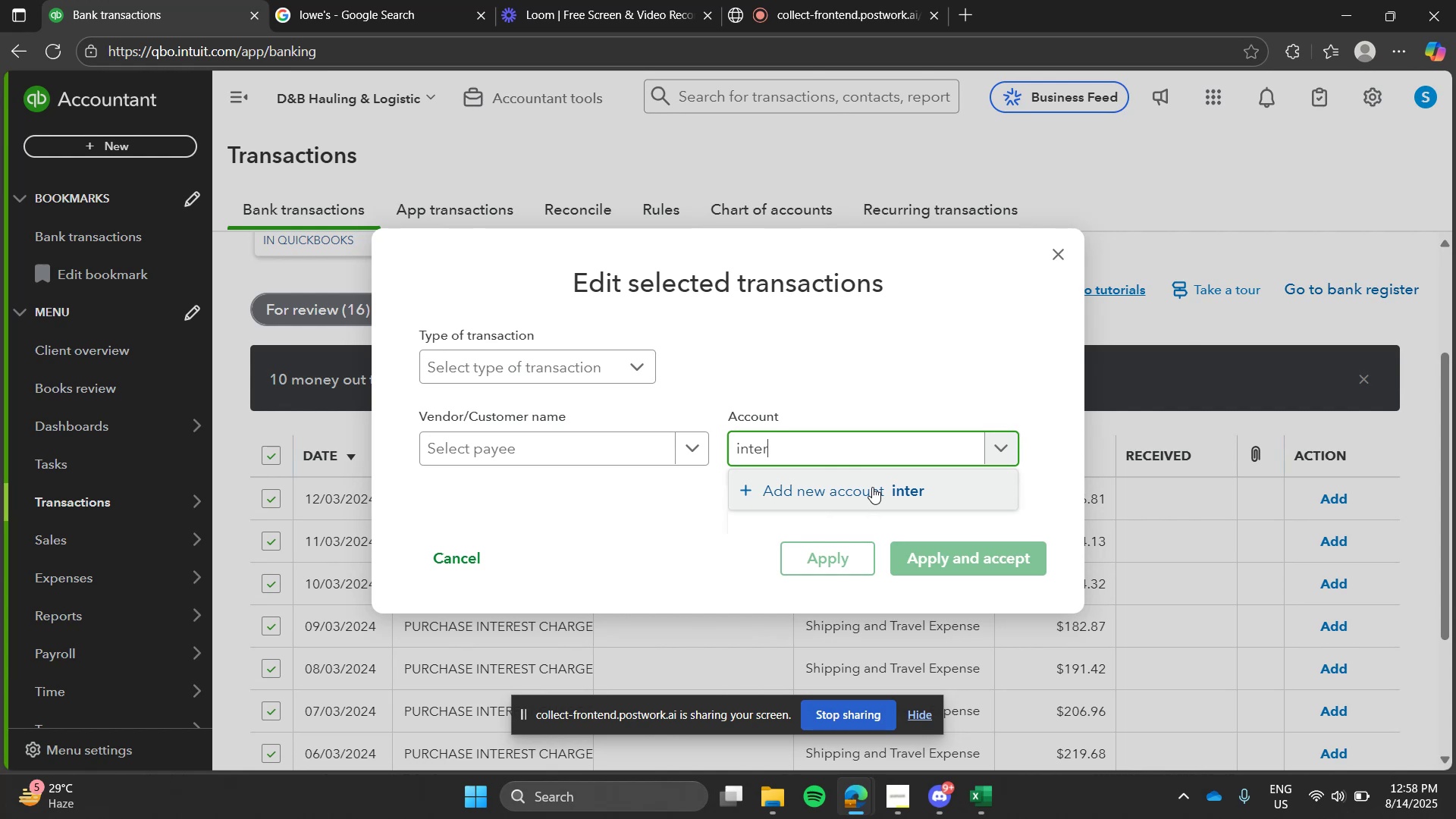 
left_click([872, 487])
 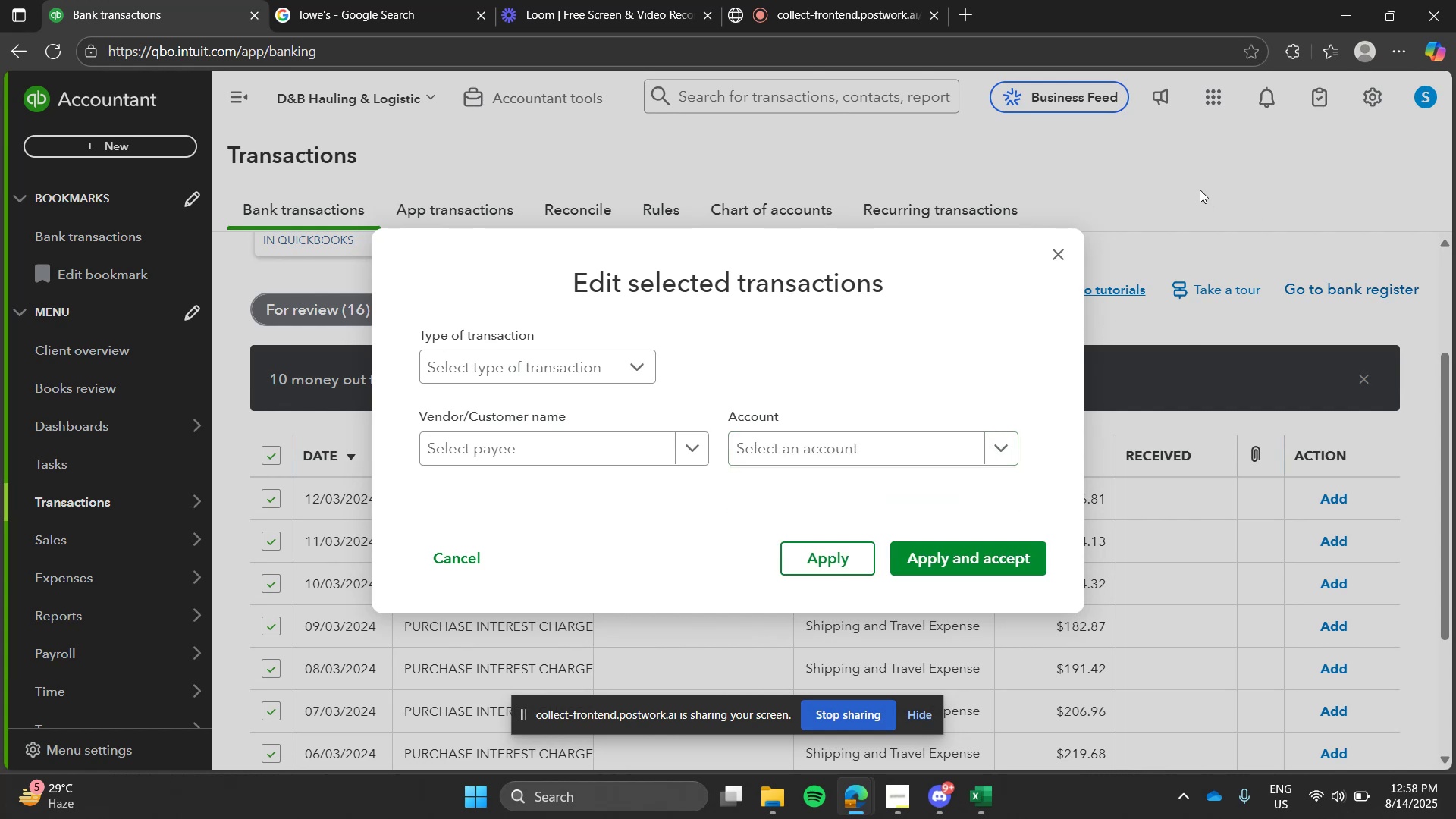 
wait(5.05)
 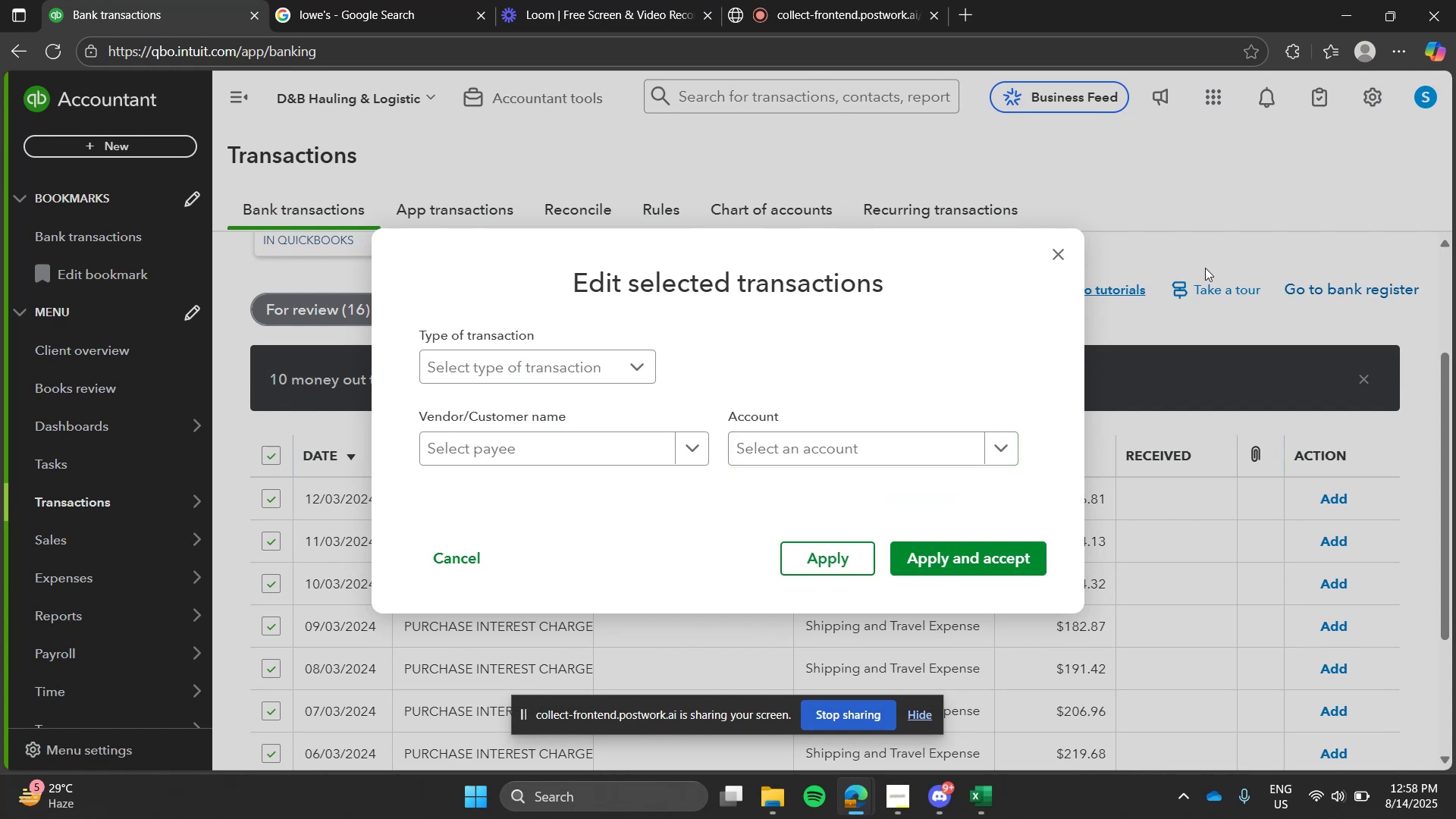 
key(Shift+ShiftLeft)
 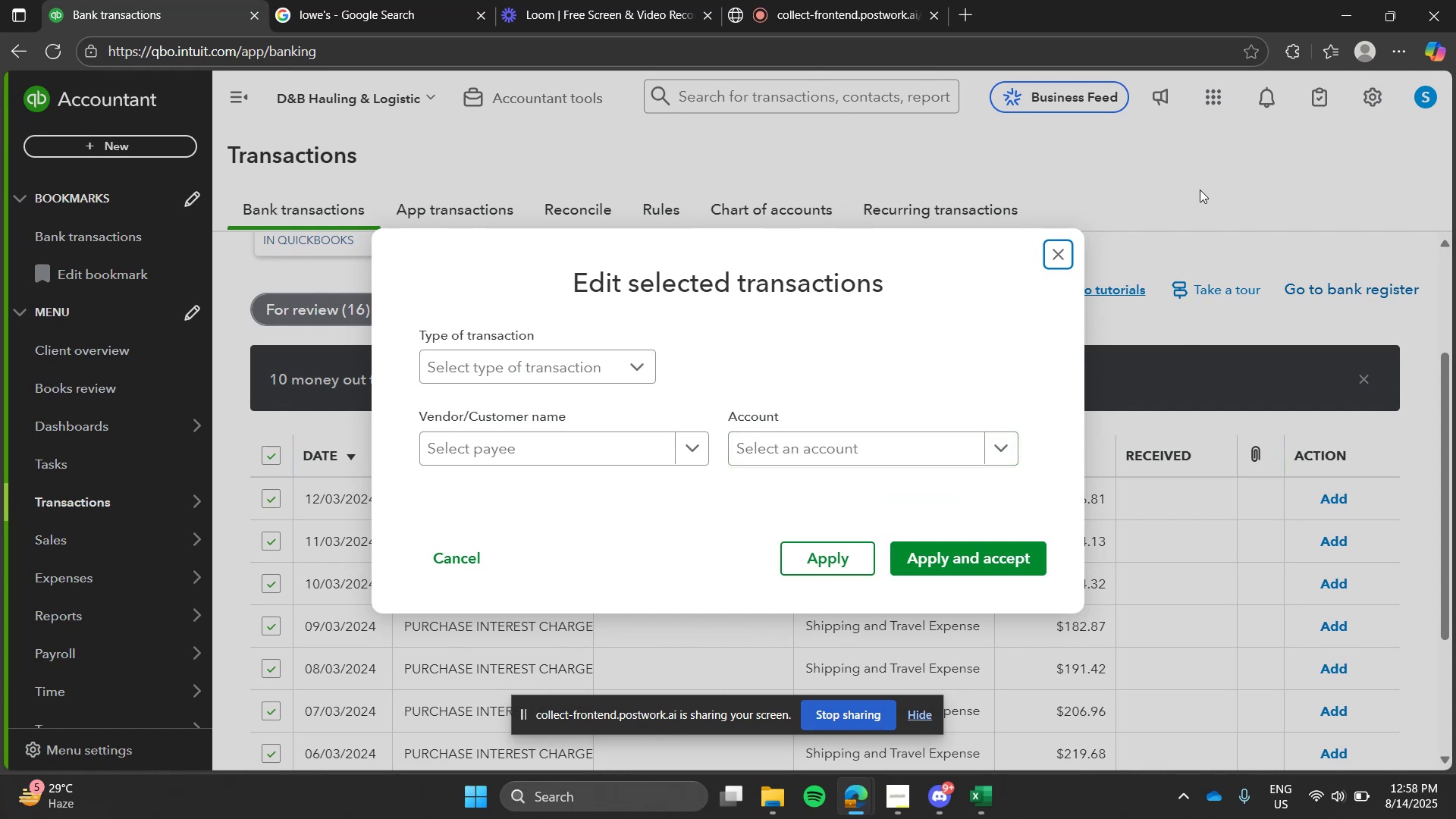 
wait(5.33)
 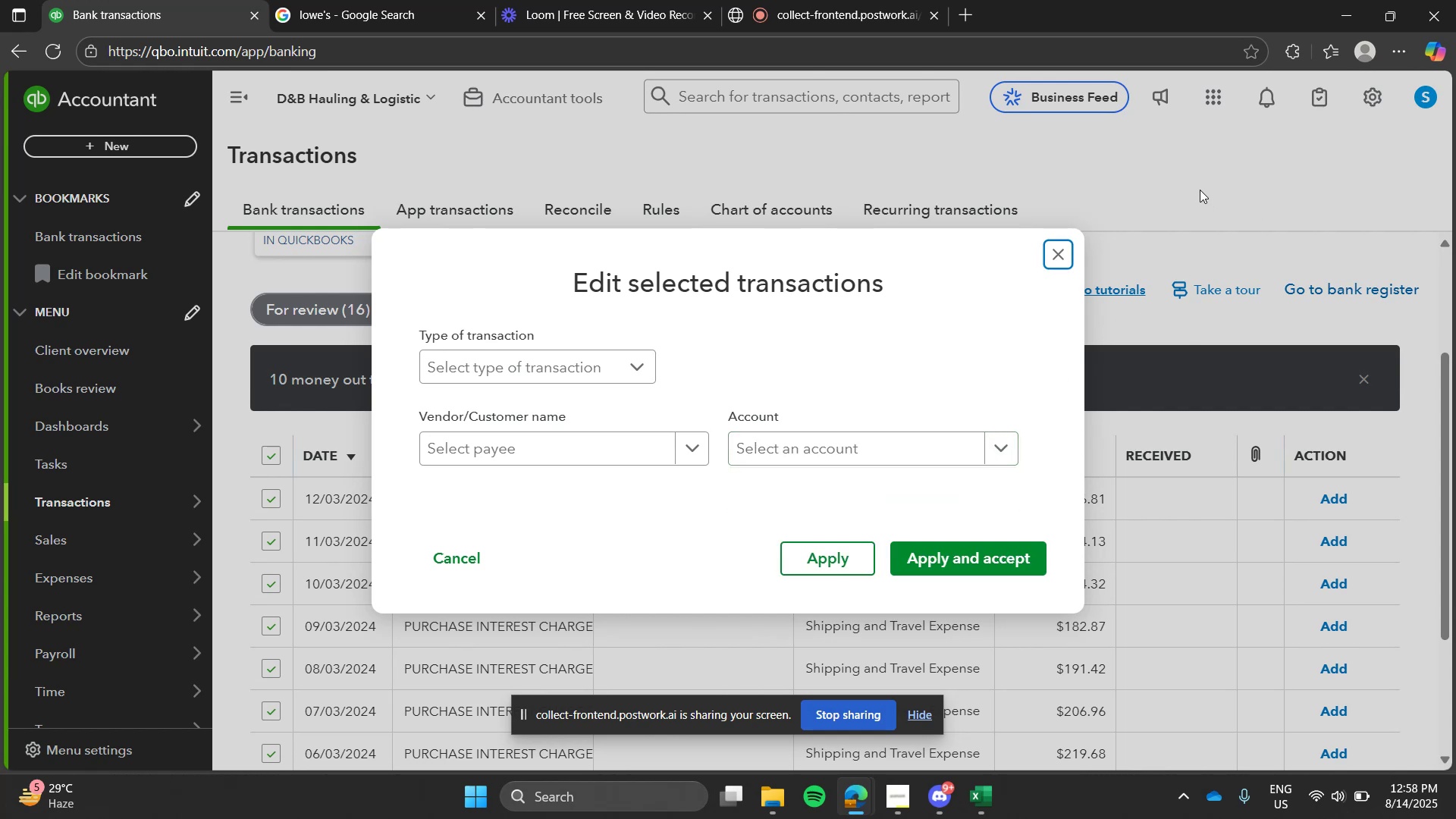 
left_click([918, 436])
 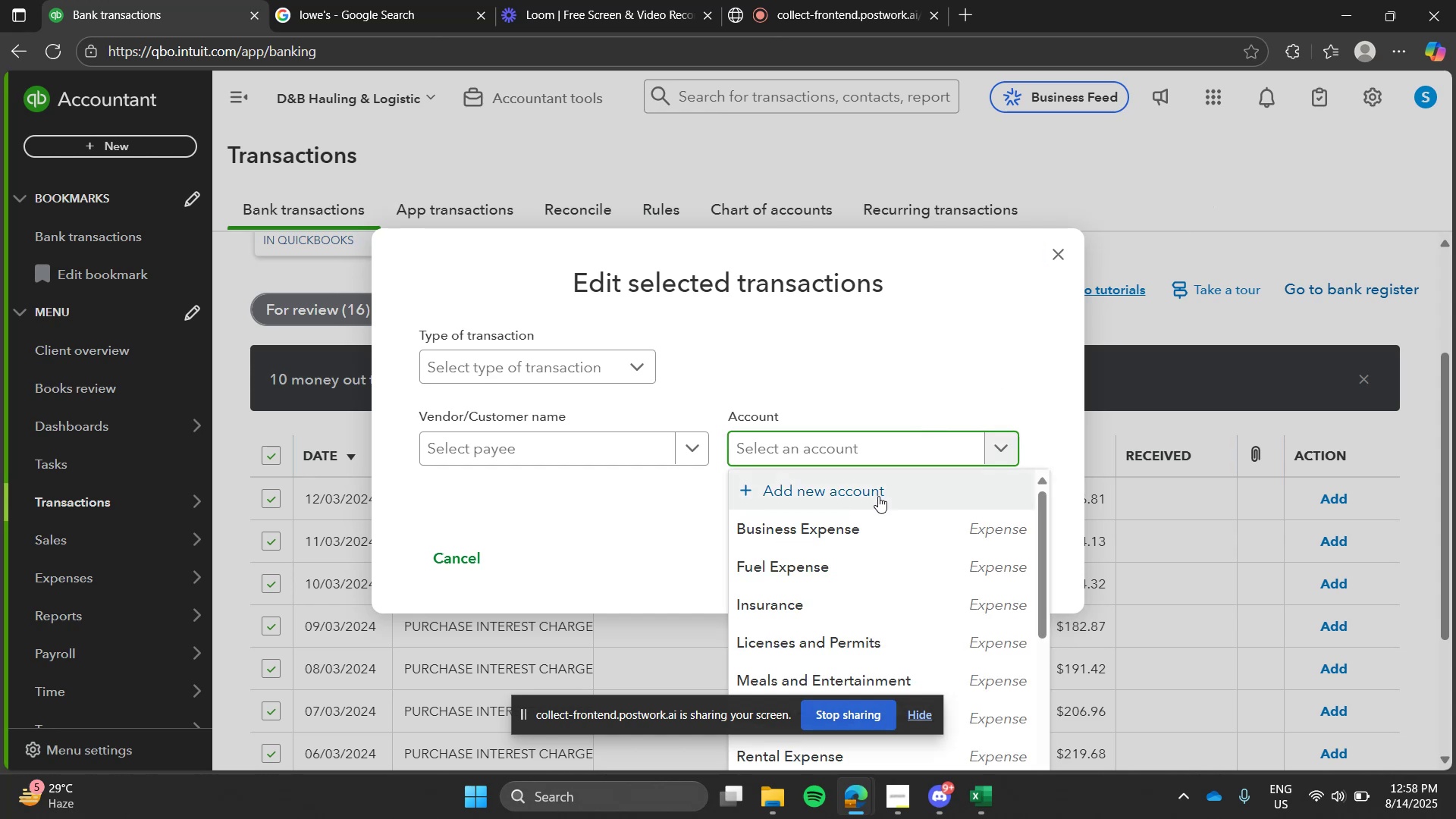 
left_click([878, 496])
 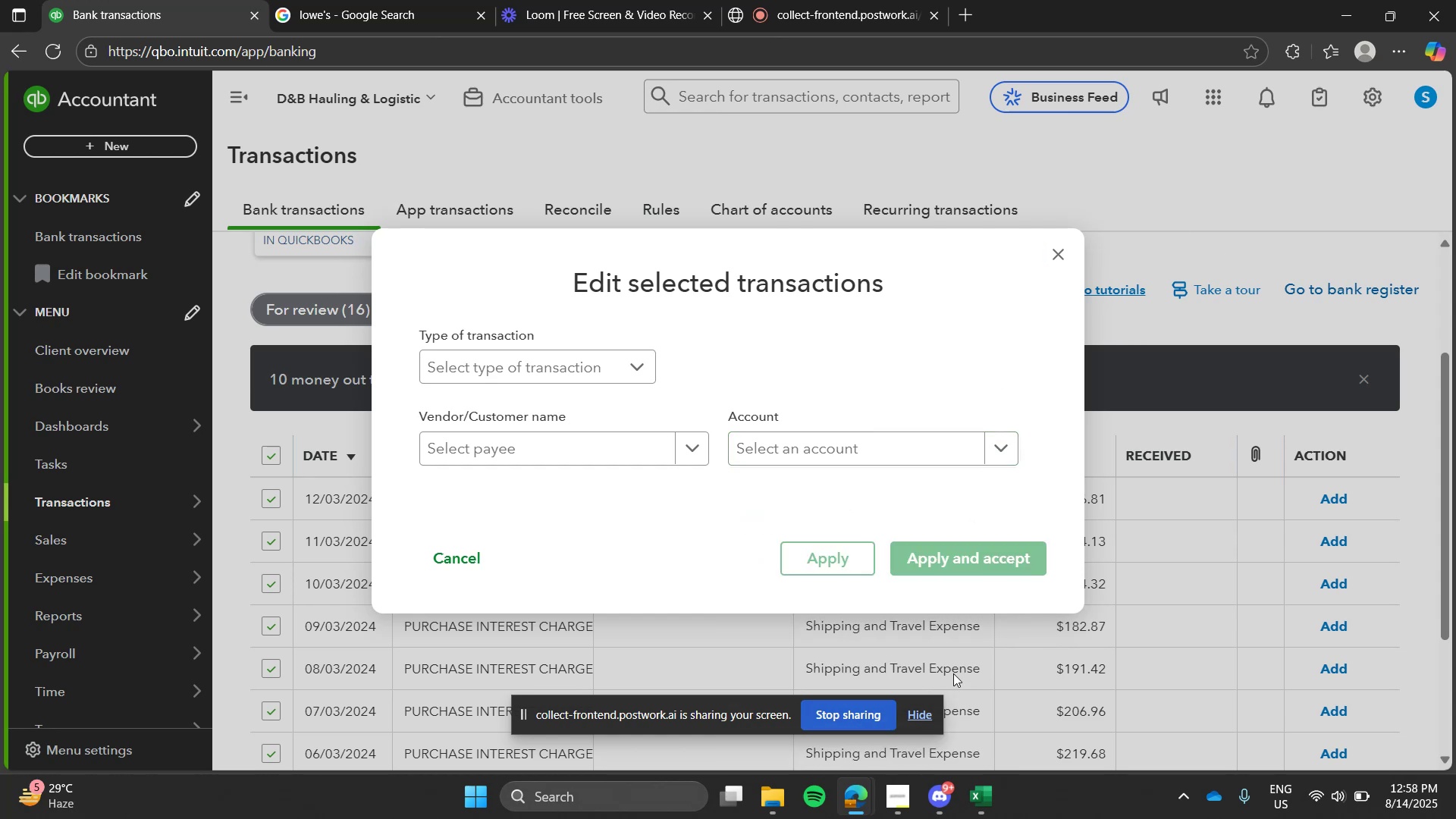 
left_click([918, 712])
 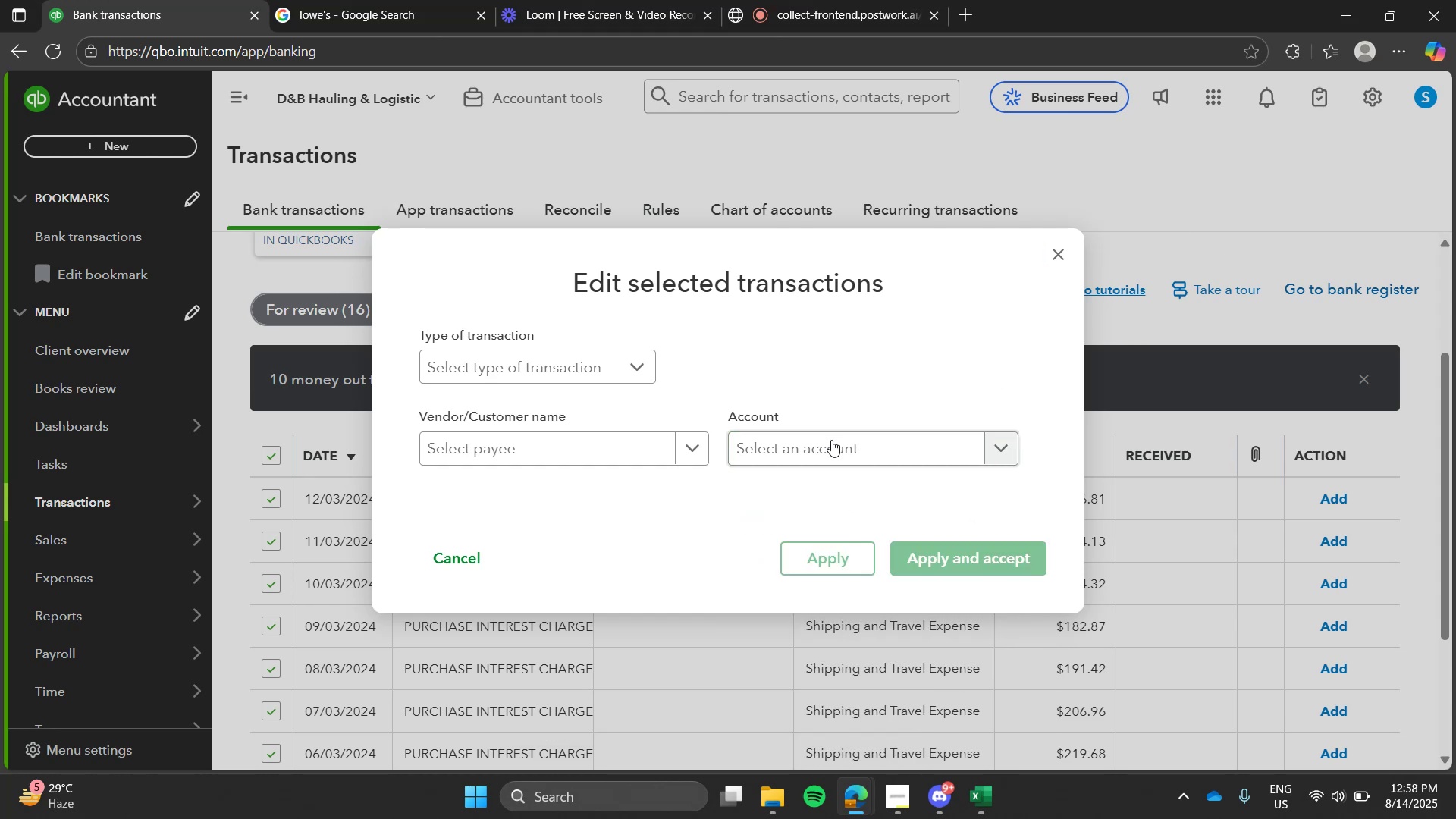 
left_click([831, 440])
 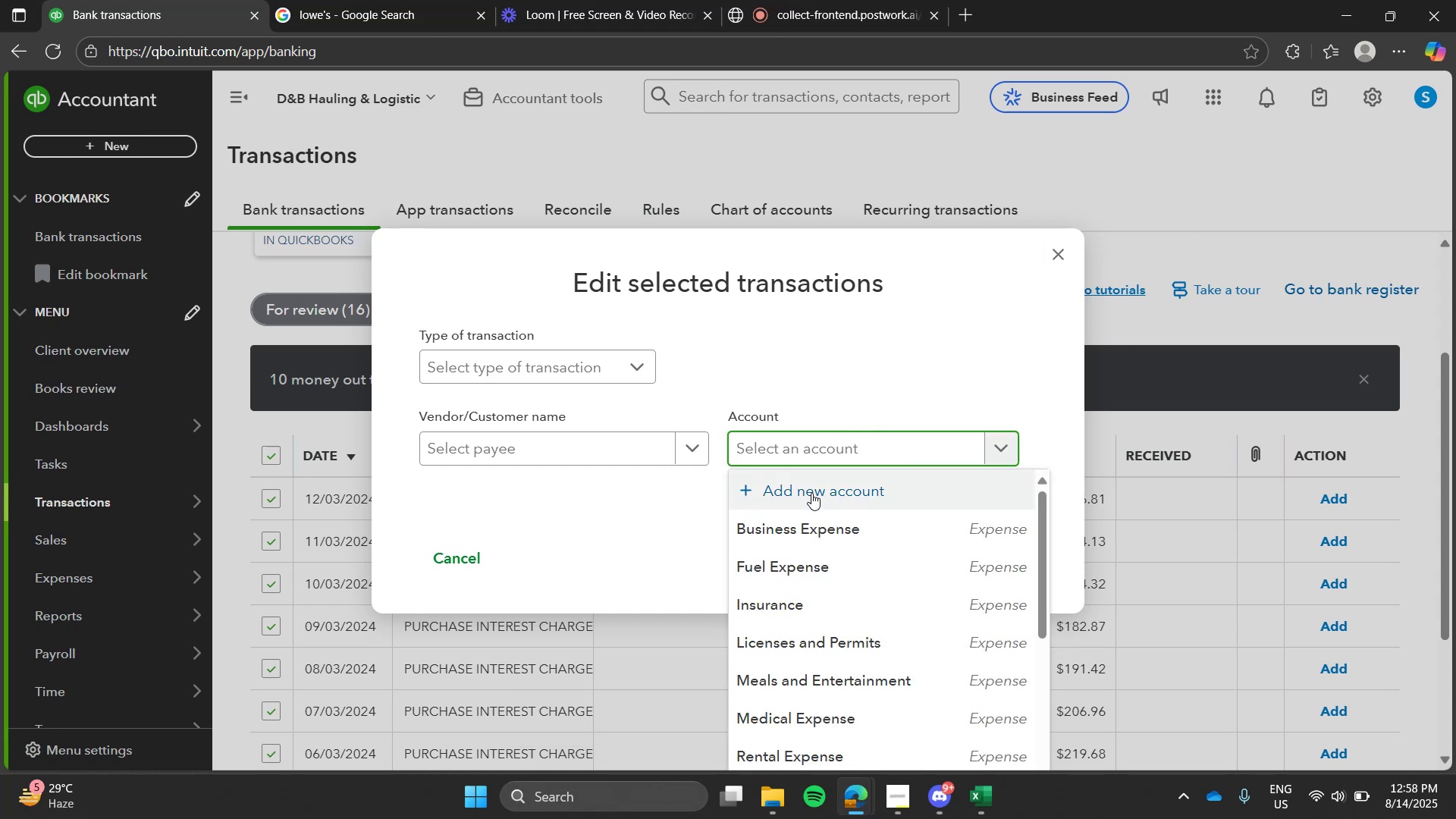 
left_click([811, 493])
 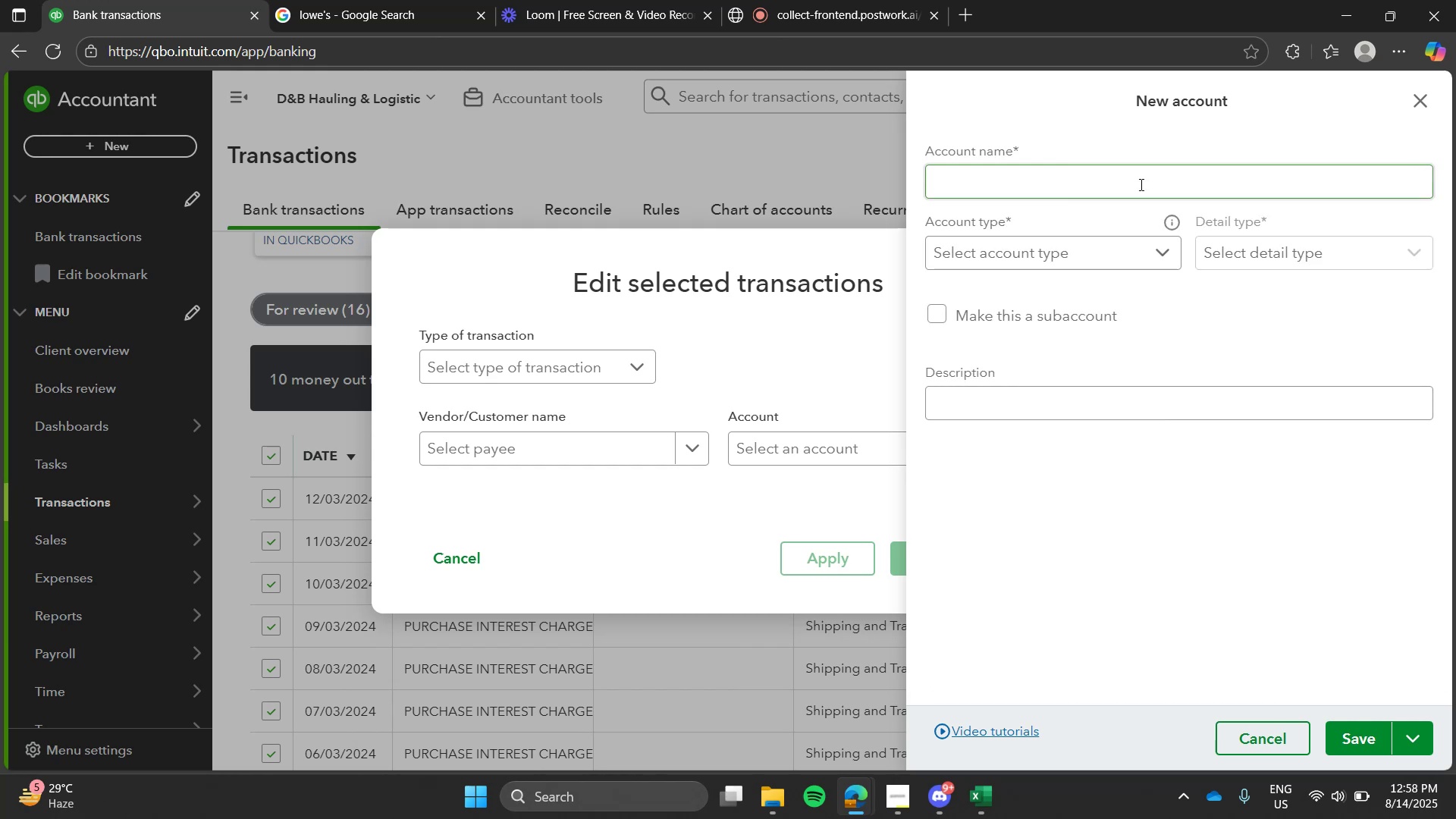 
wait(5.36)
 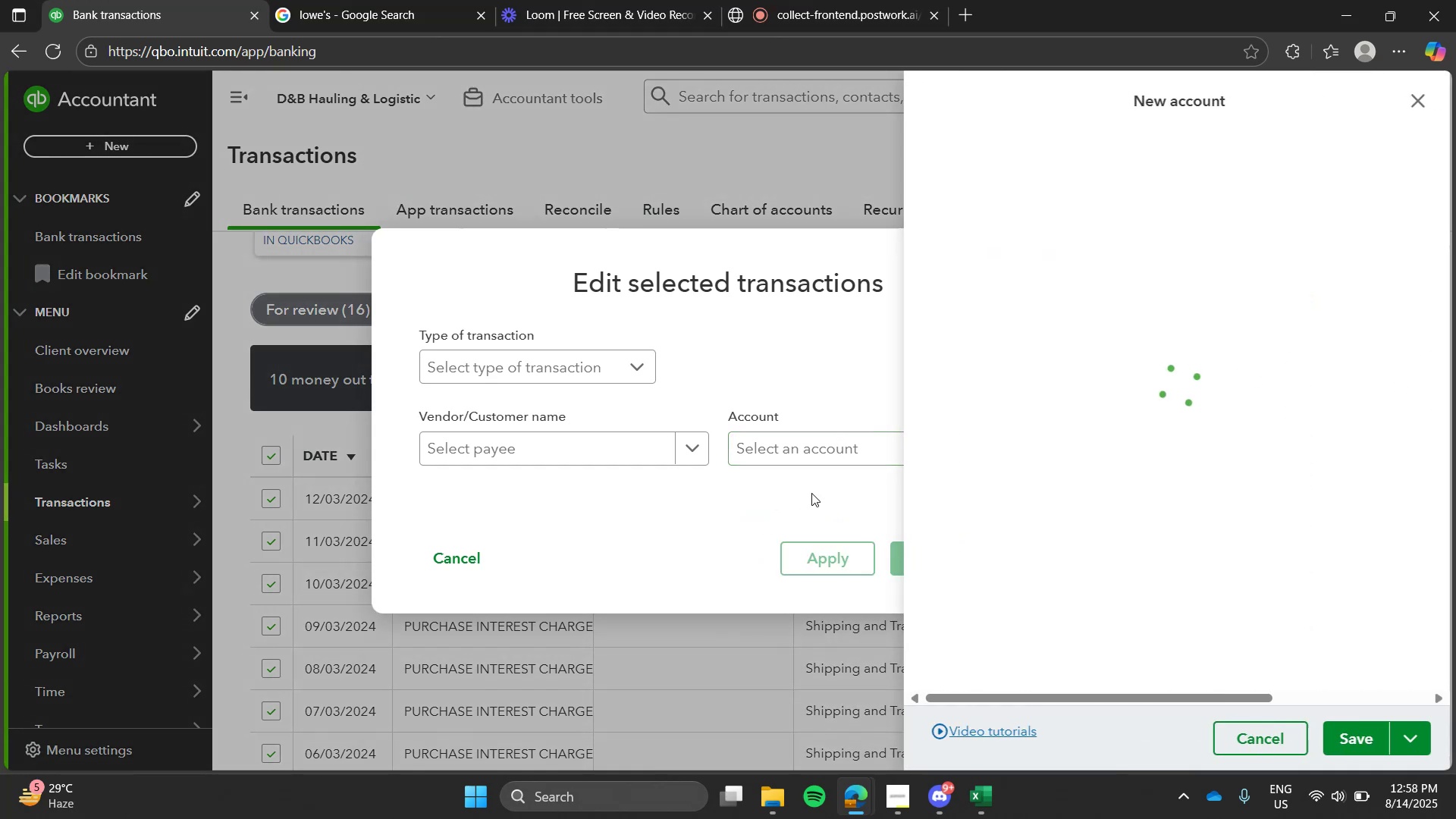 
left_click([1156, 180])
 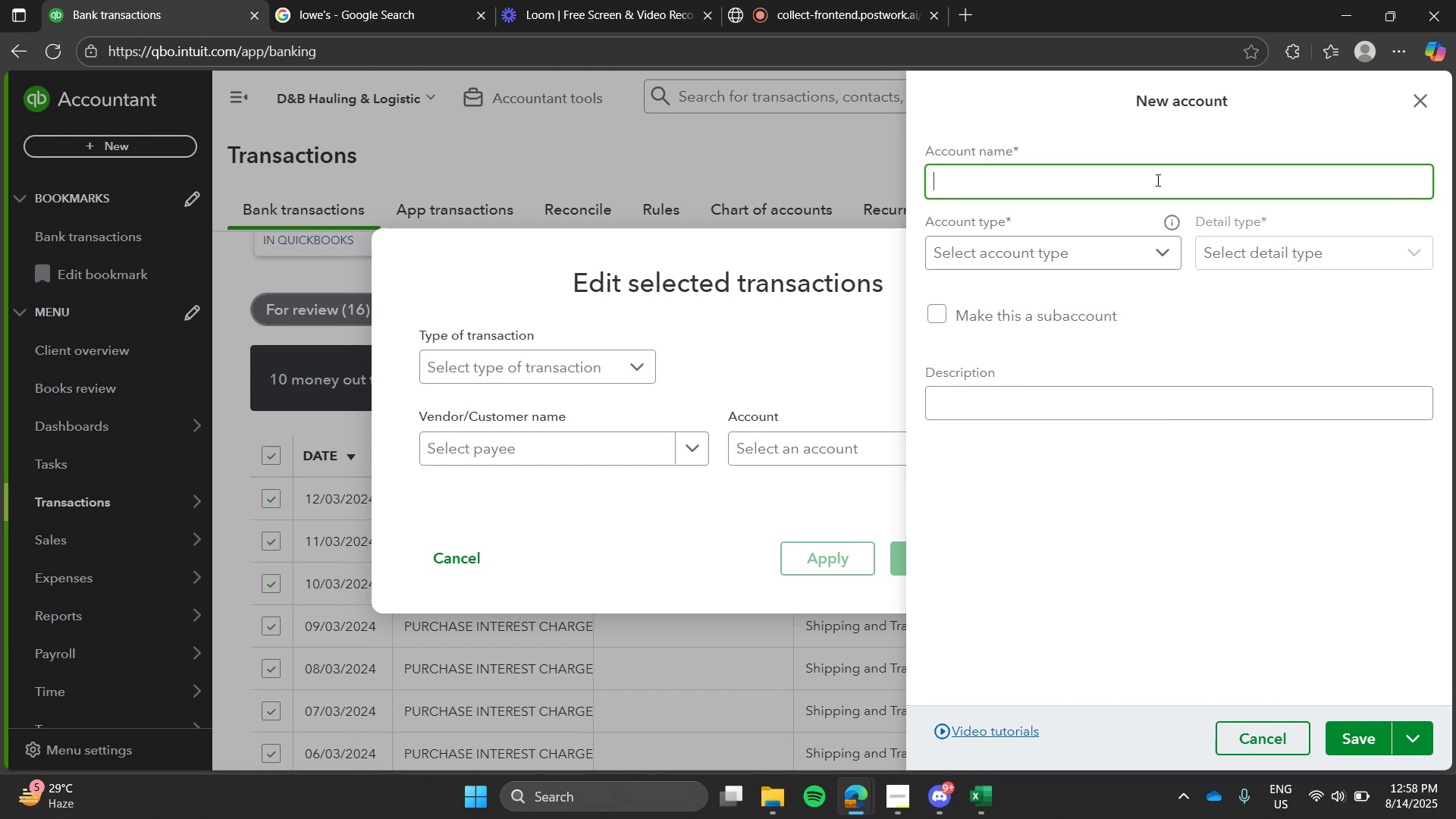 
type(Intre)
key(Backspace)
key(Backspace)
type(etest)
key(Backspace)
key(Backspace)
key(Backspace)
key(Backspace)
key(Backspace)
type(erest Expense)
 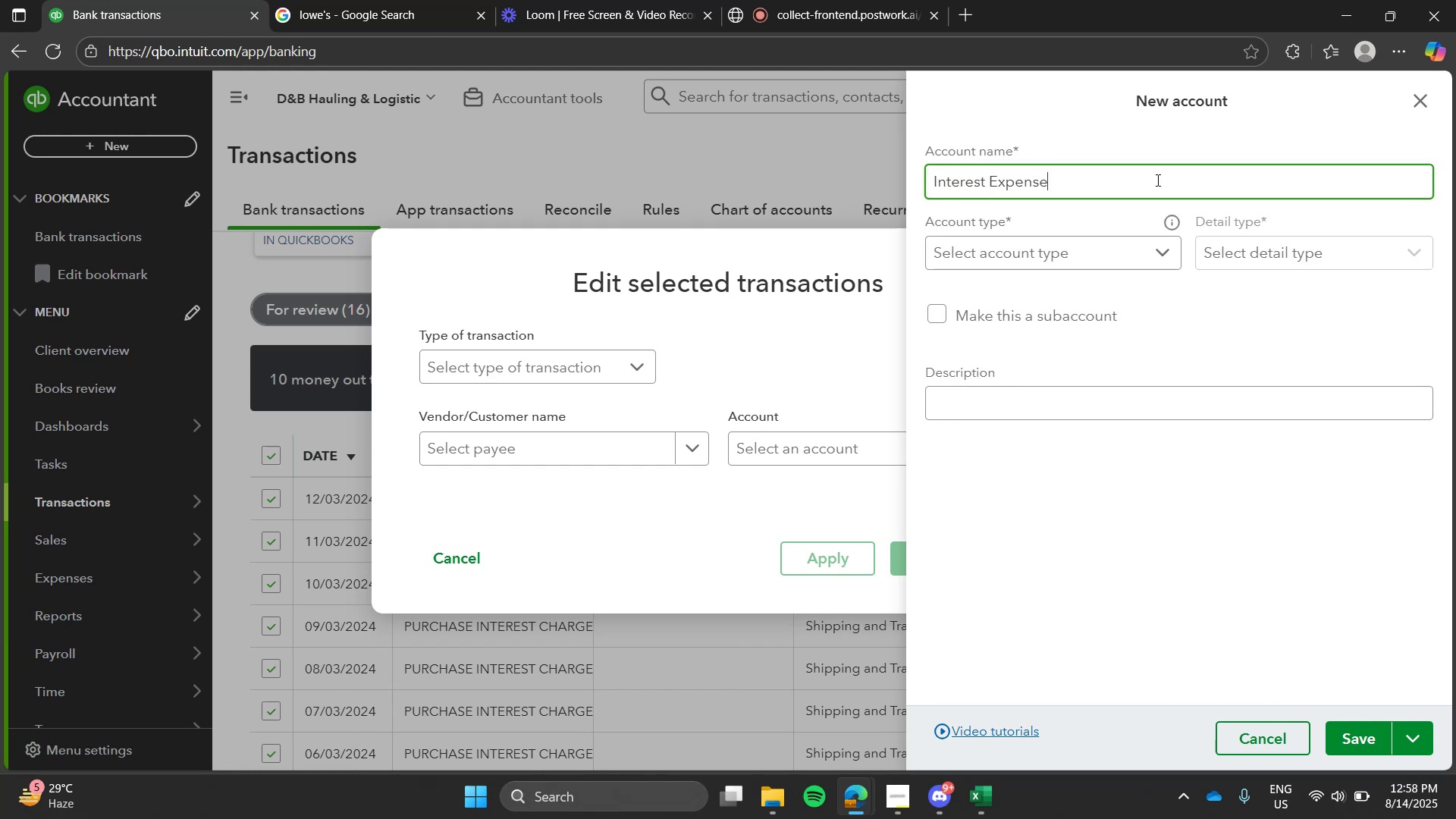 
left_click([1153, 255])
 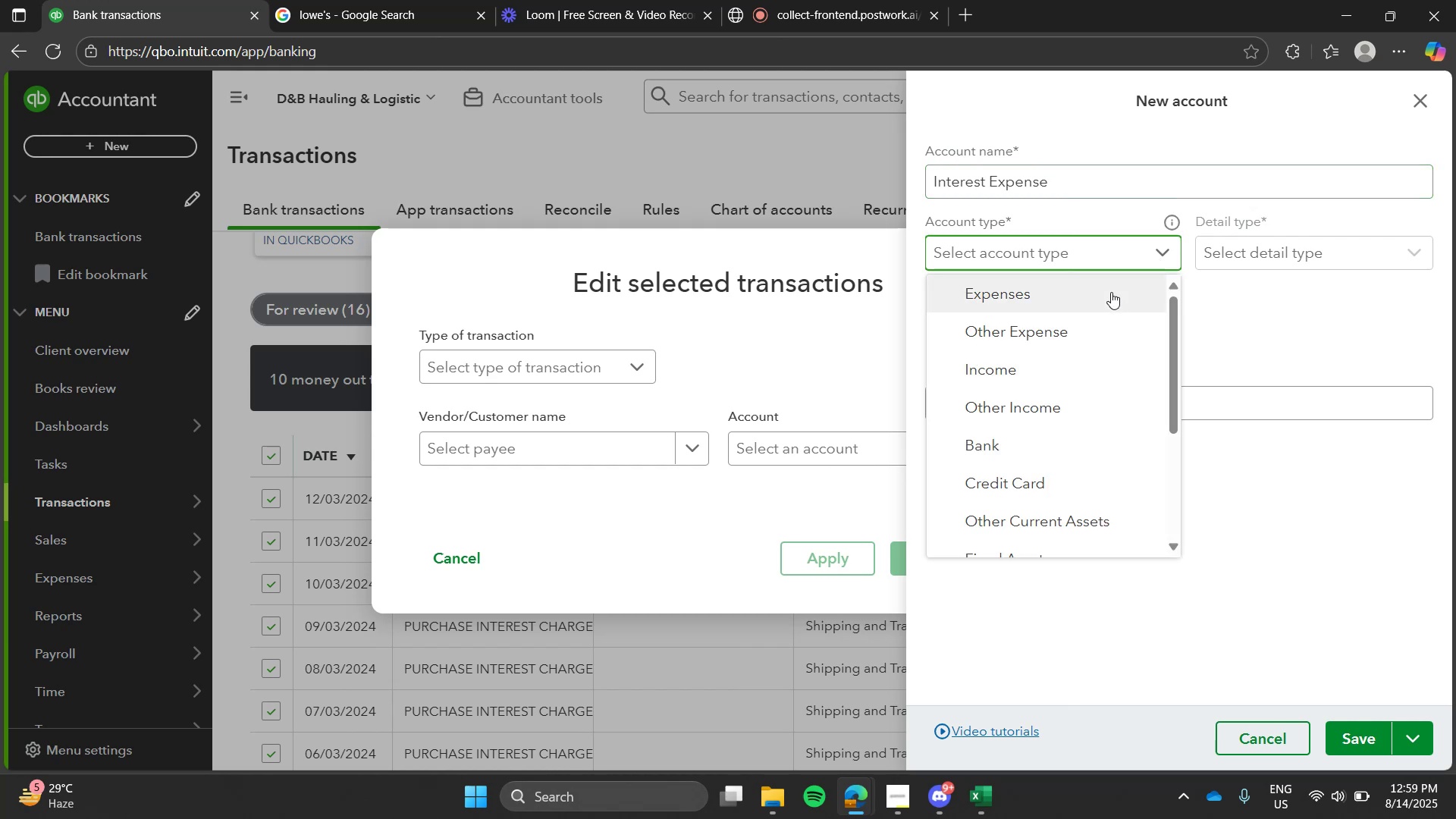 
left_click([1111, 292])
 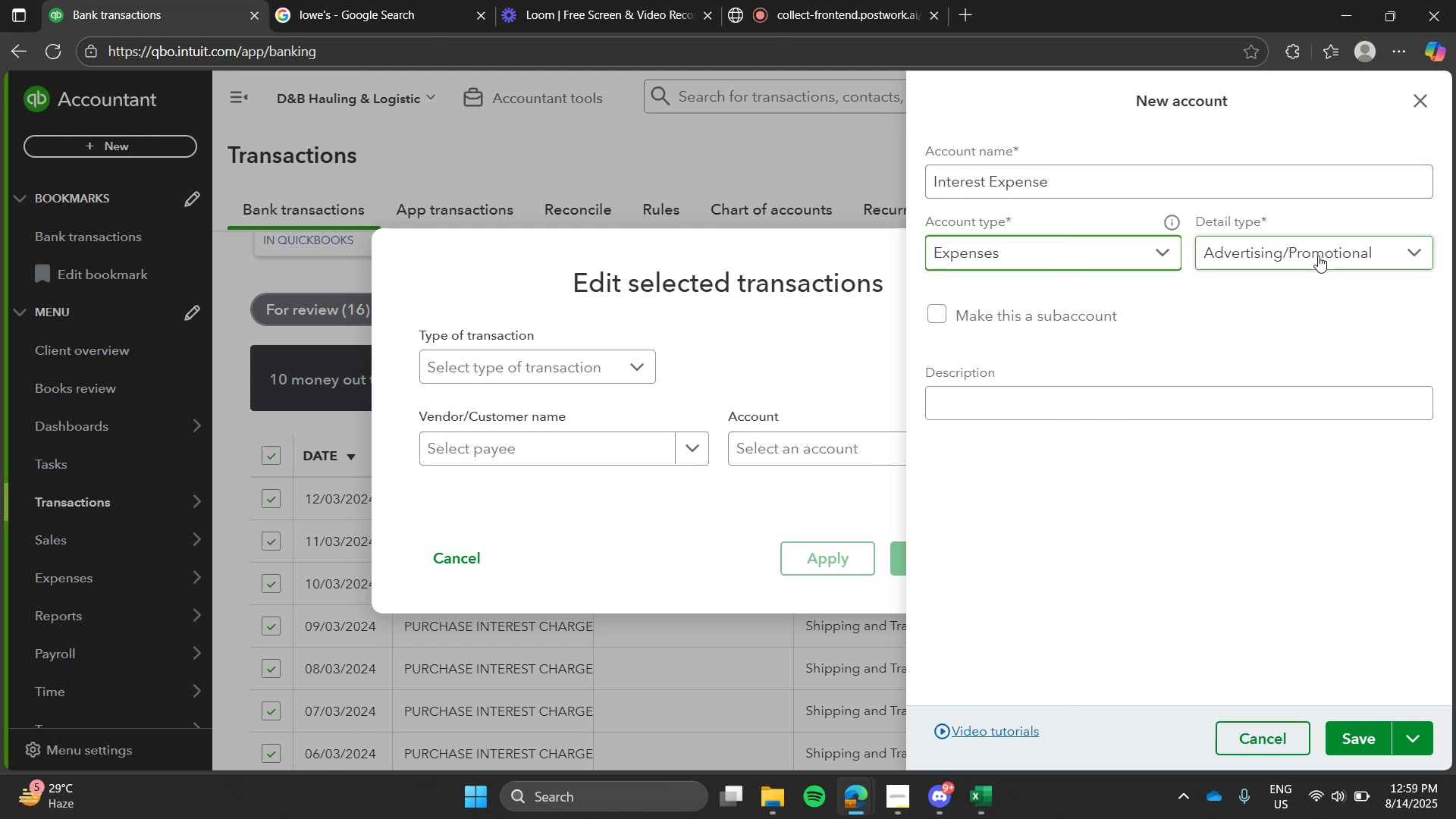 
left_click([1318, 256])
 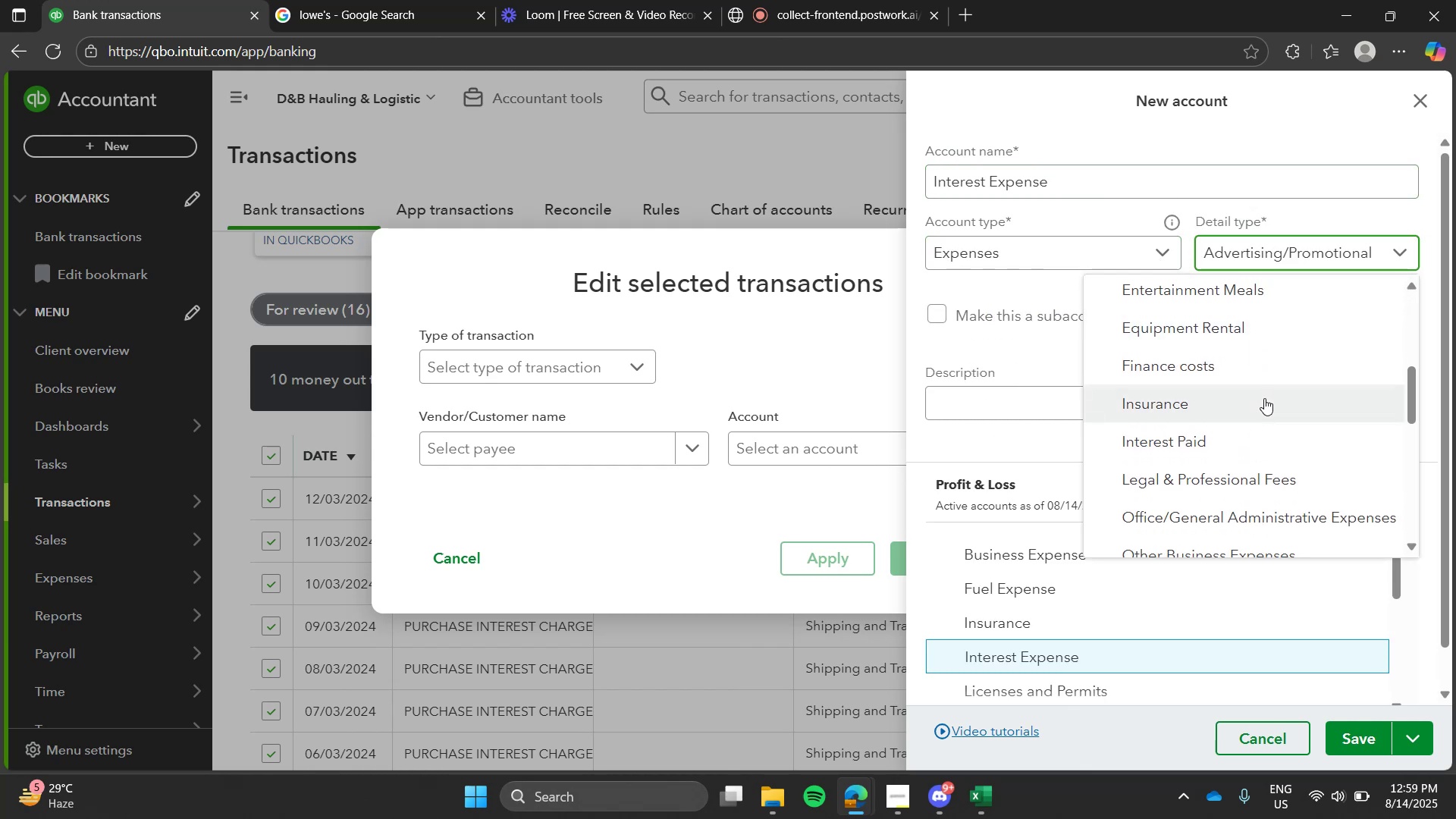 
left_click([1248, 452])
 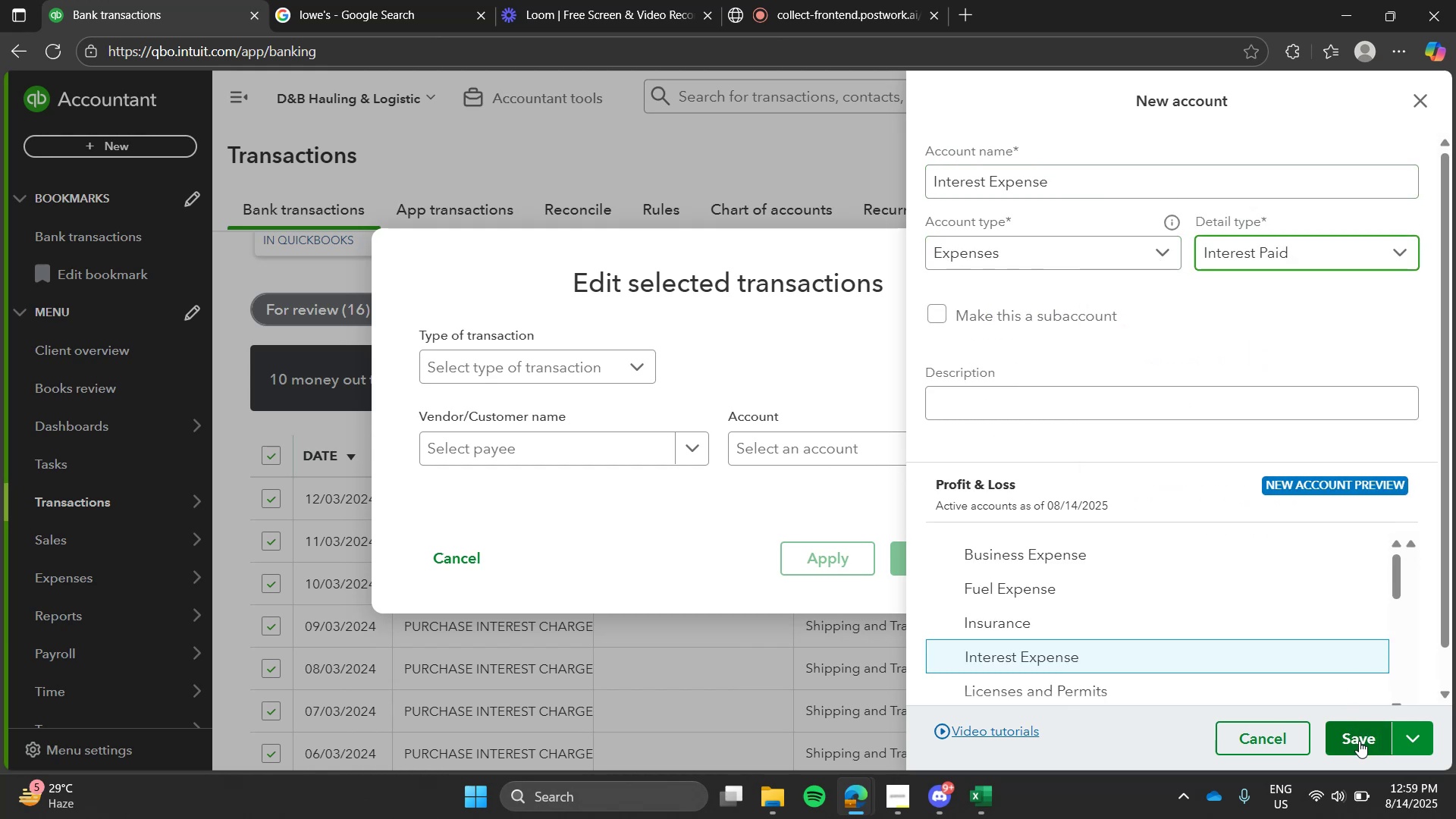 
left_click([1359, 741])
 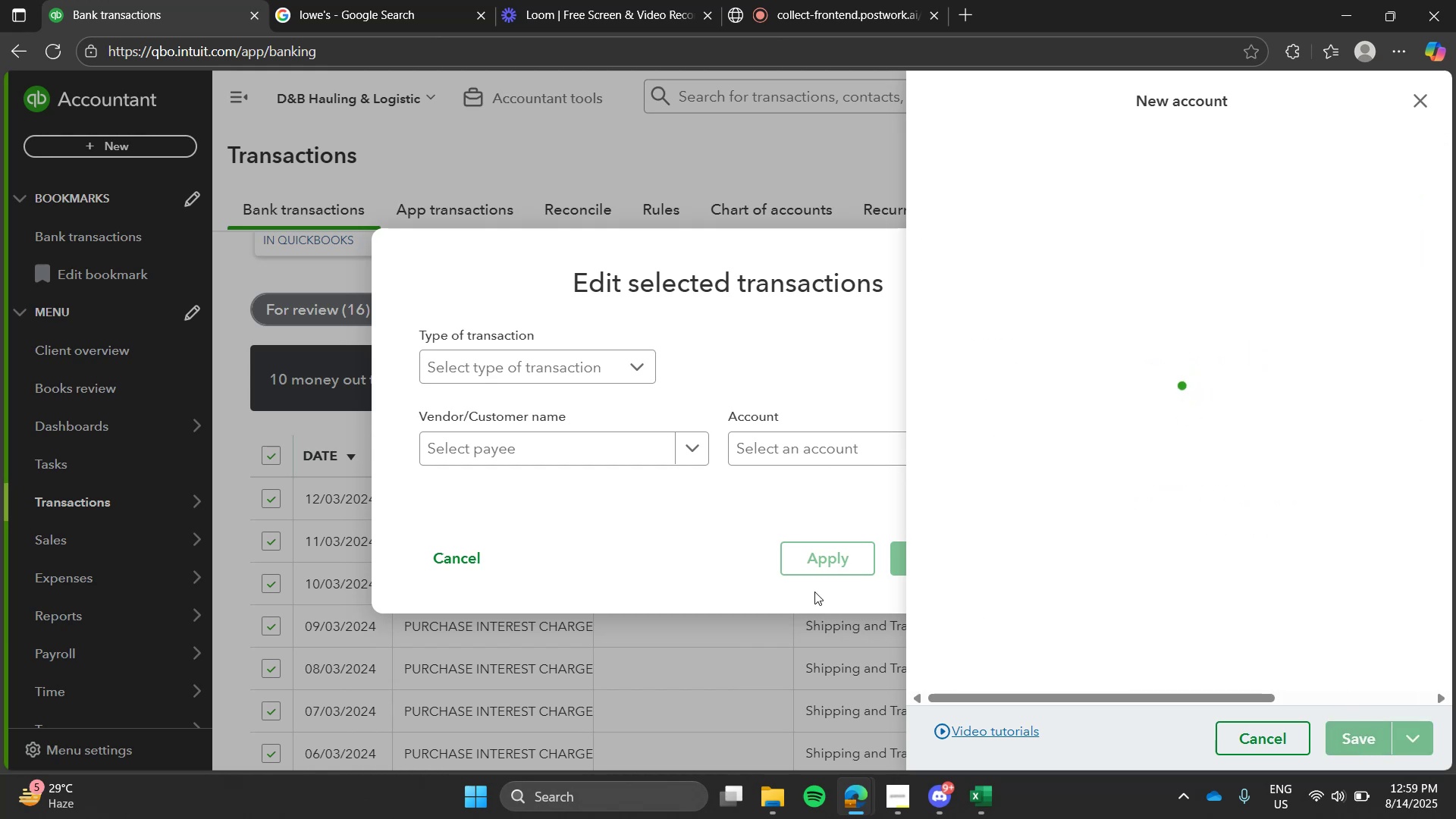 
mouse_move([932, 562])
 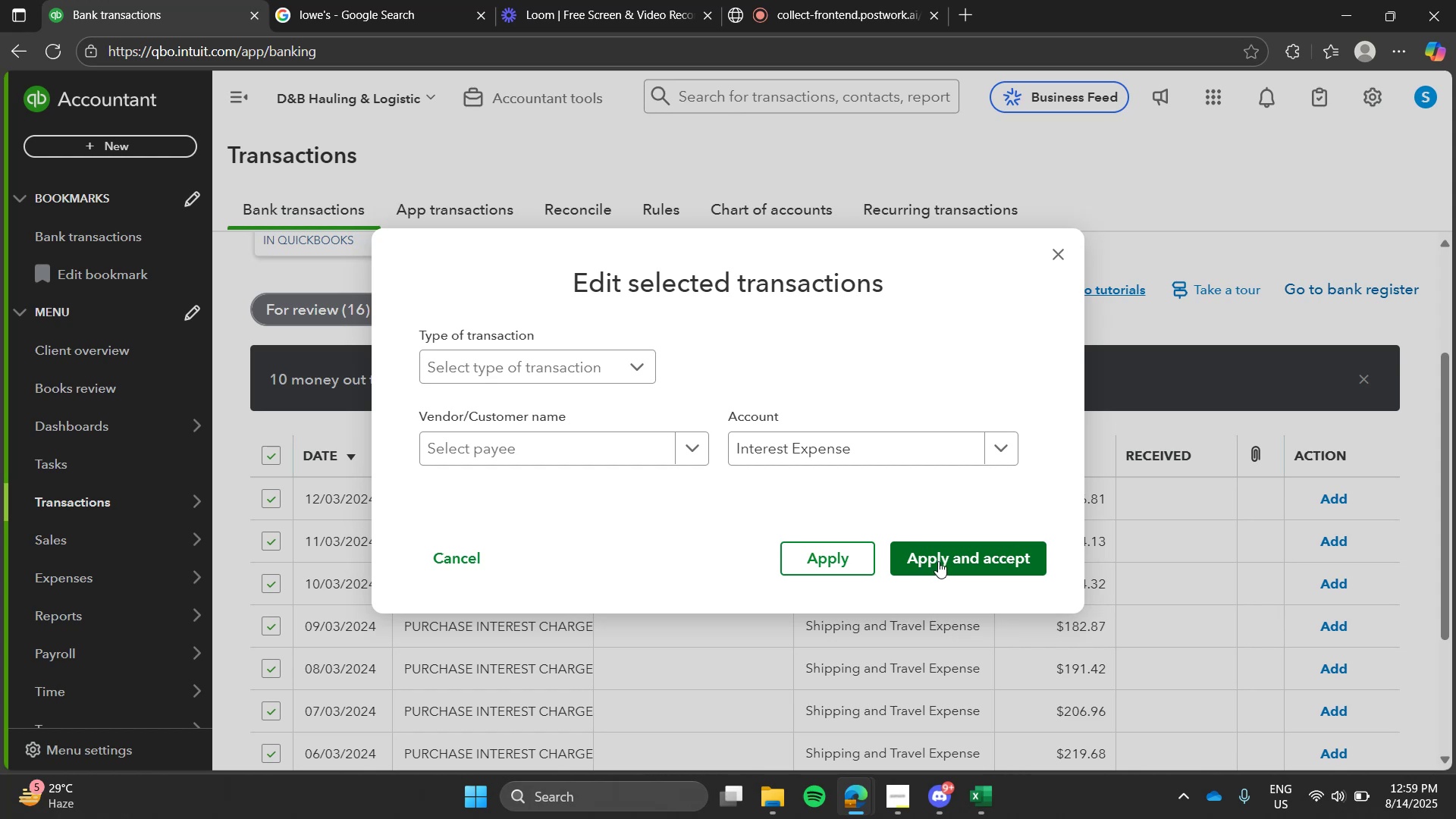 
left_click([938, 561])
 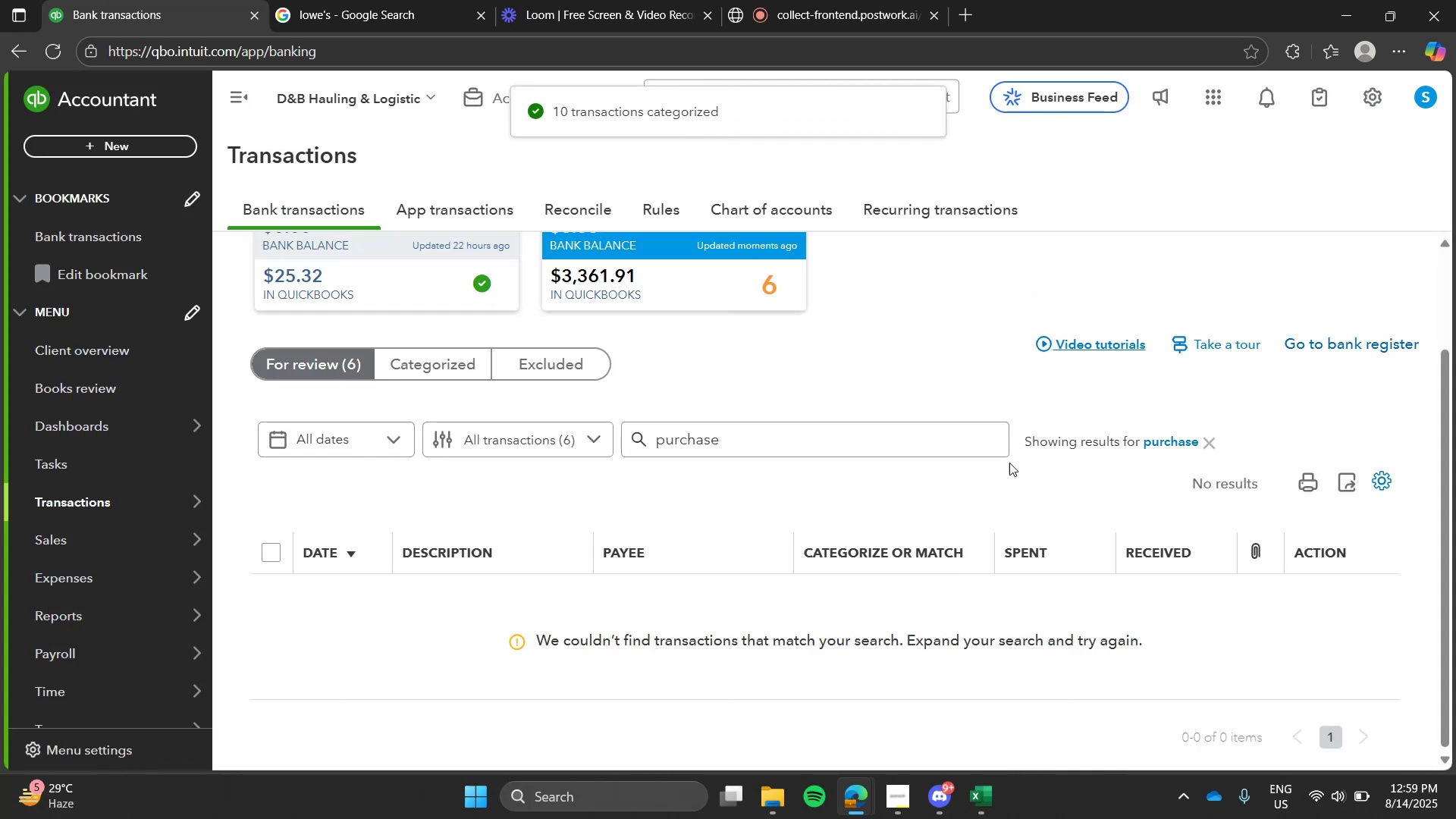 
left_click([1198, 438])
 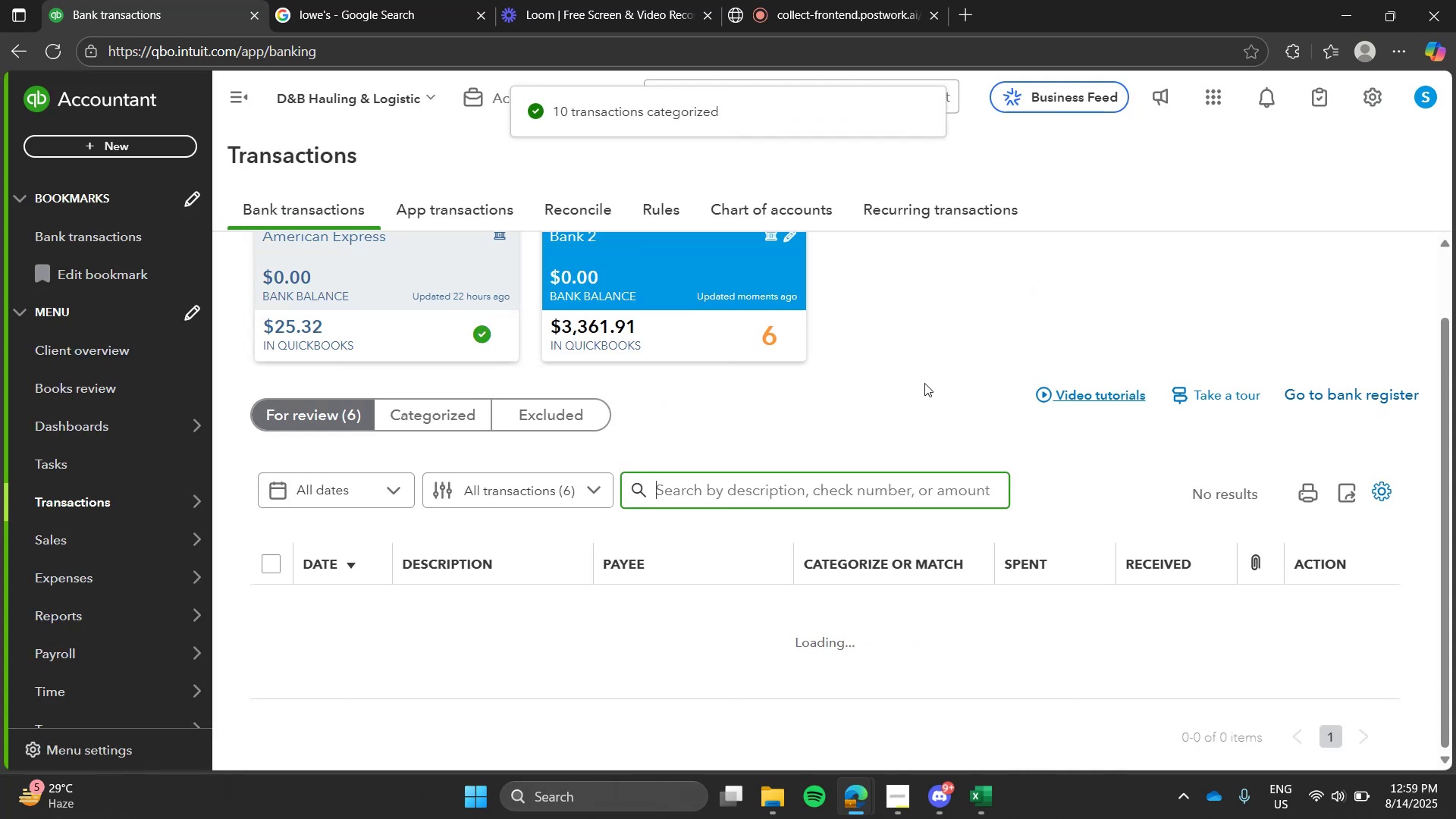 
left_click([924, 383])
 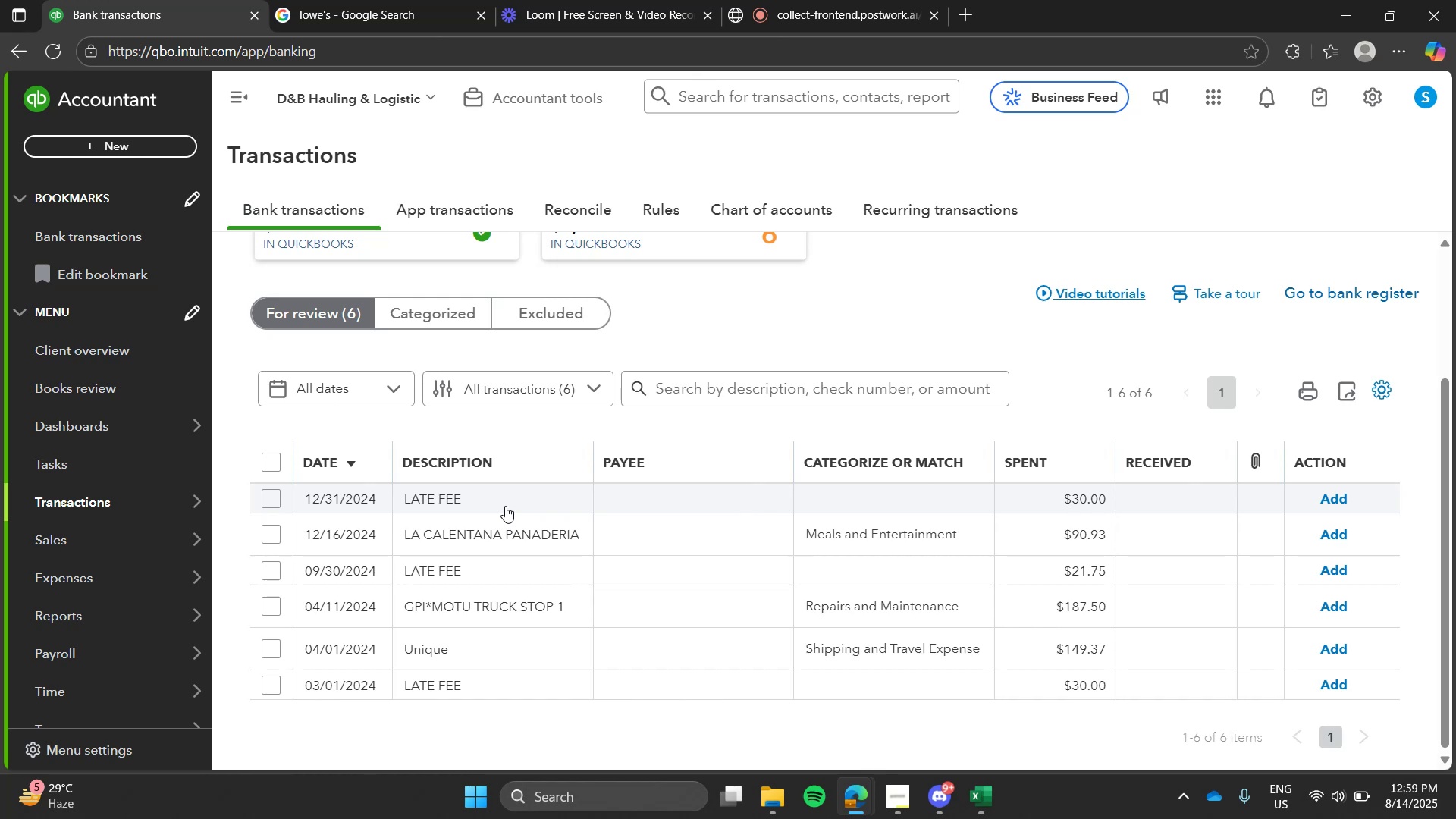 
wait(9.49)
 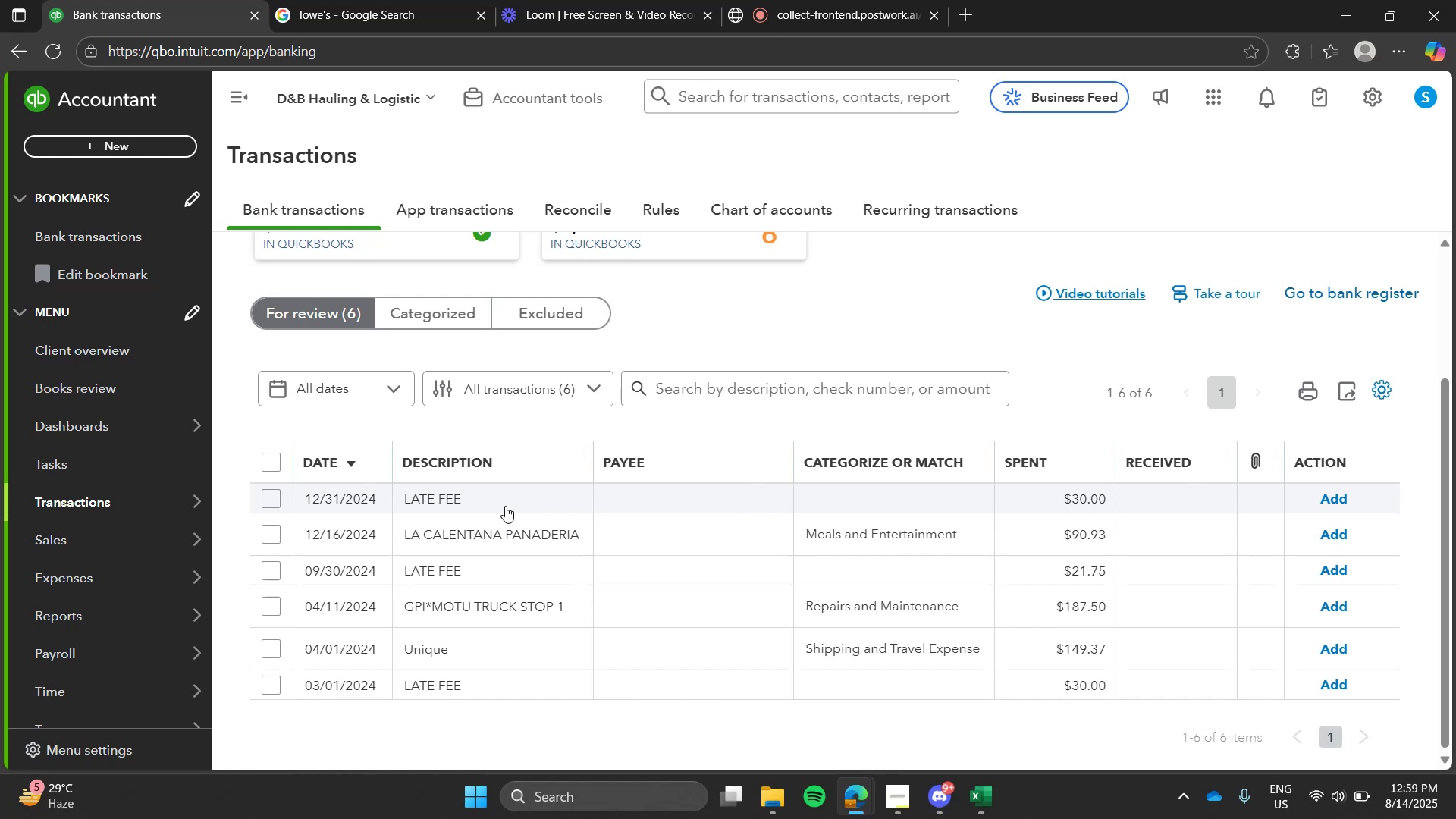 
left_click([505, 506])
 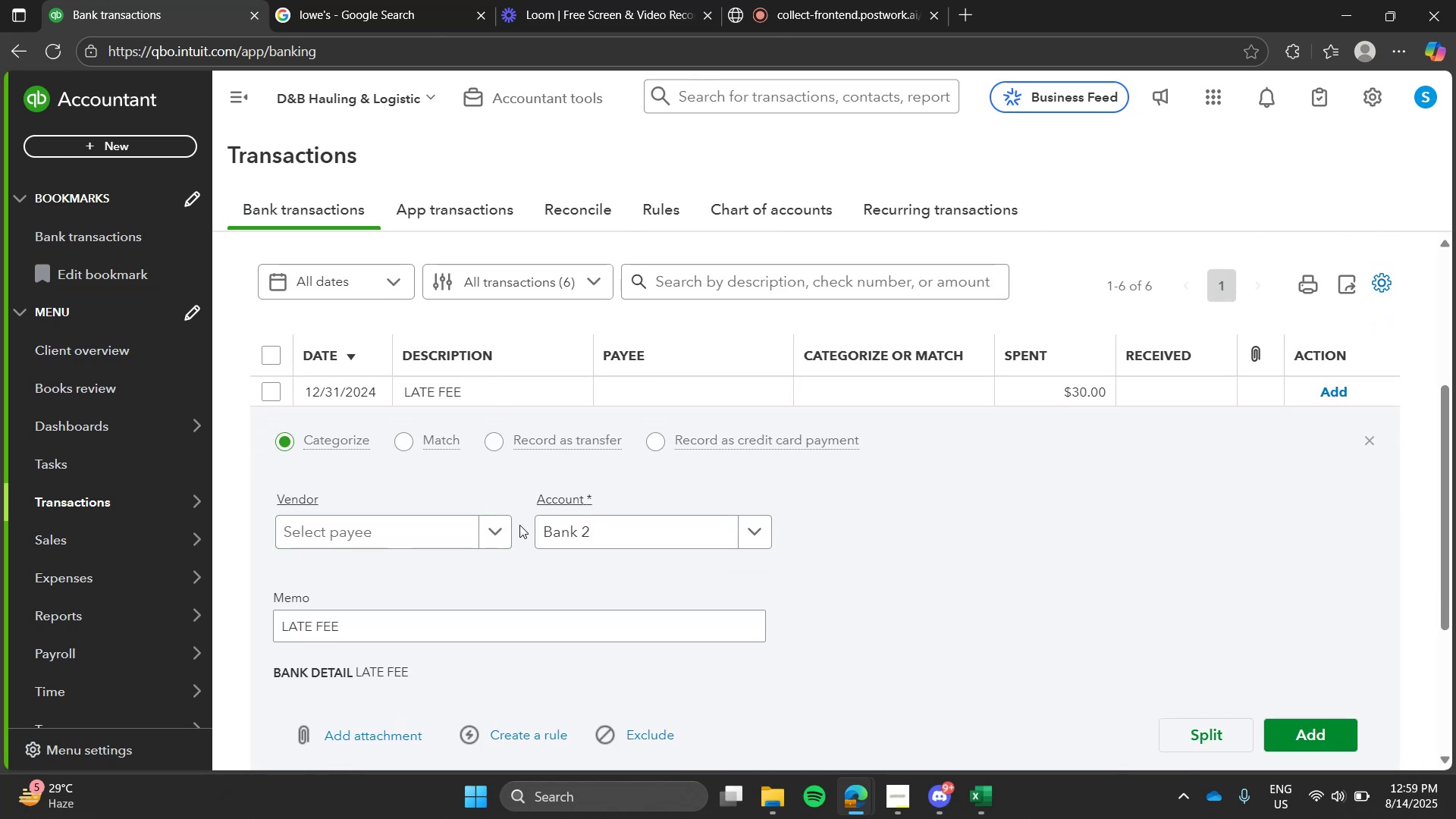 
wait(5.72)
 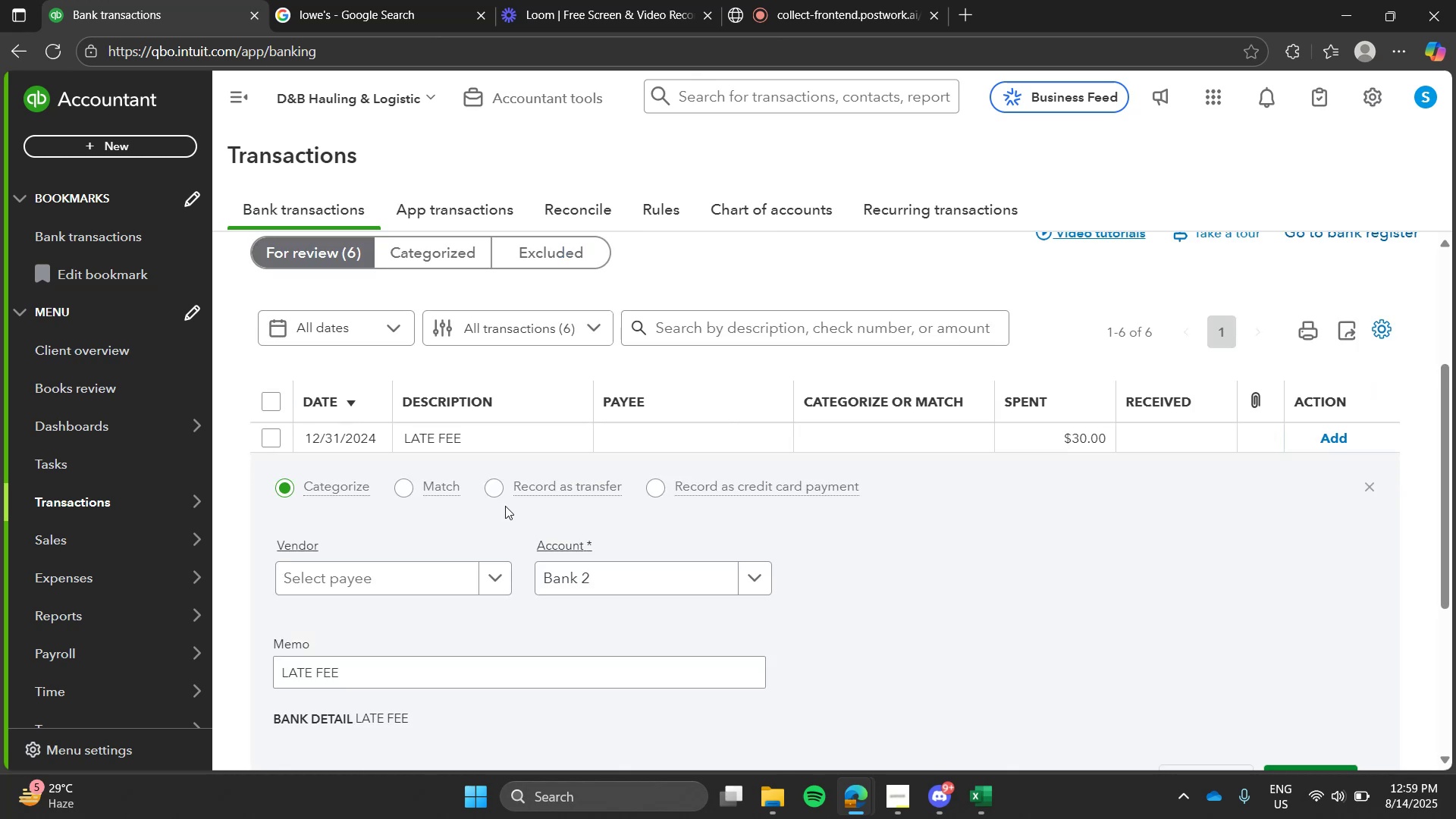 
left_click([745, 526])
 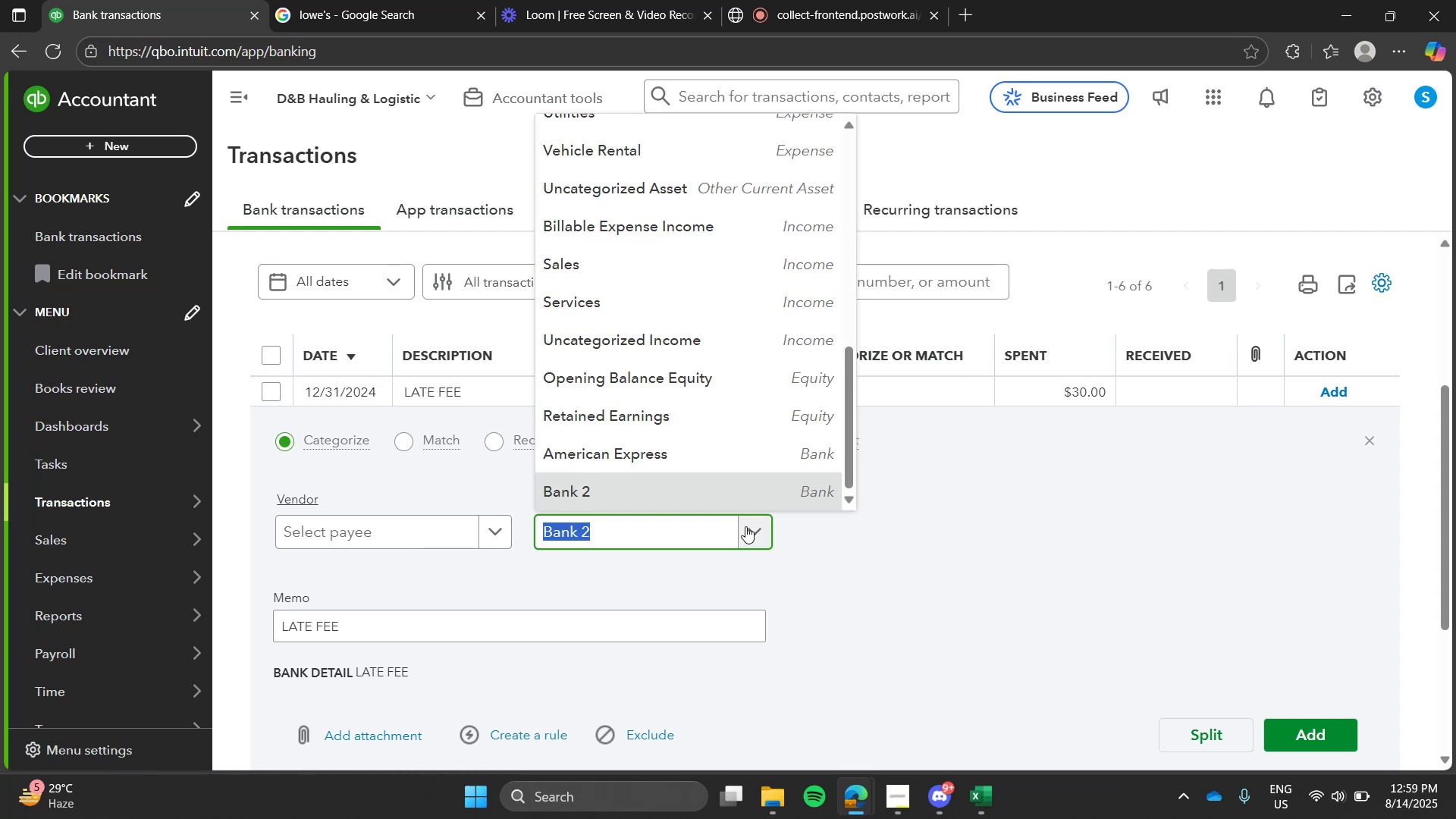 
mouse_move([695, 400])
 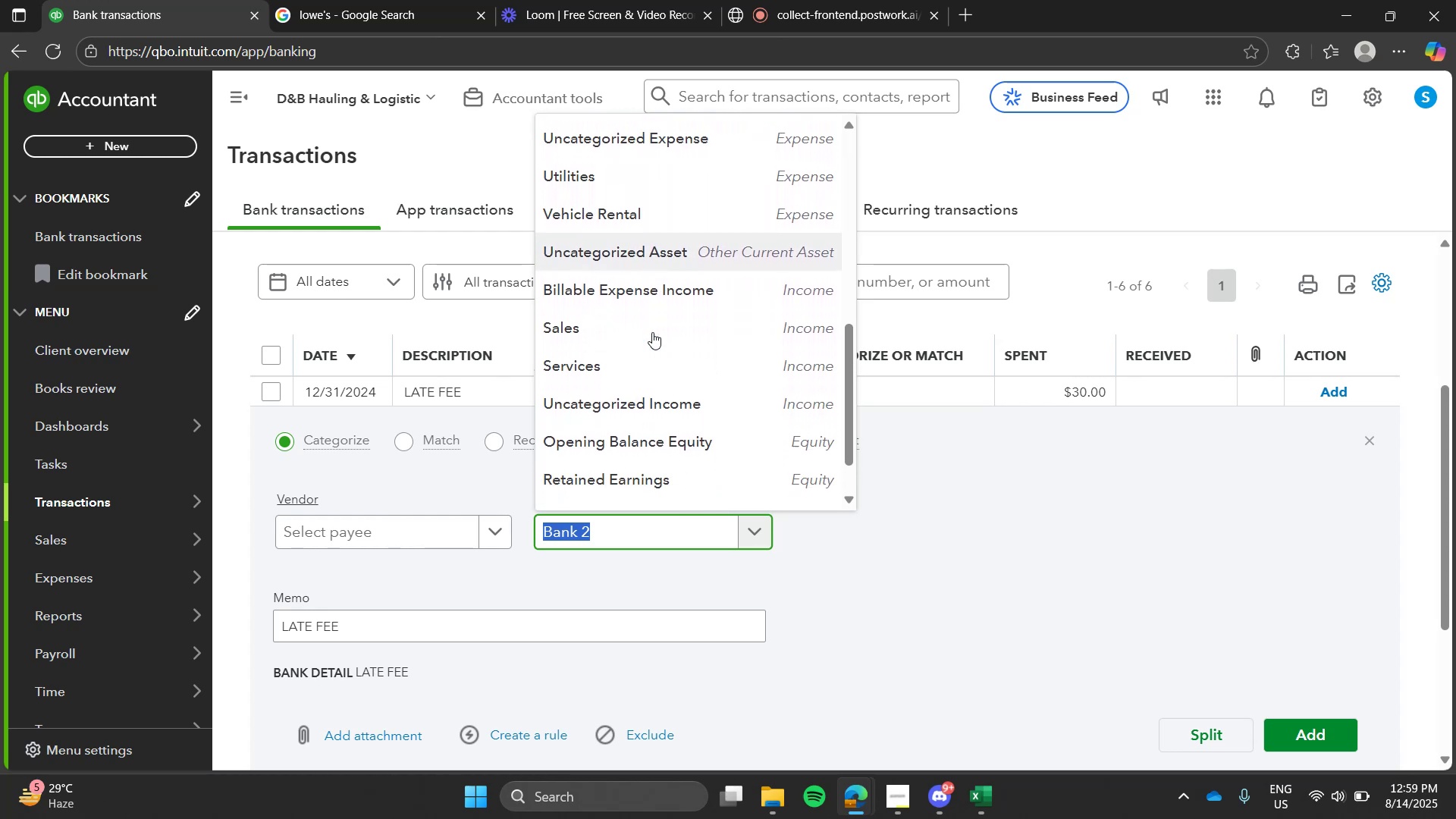 
wait(15.2)
 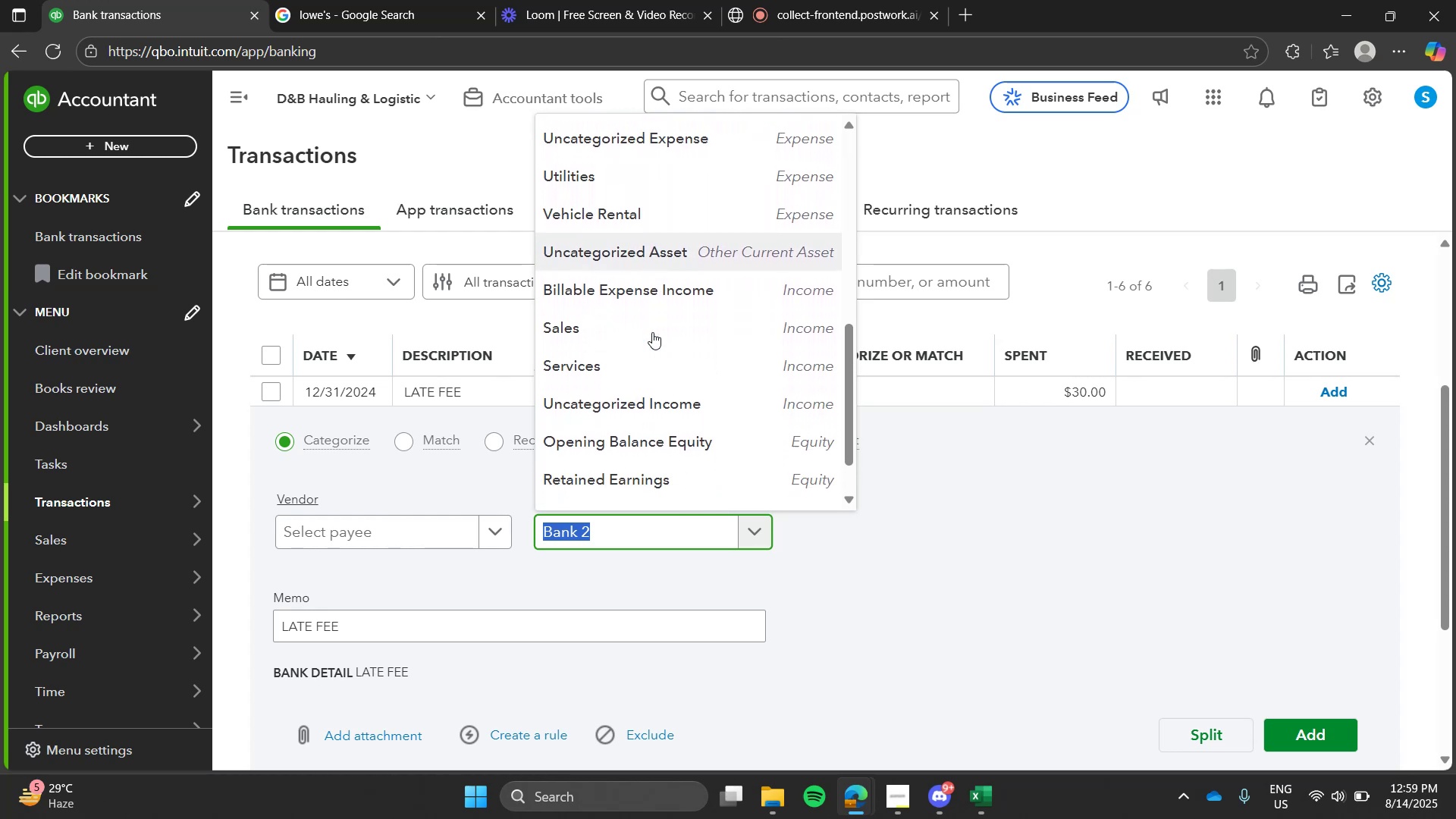 
left_click([686, 151])
 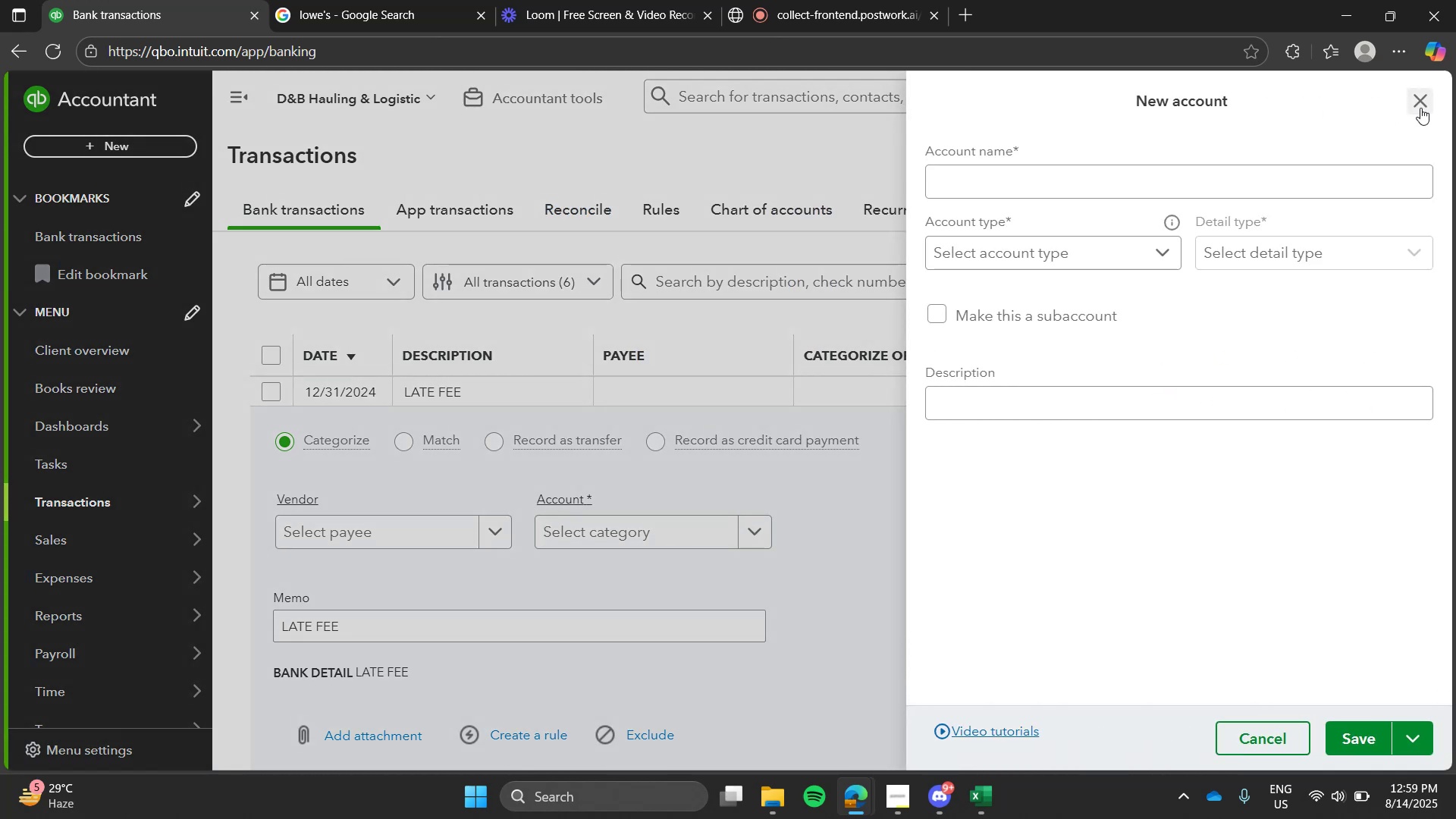 
left_click([1300, 188])
 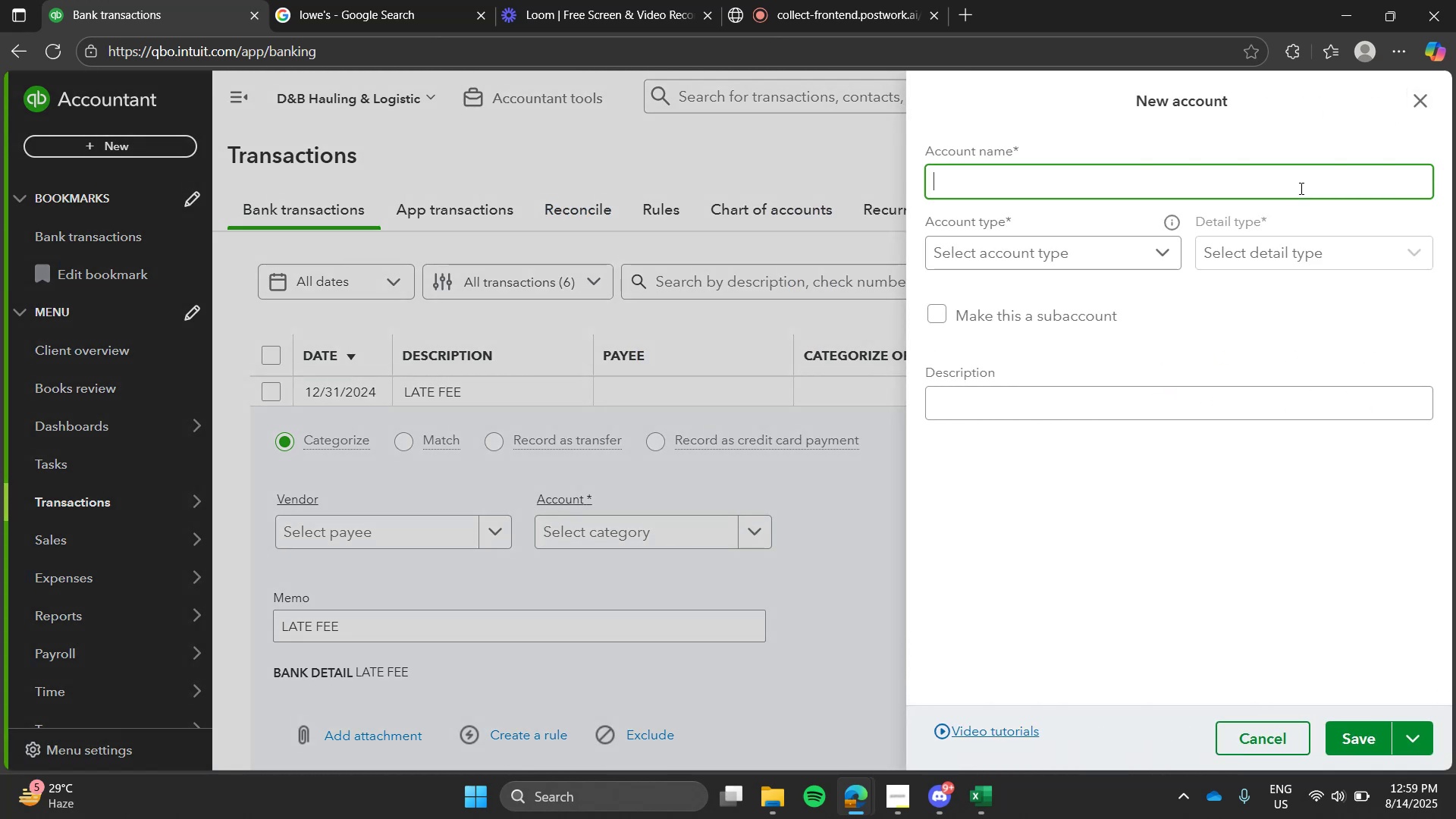 
type(Fine Expense)
 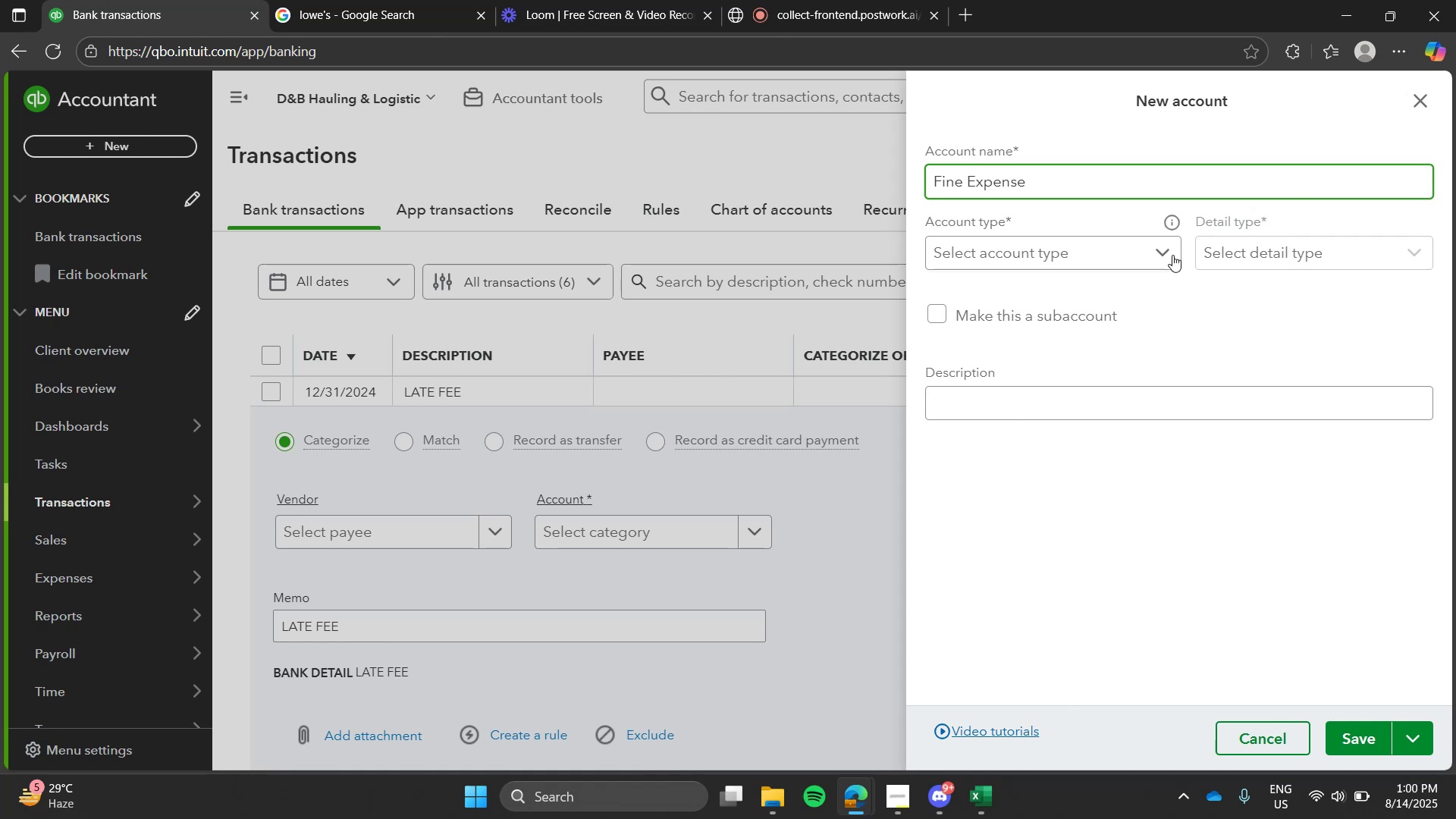 
left_click([1172, 254])
 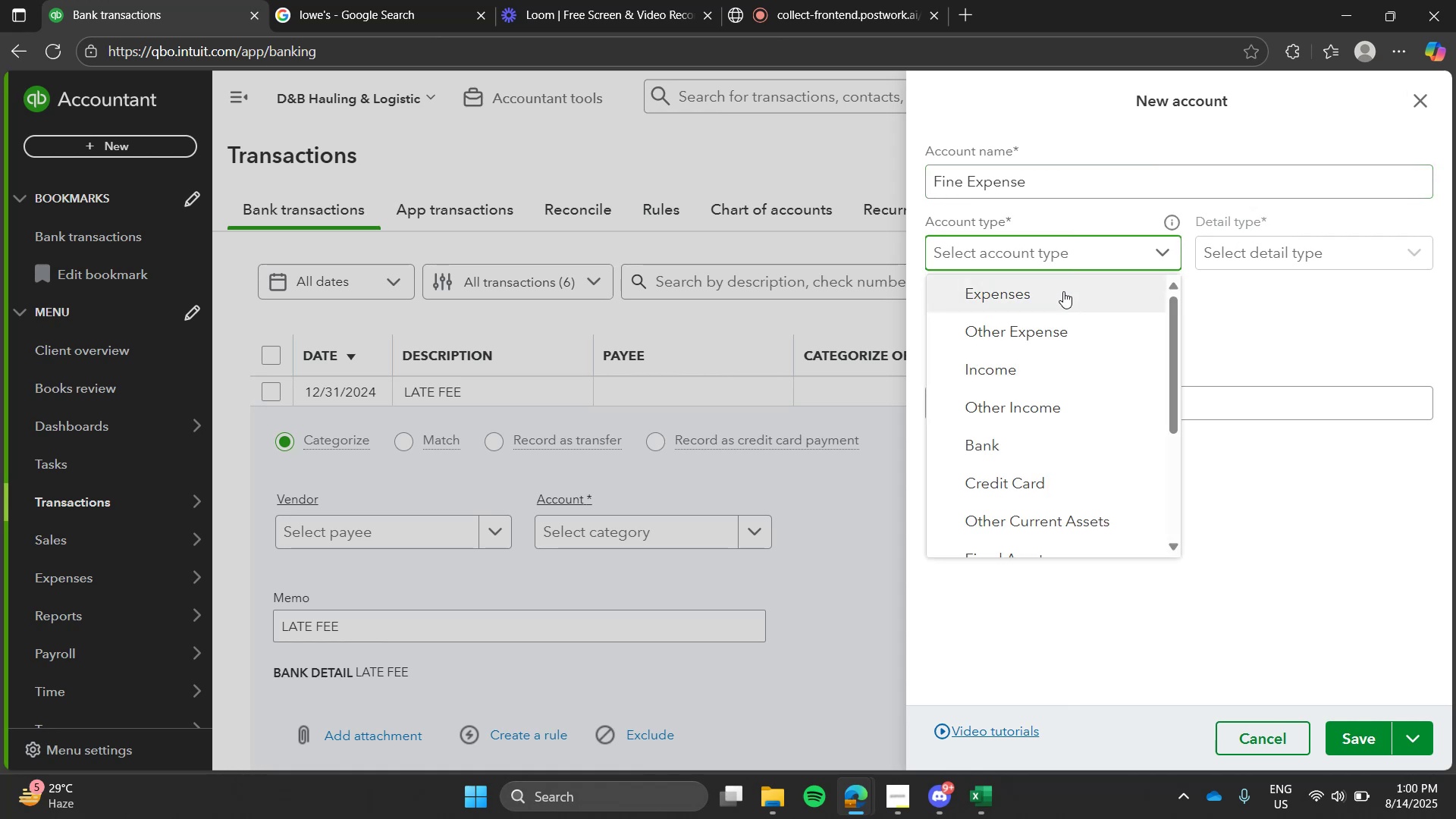 
left_click([1063, 291])
 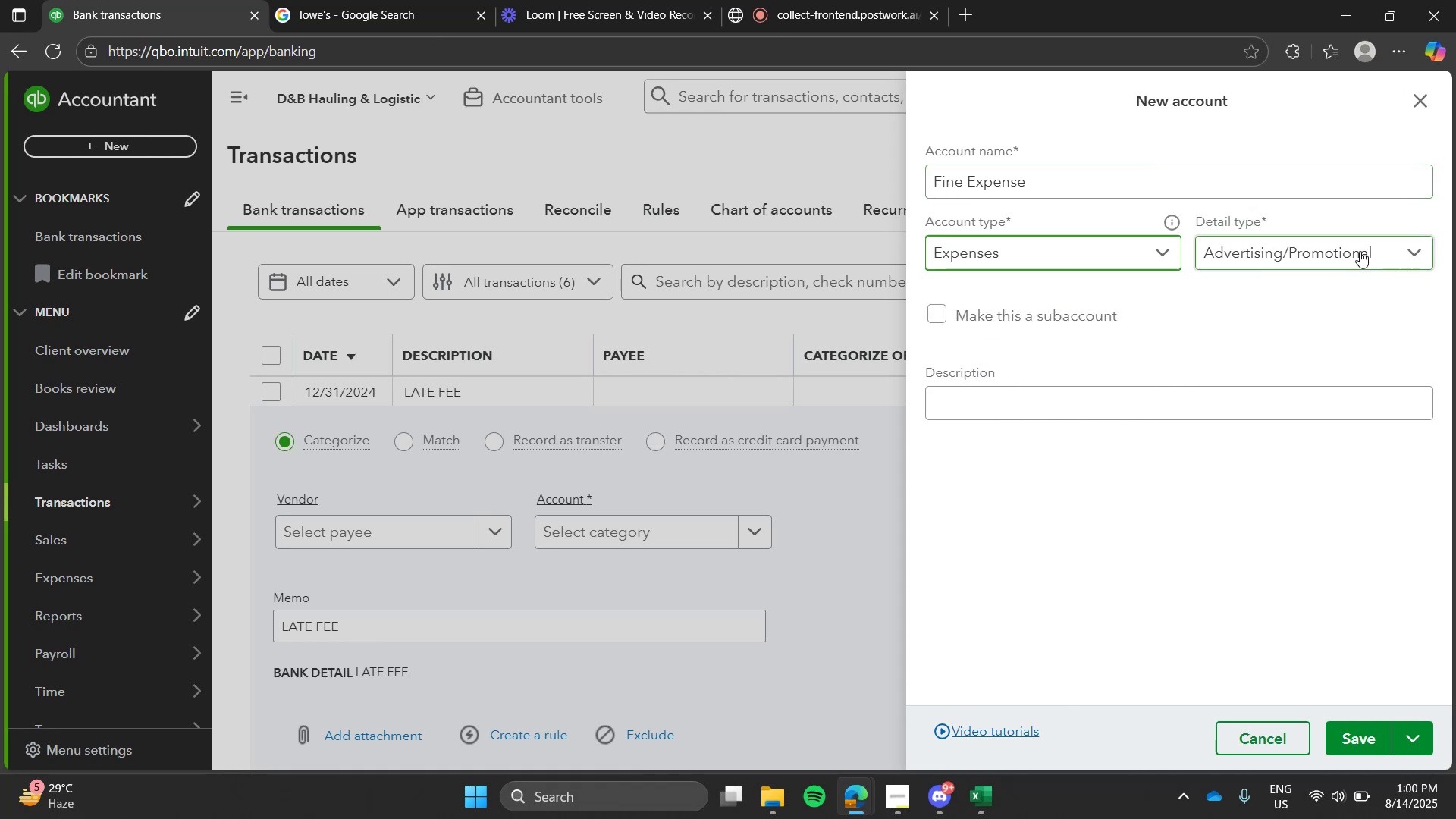 
left_click([1360, 251])
 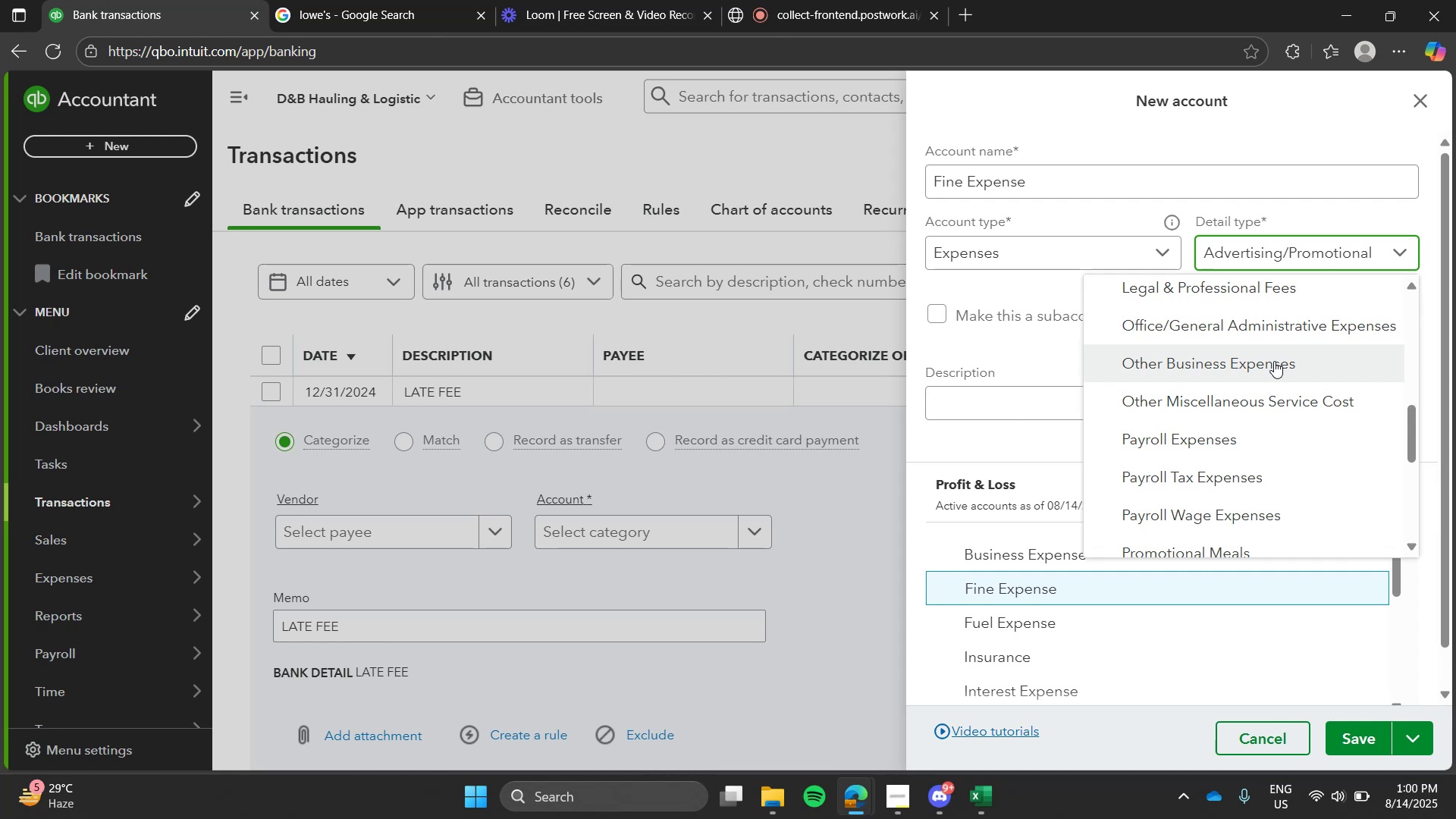 
wait(12.86)
 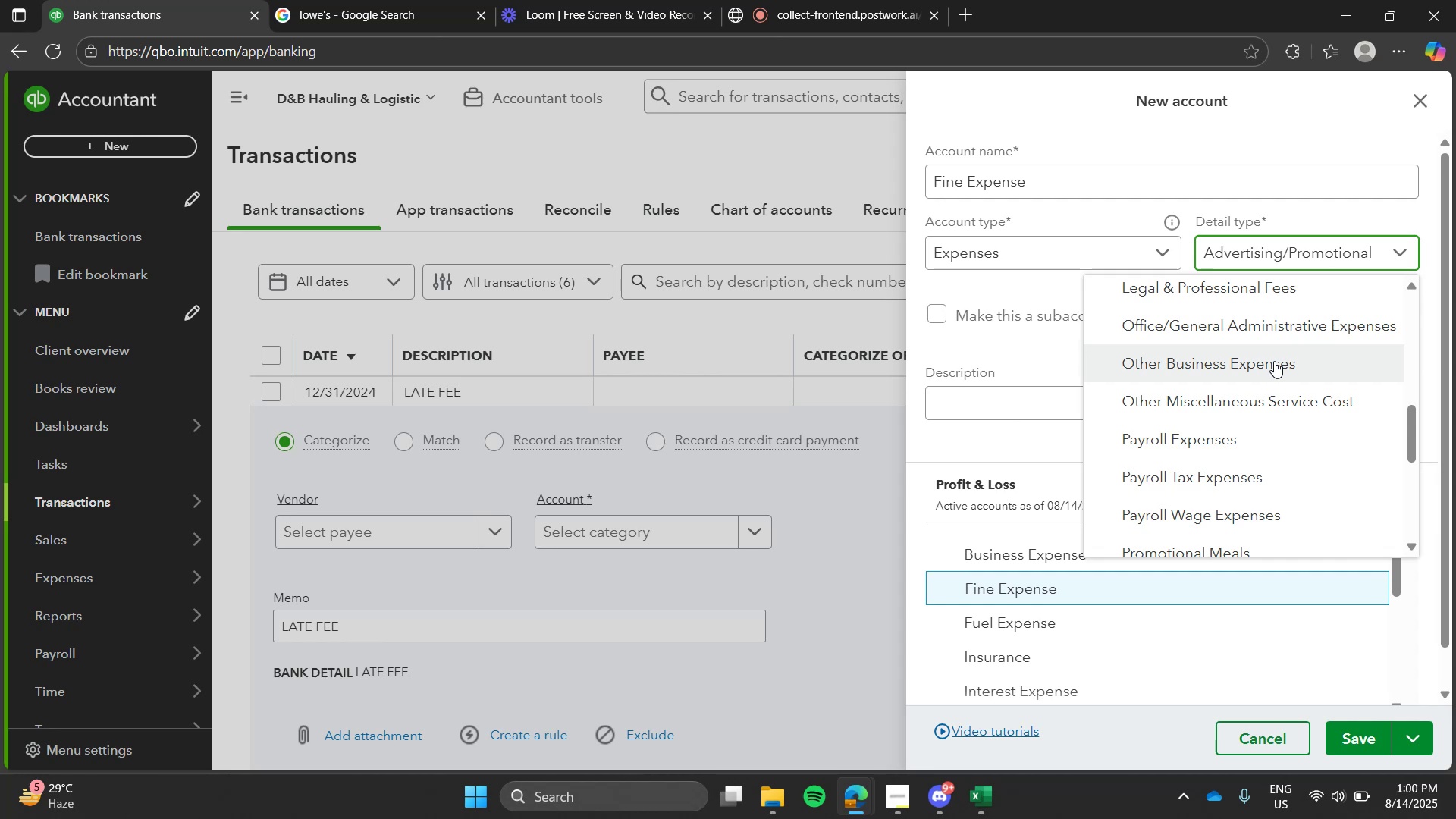 
left_click([1159, 251])
 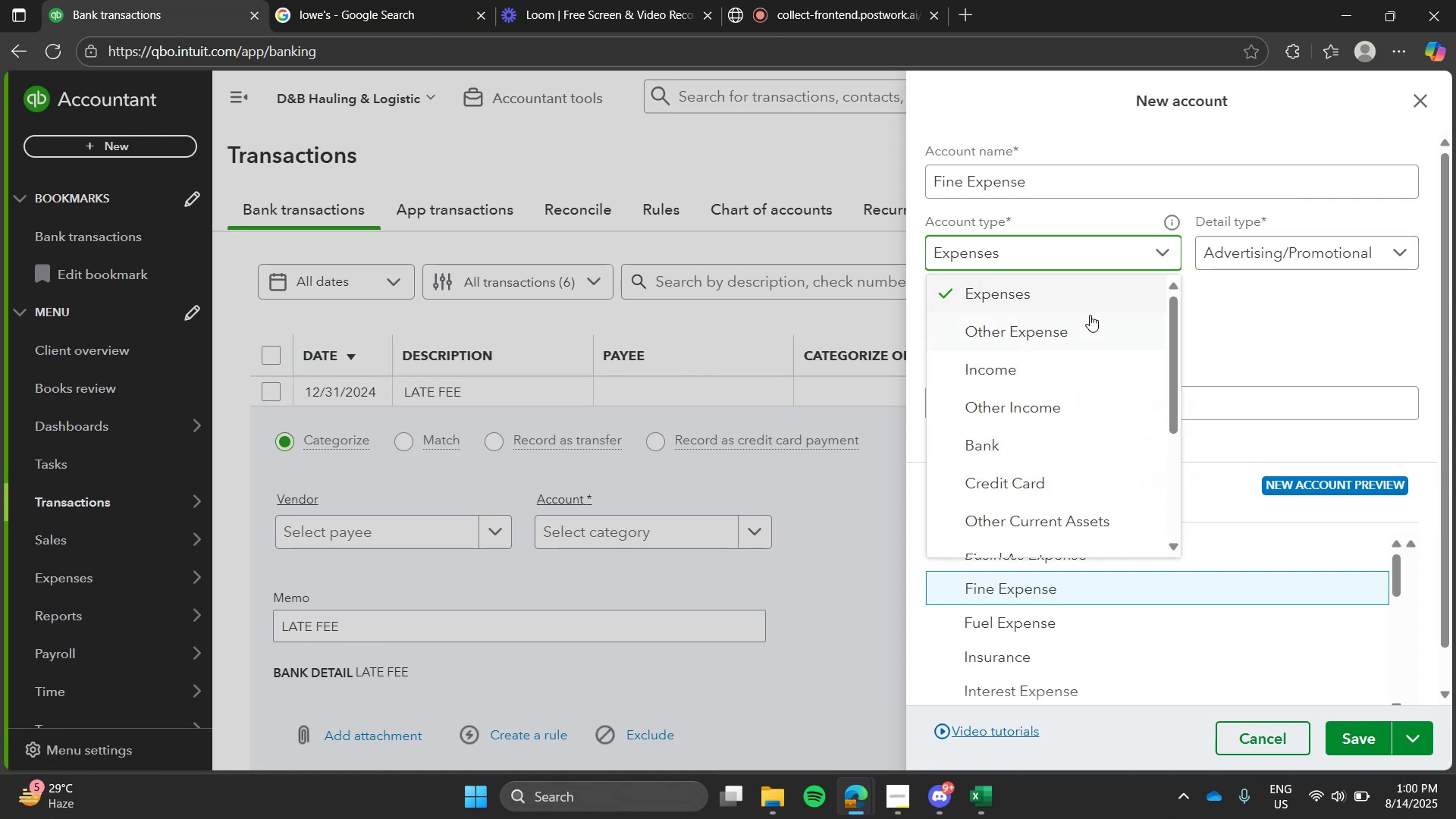 
left_click([1090, 315])
 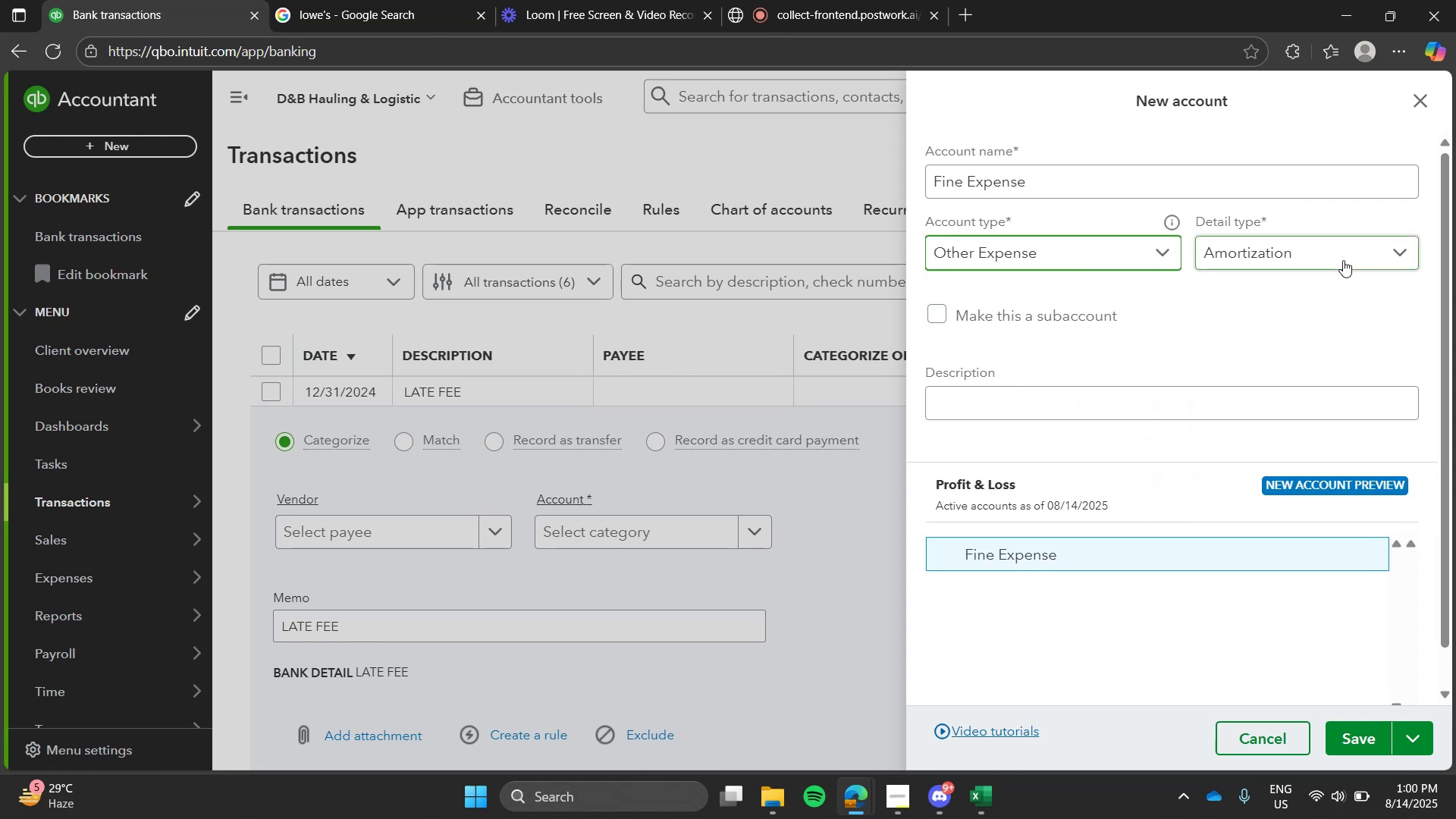 
left_click([1343, 260])
 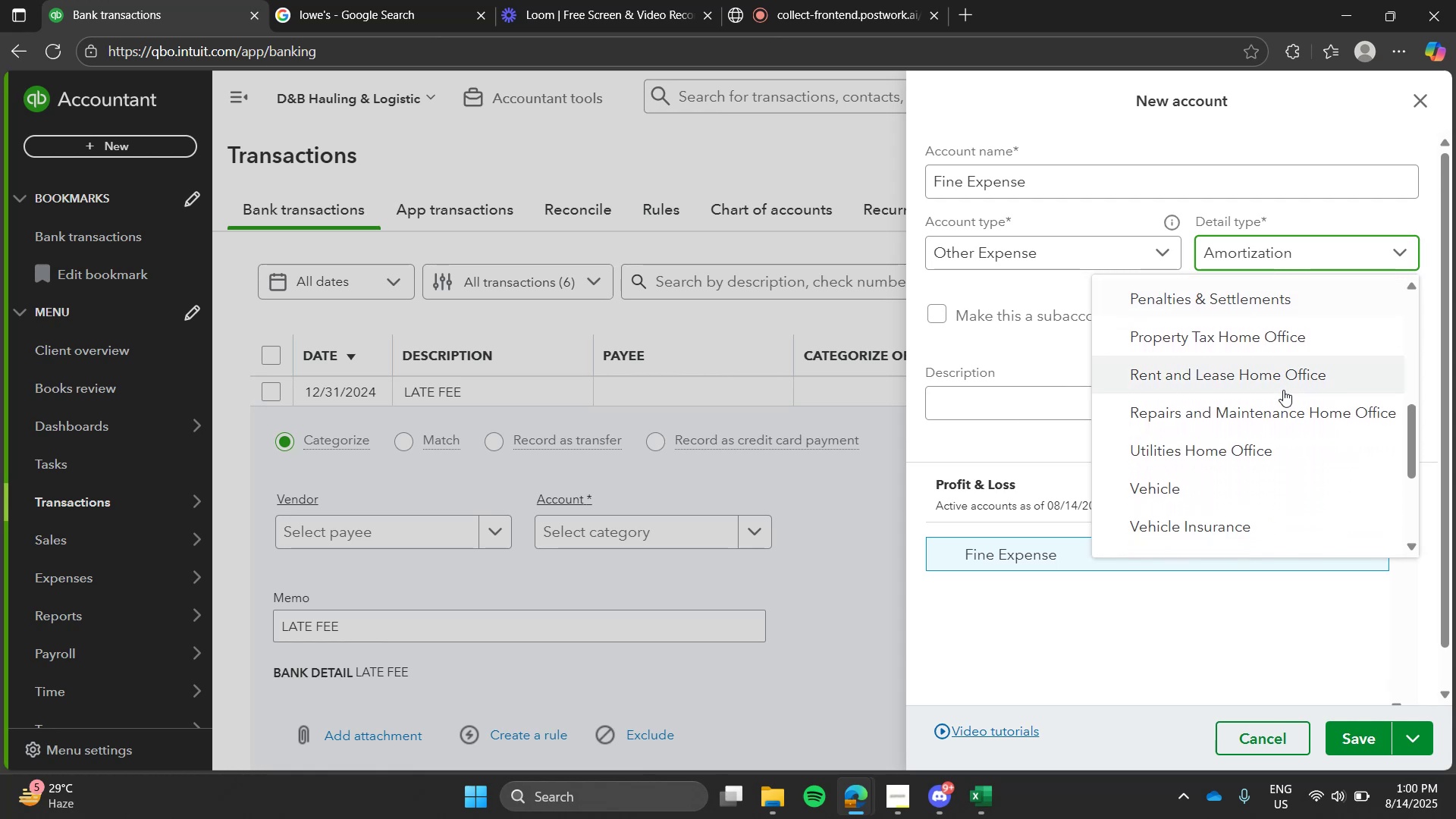 
wait(6.96)
 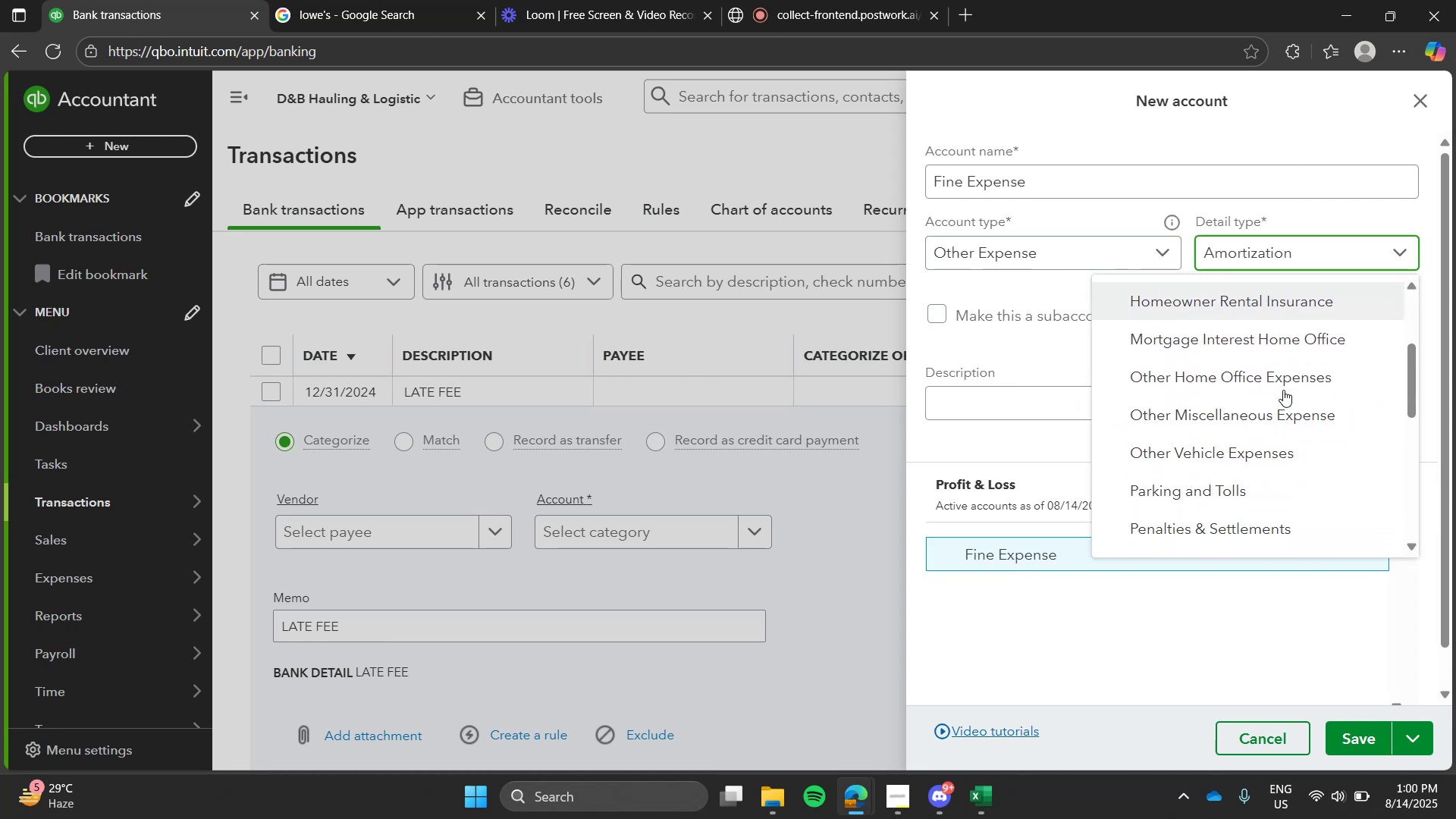 
left_click([1162, 251])
 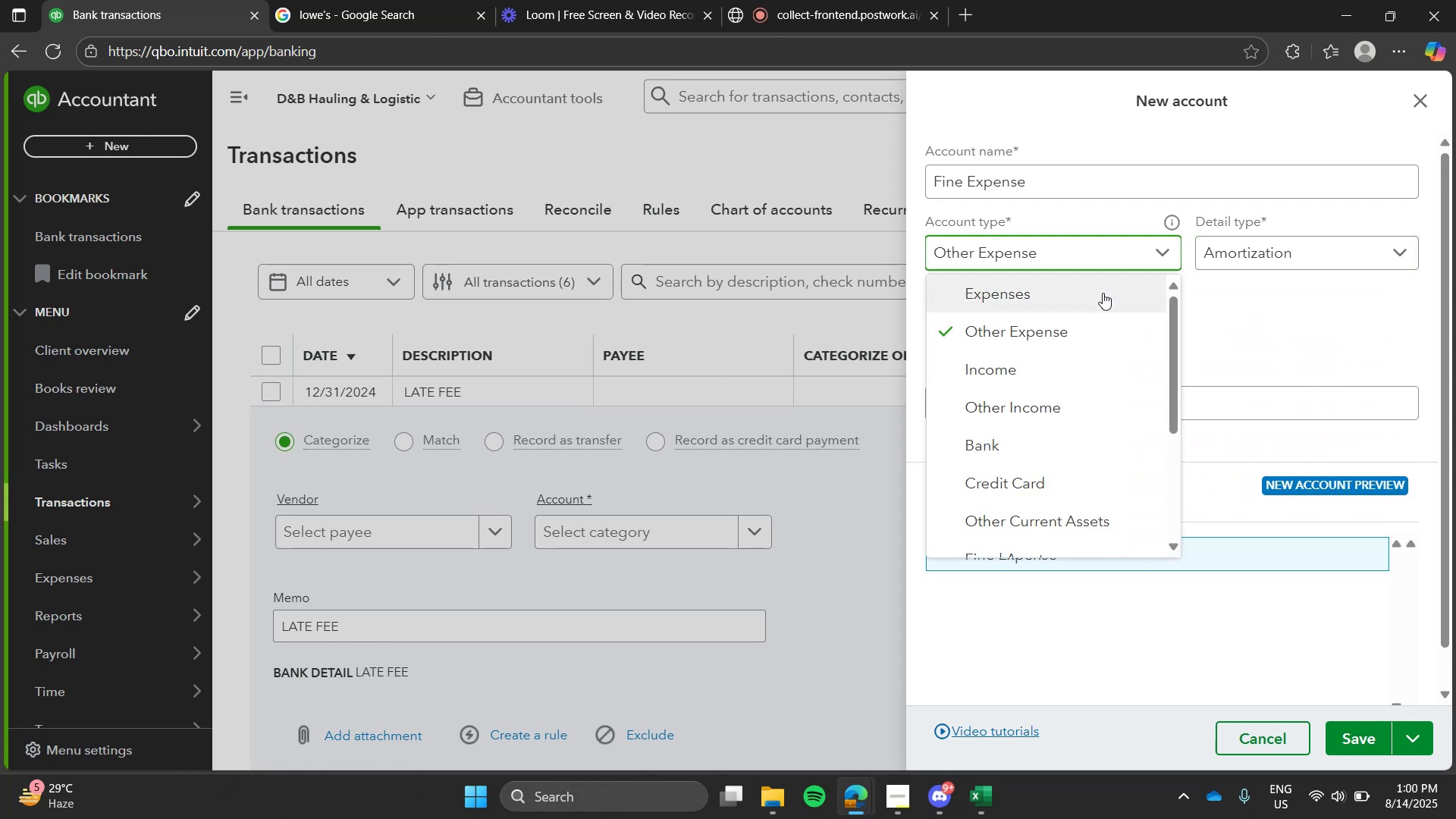 
left_click([1103, 293])
 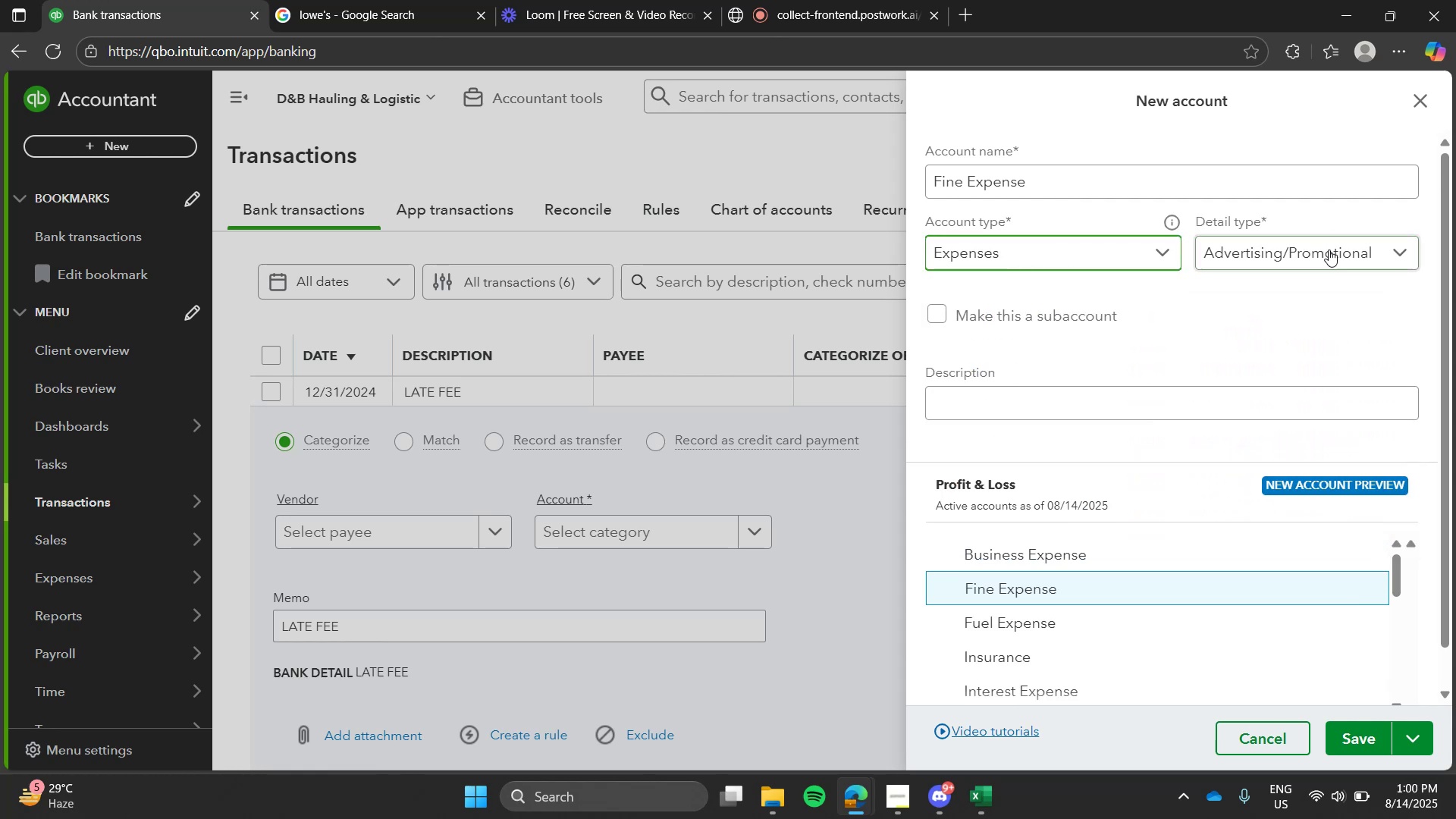 
left_click([1329, 249])
 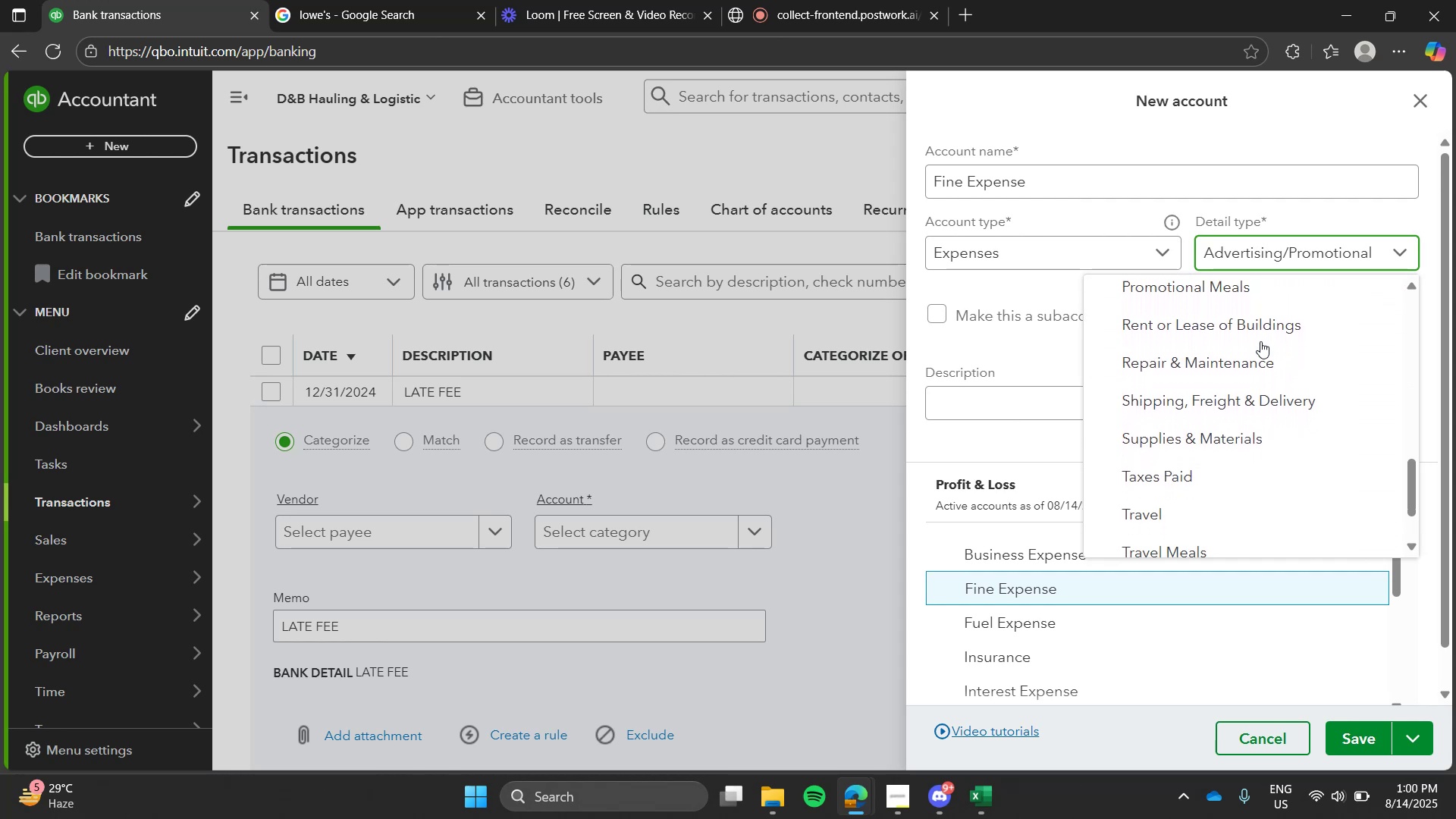 
wait(17.66)
 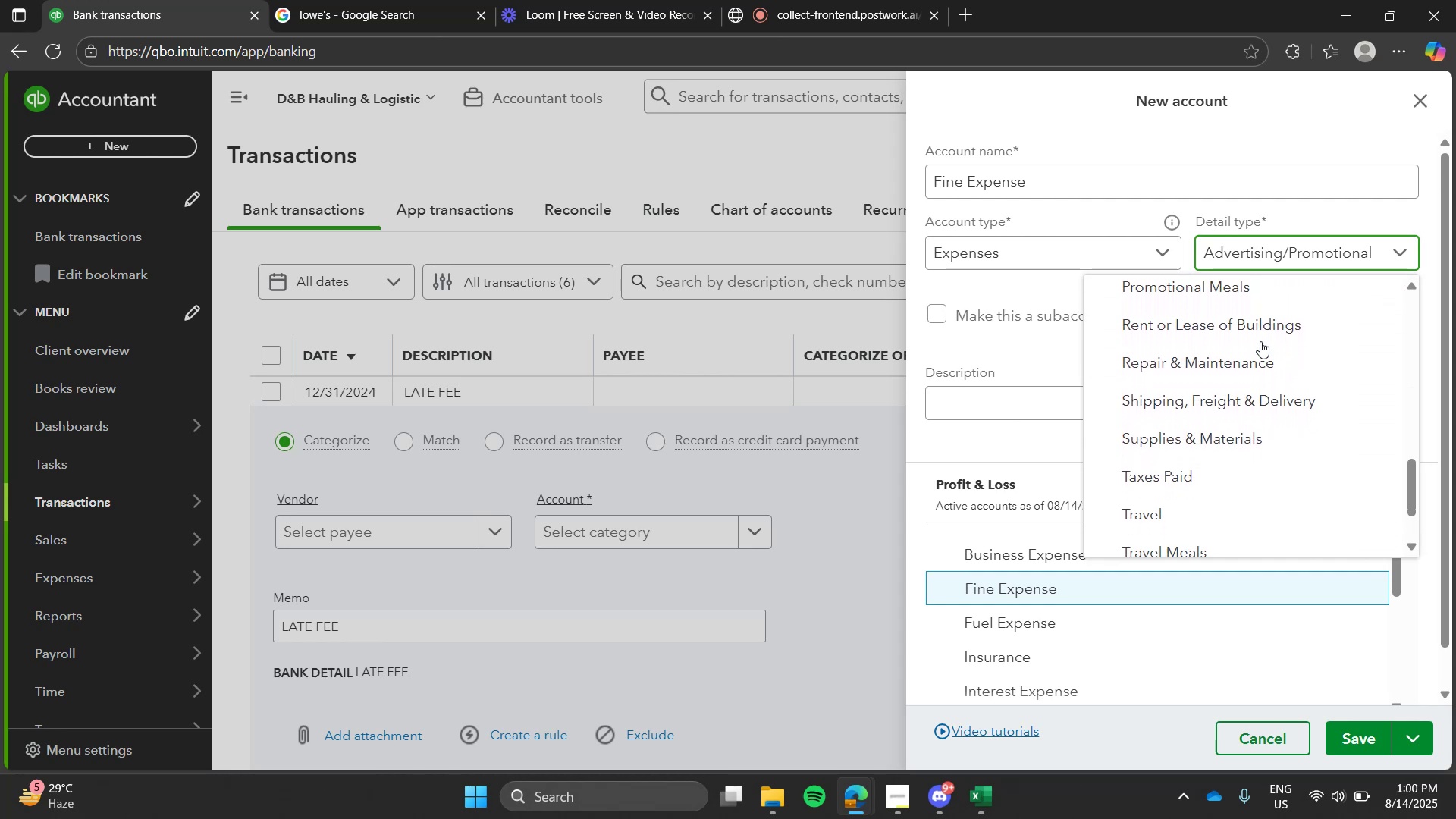 
left_click([1269, 381])
 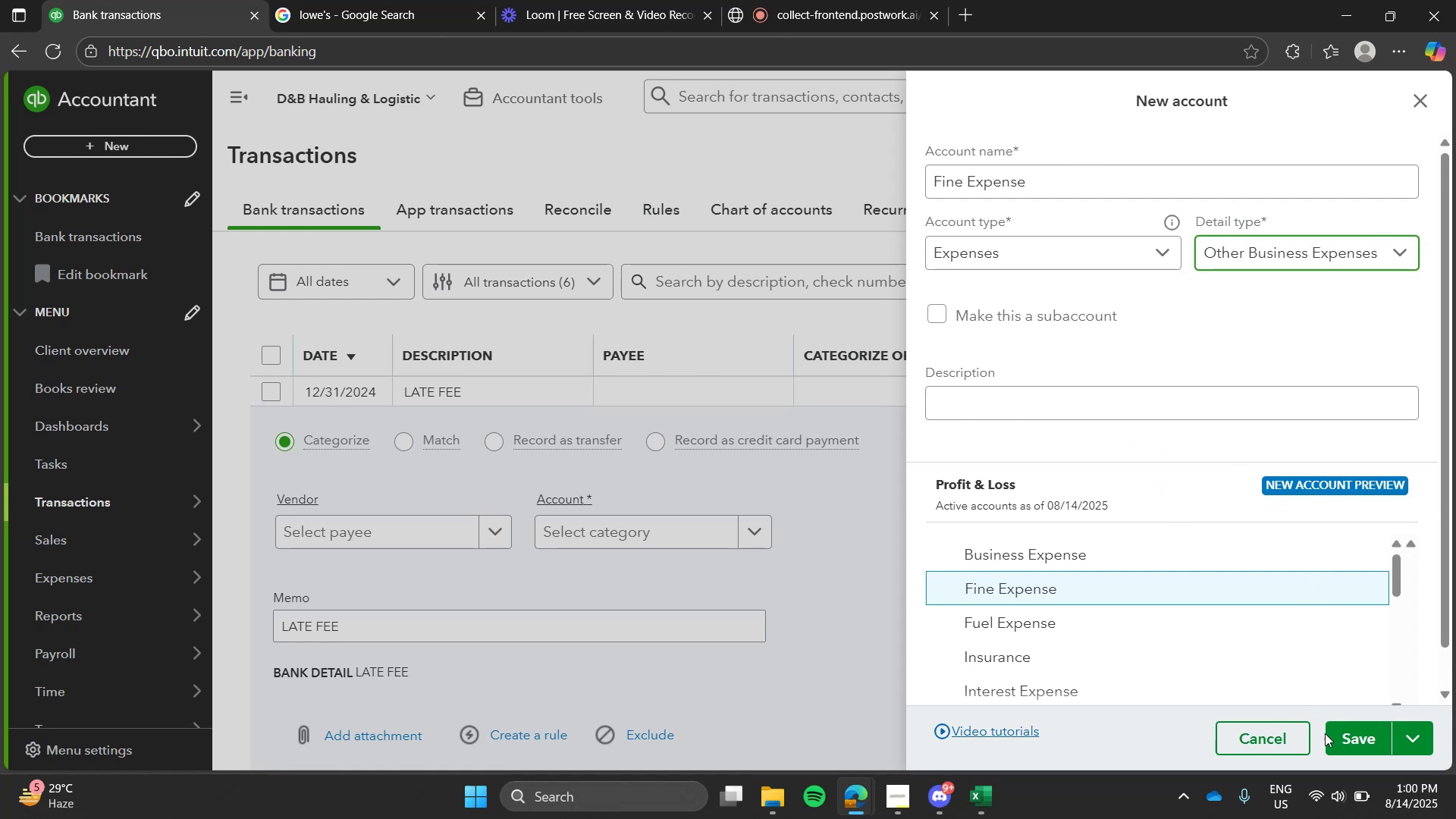 
left_click([1363, 743])
 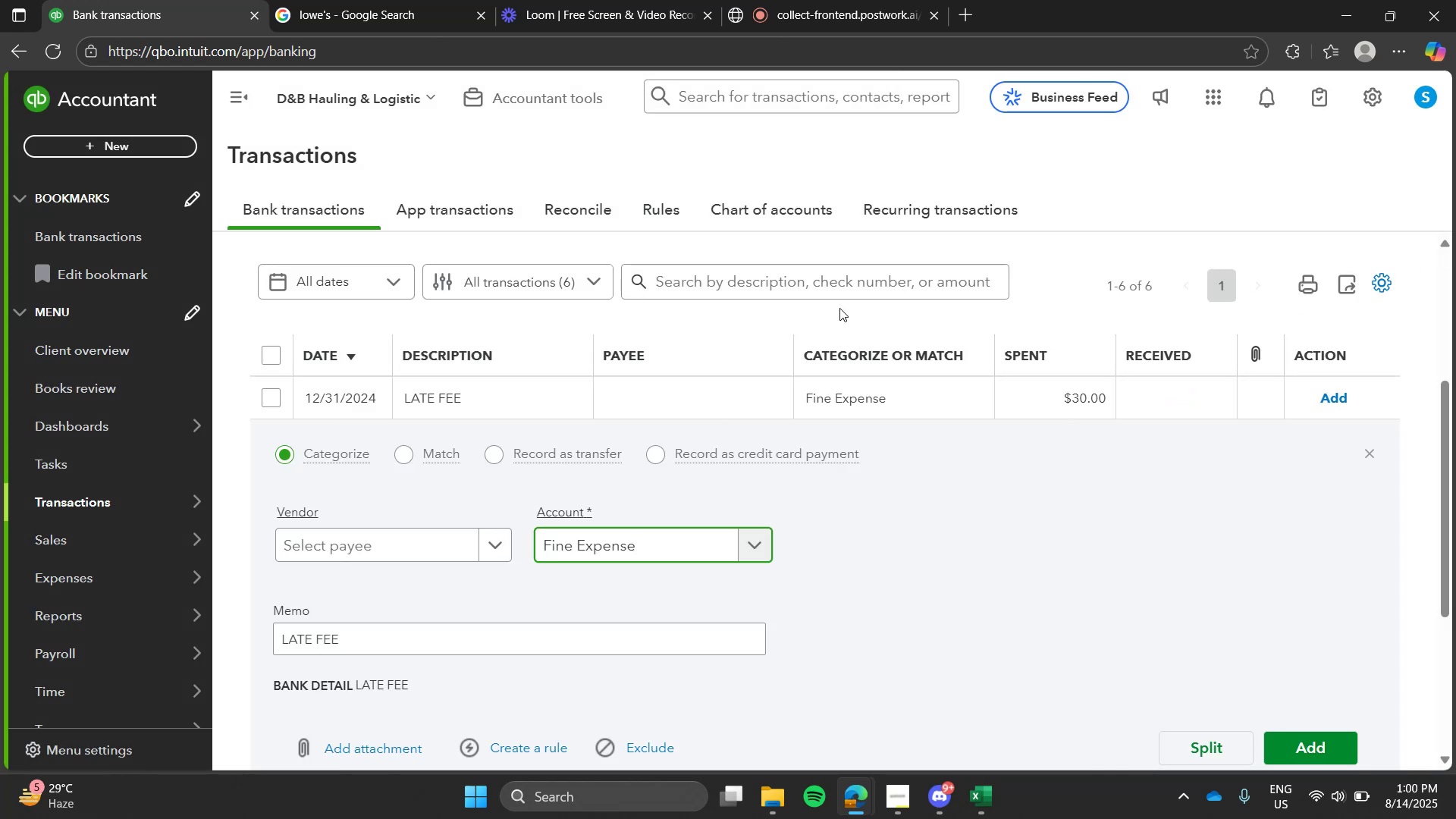 
left_click([843, 293])
 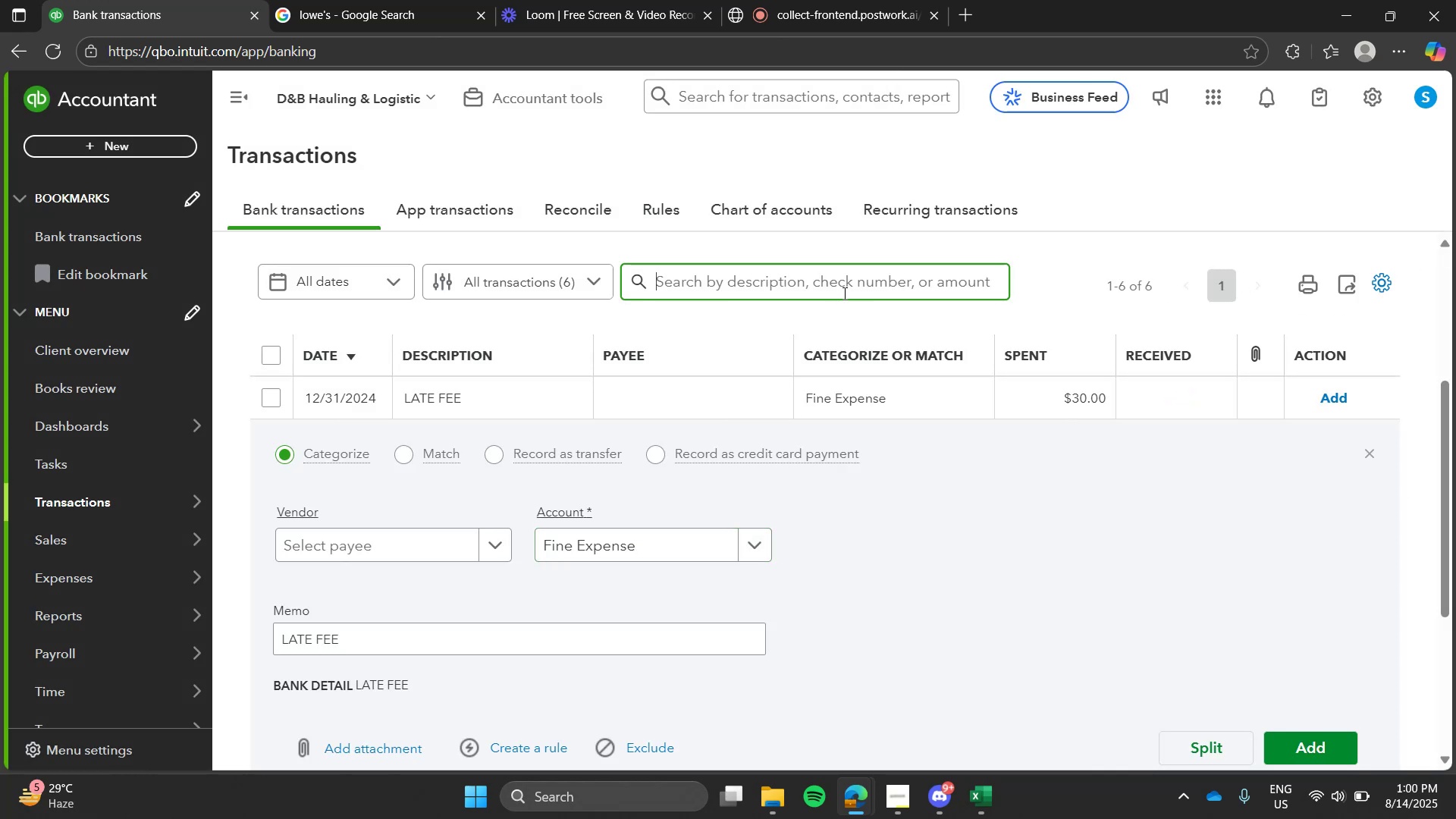 
type(late)
 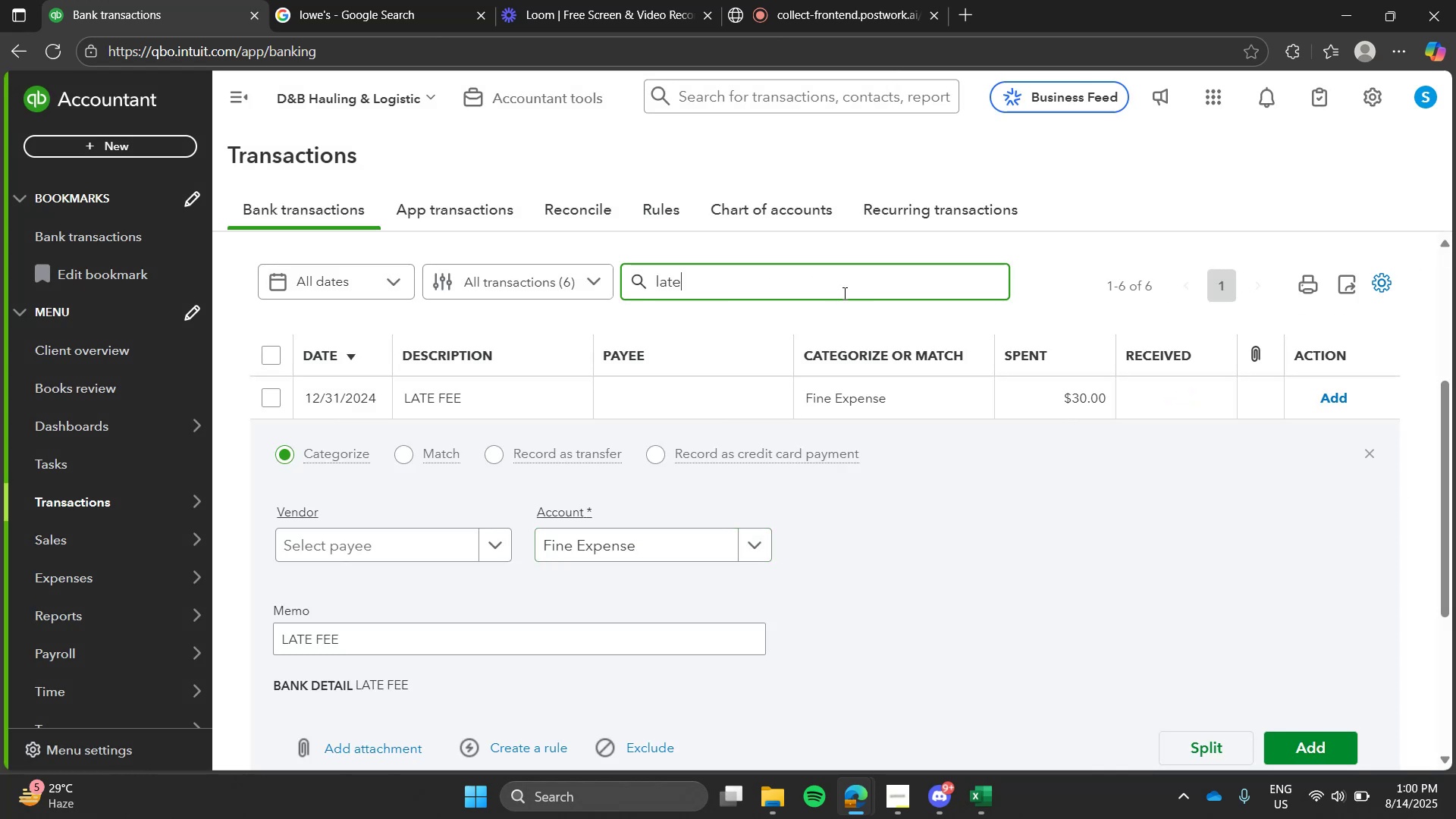 
key(Enter)
 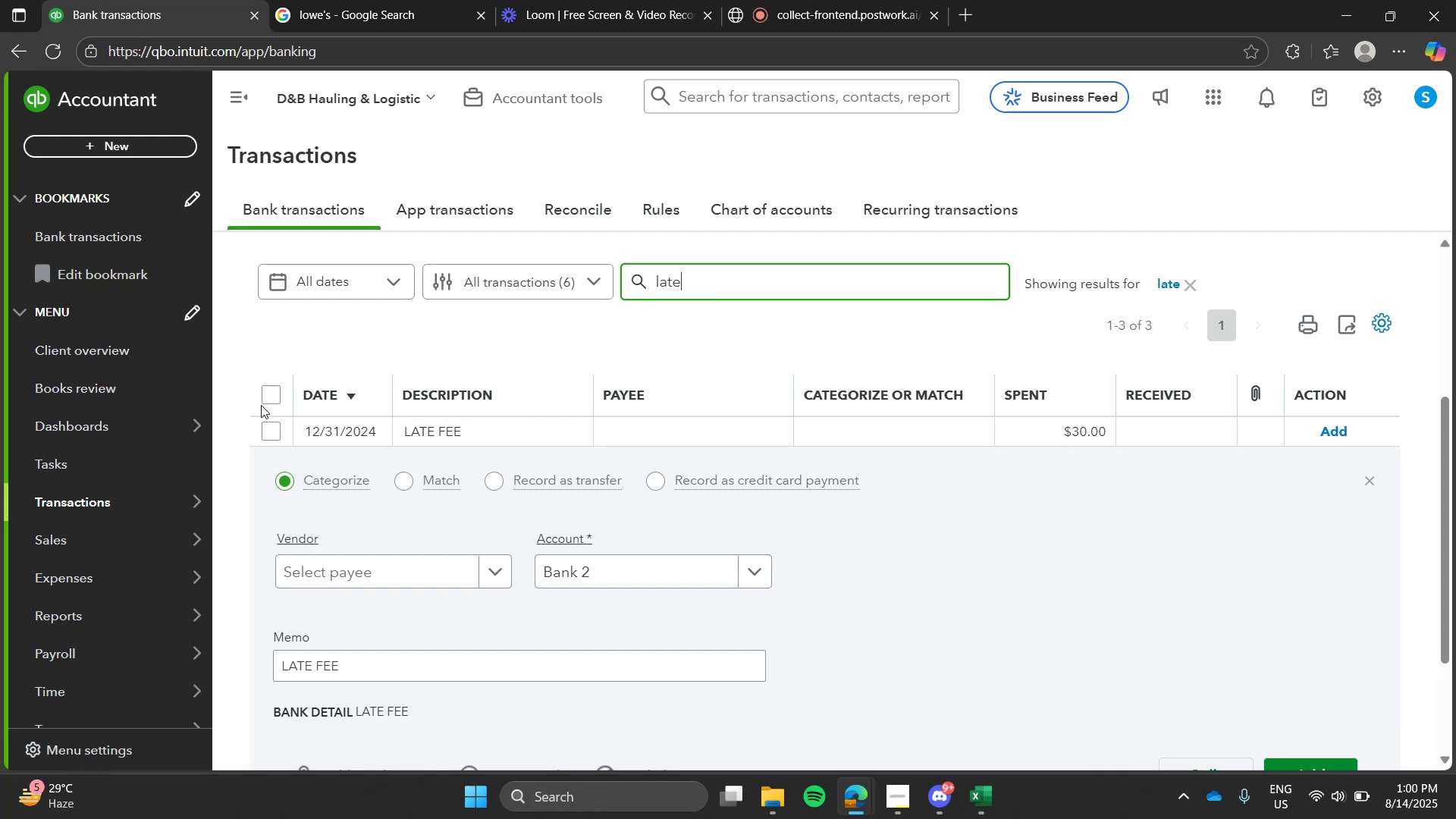 
left_click([265, 398])
 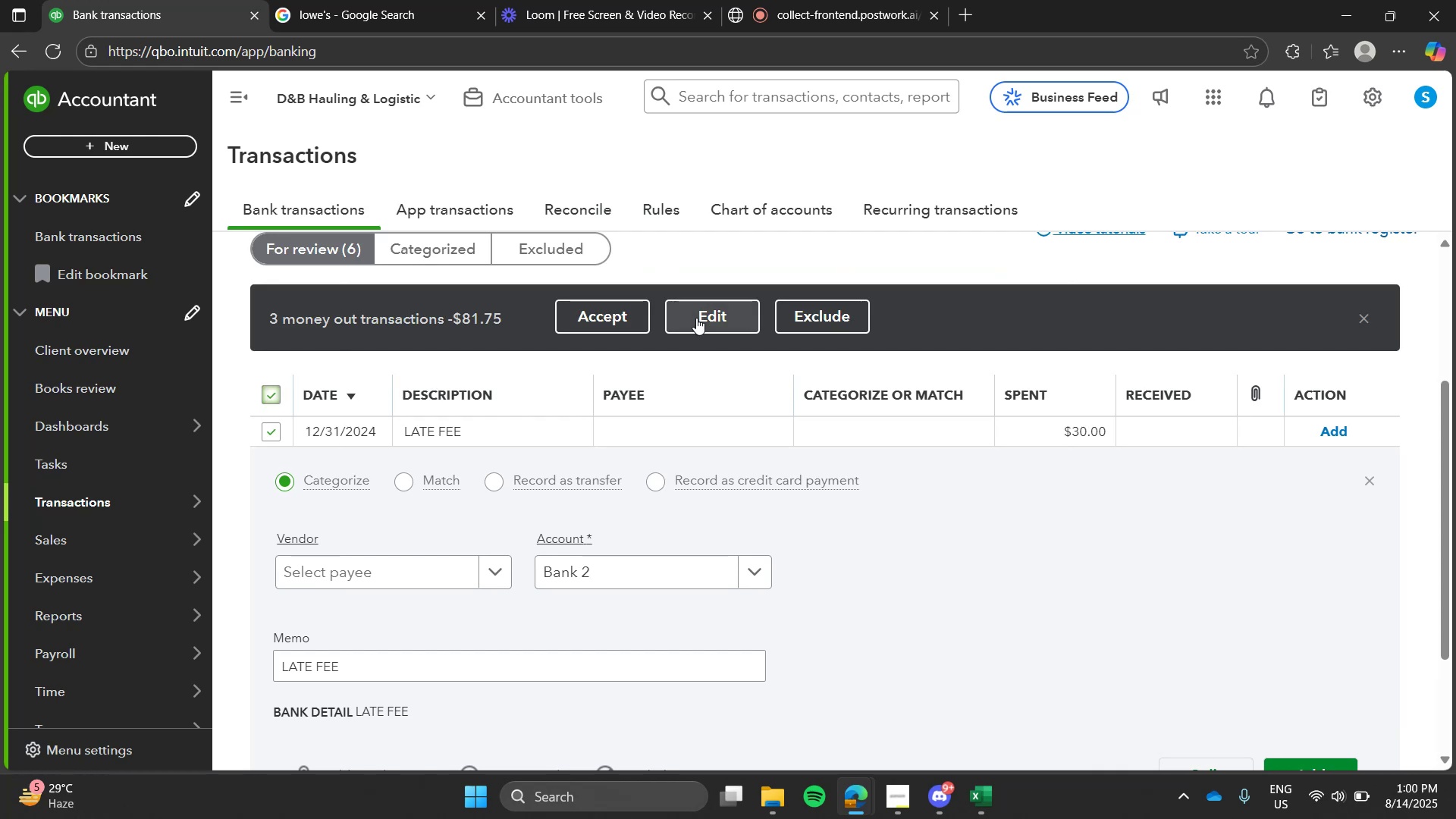 
left_click([698, 317])
 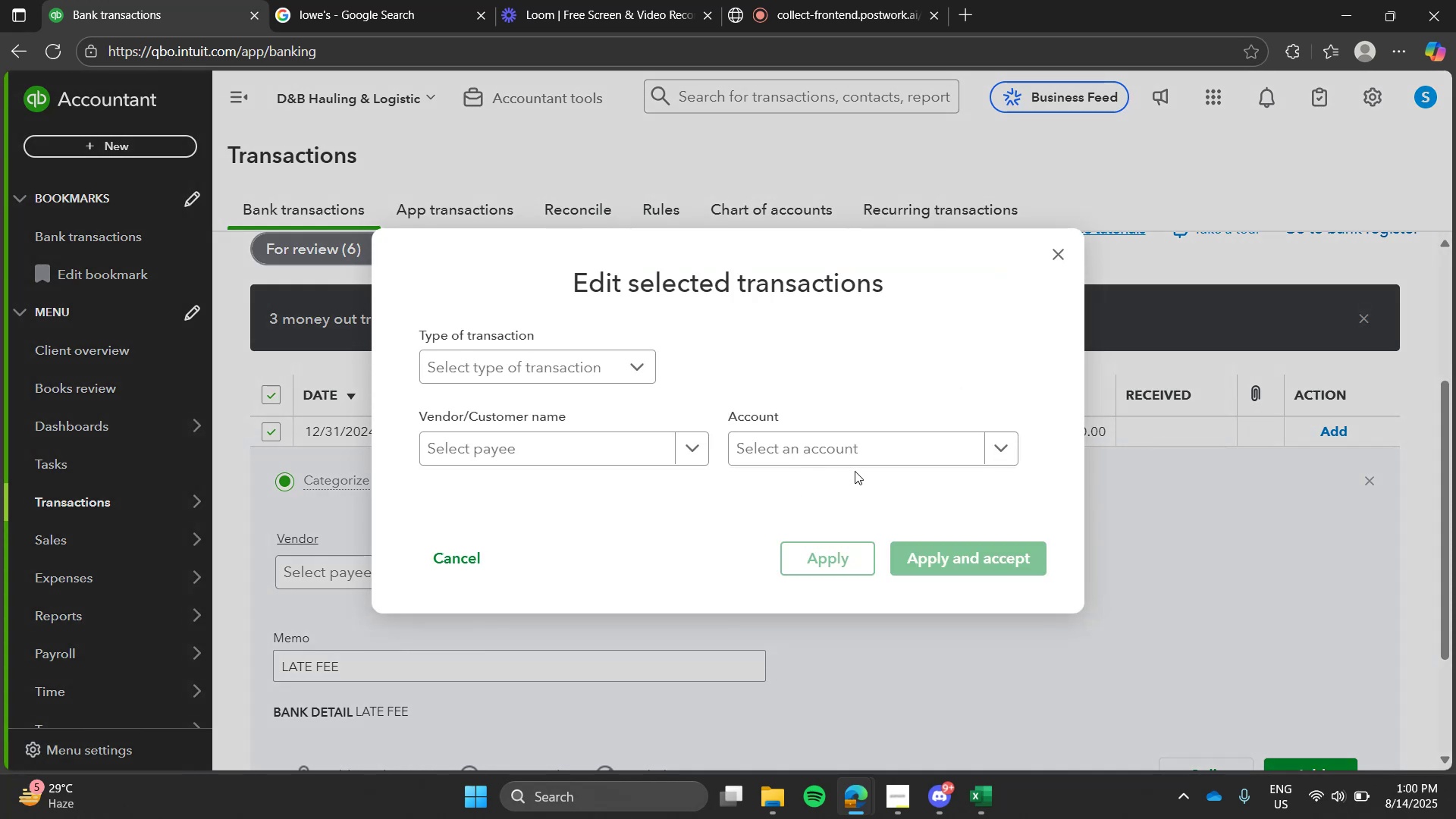 
key(L)
 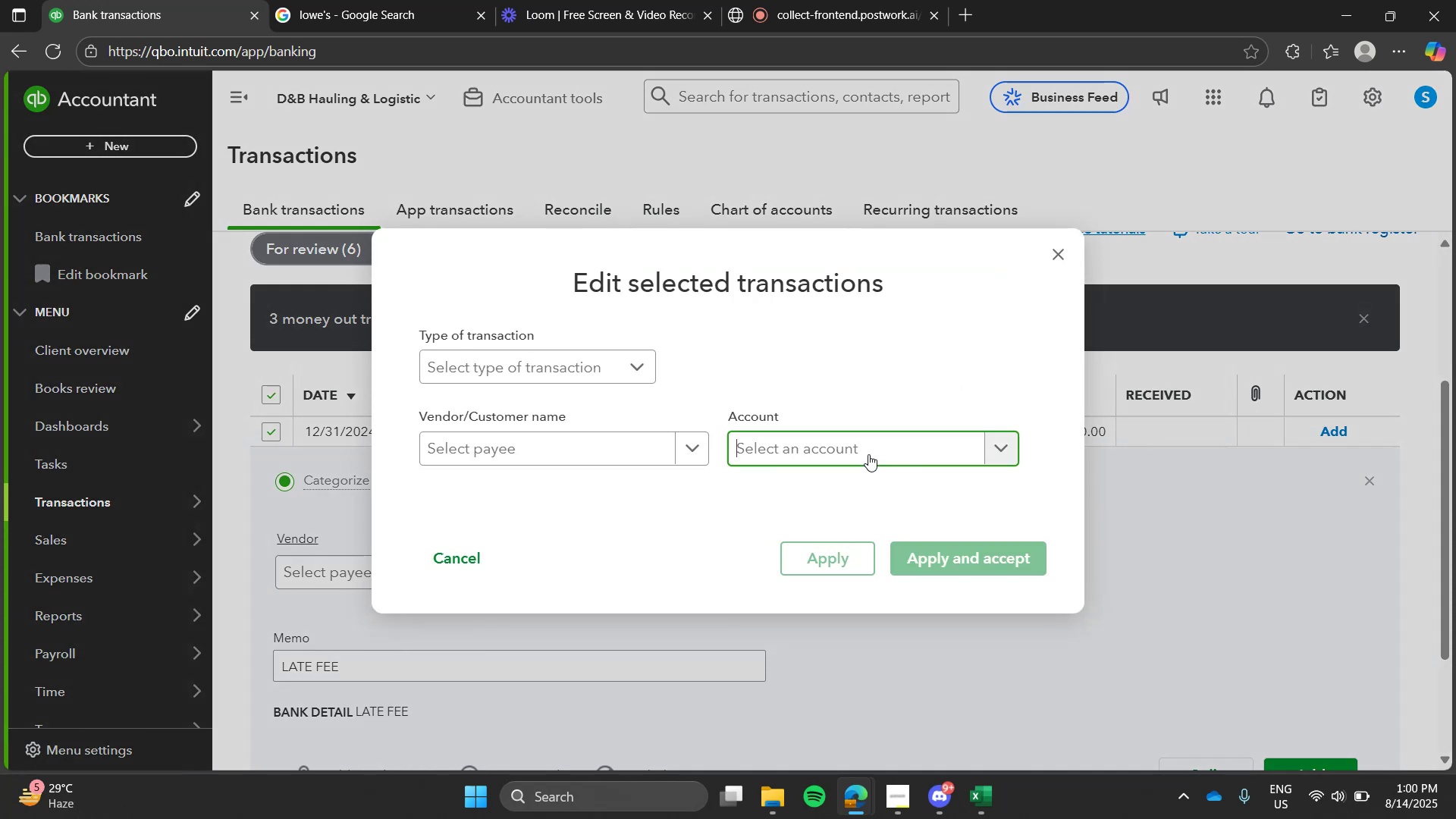 
left_click([868, 454])
 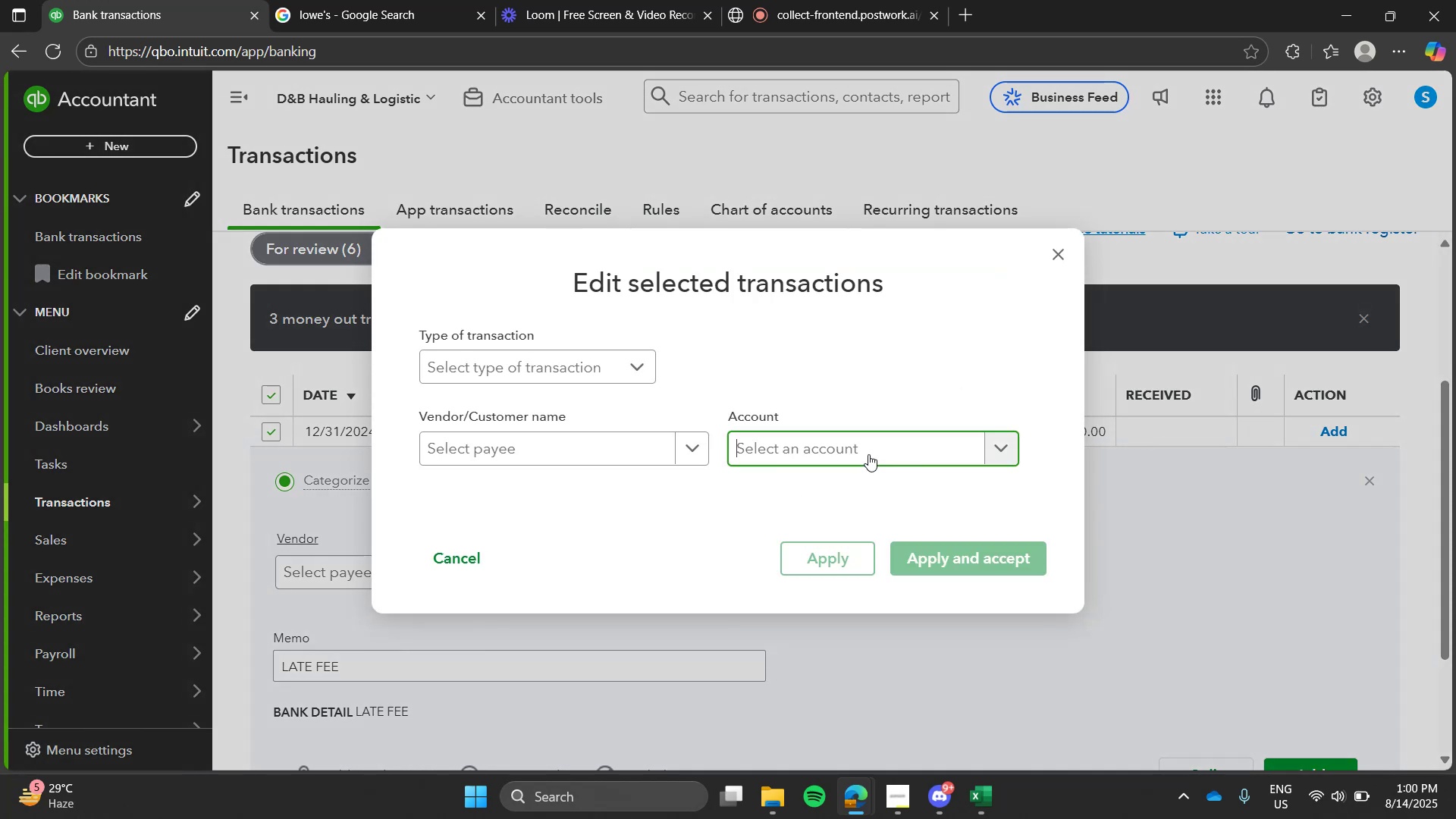 
type(ate)
key(Backspace)
key(Backspace)
key(Backspace)
type(la)
key(Backspace)
key(Backspace)
type(fine)
 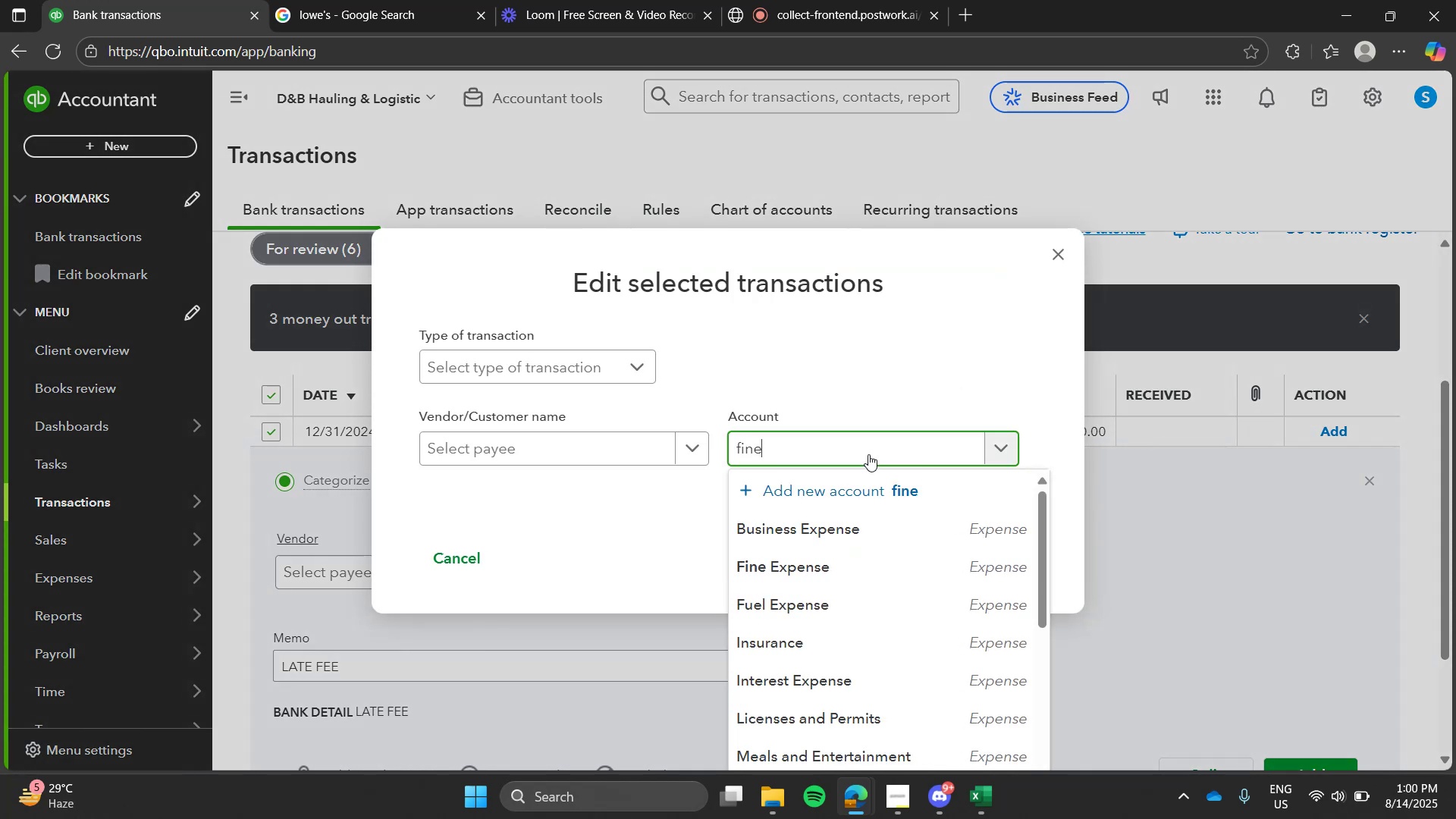 
key(Enter)
 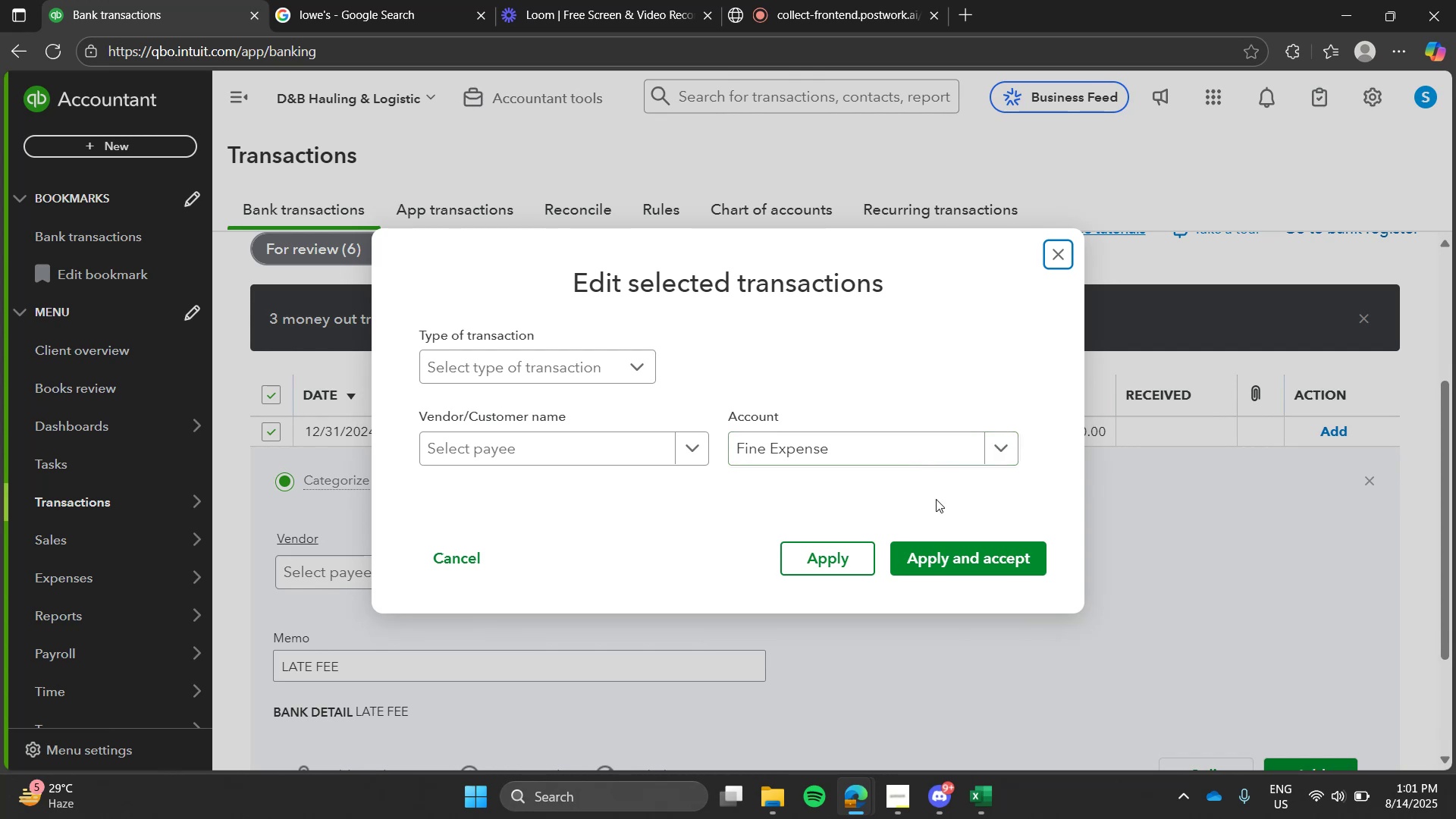 
left_click([946, 559])
 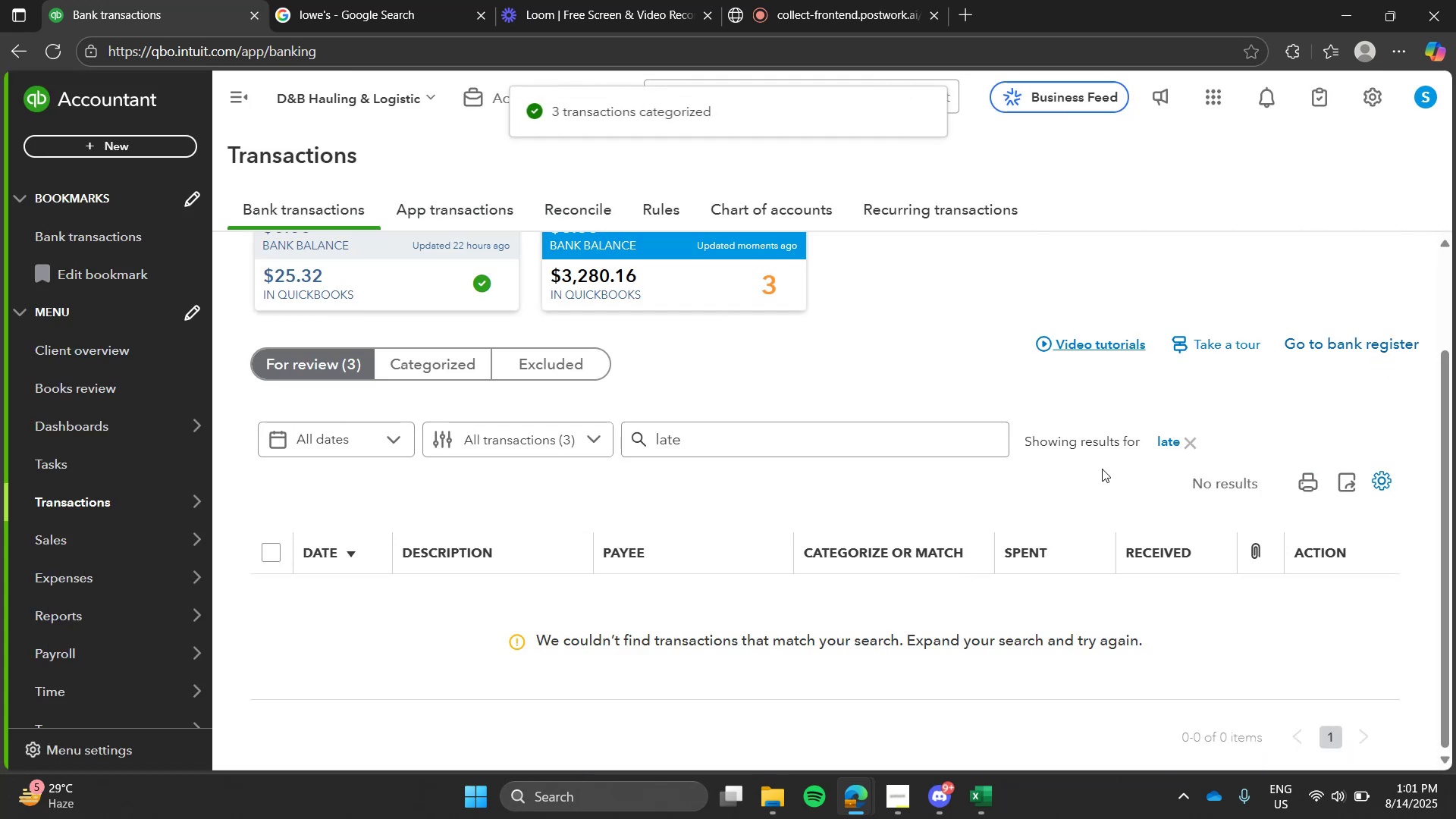 
left_click([1204, 437])
 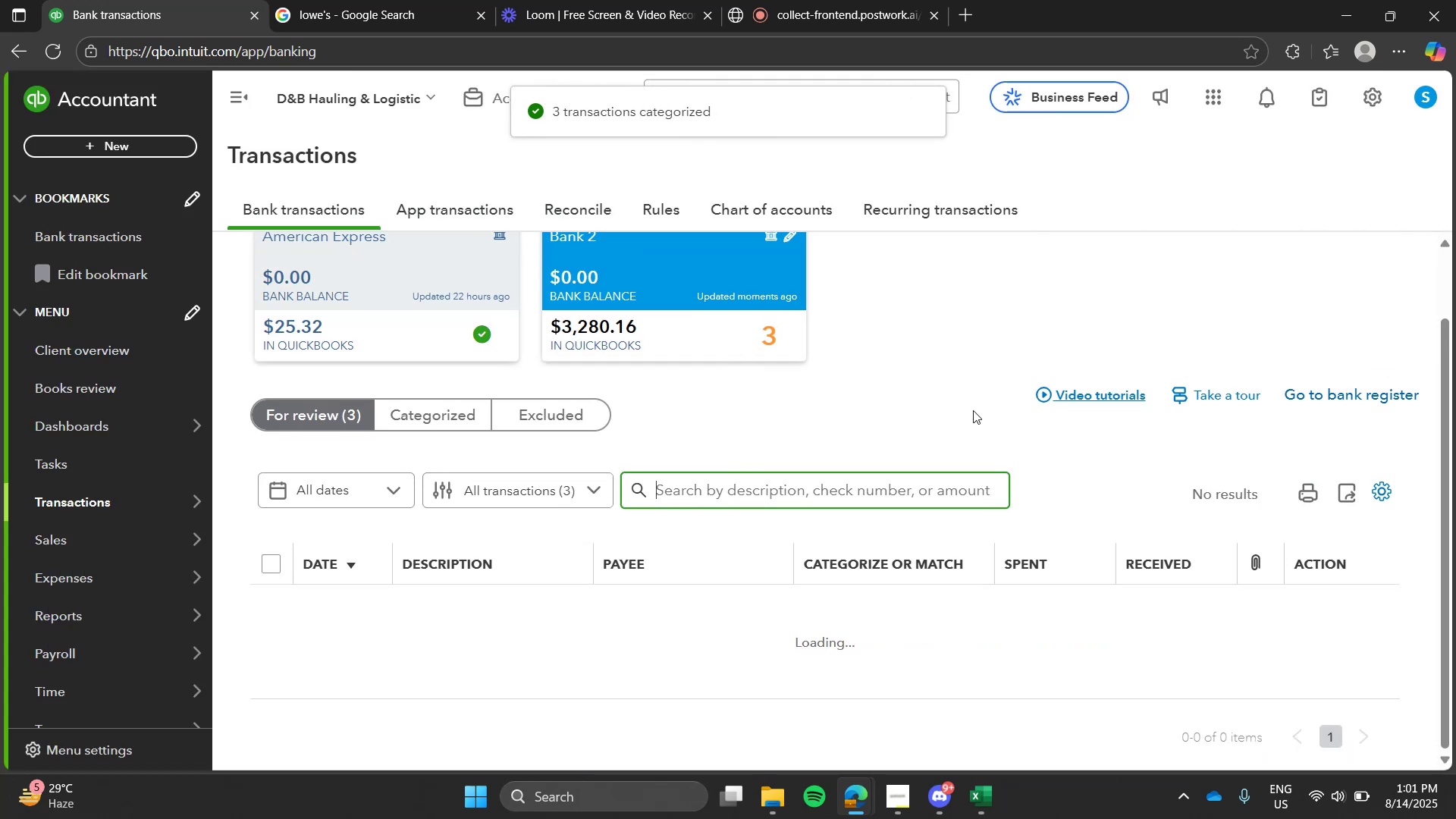 
left_click([973, 410])
 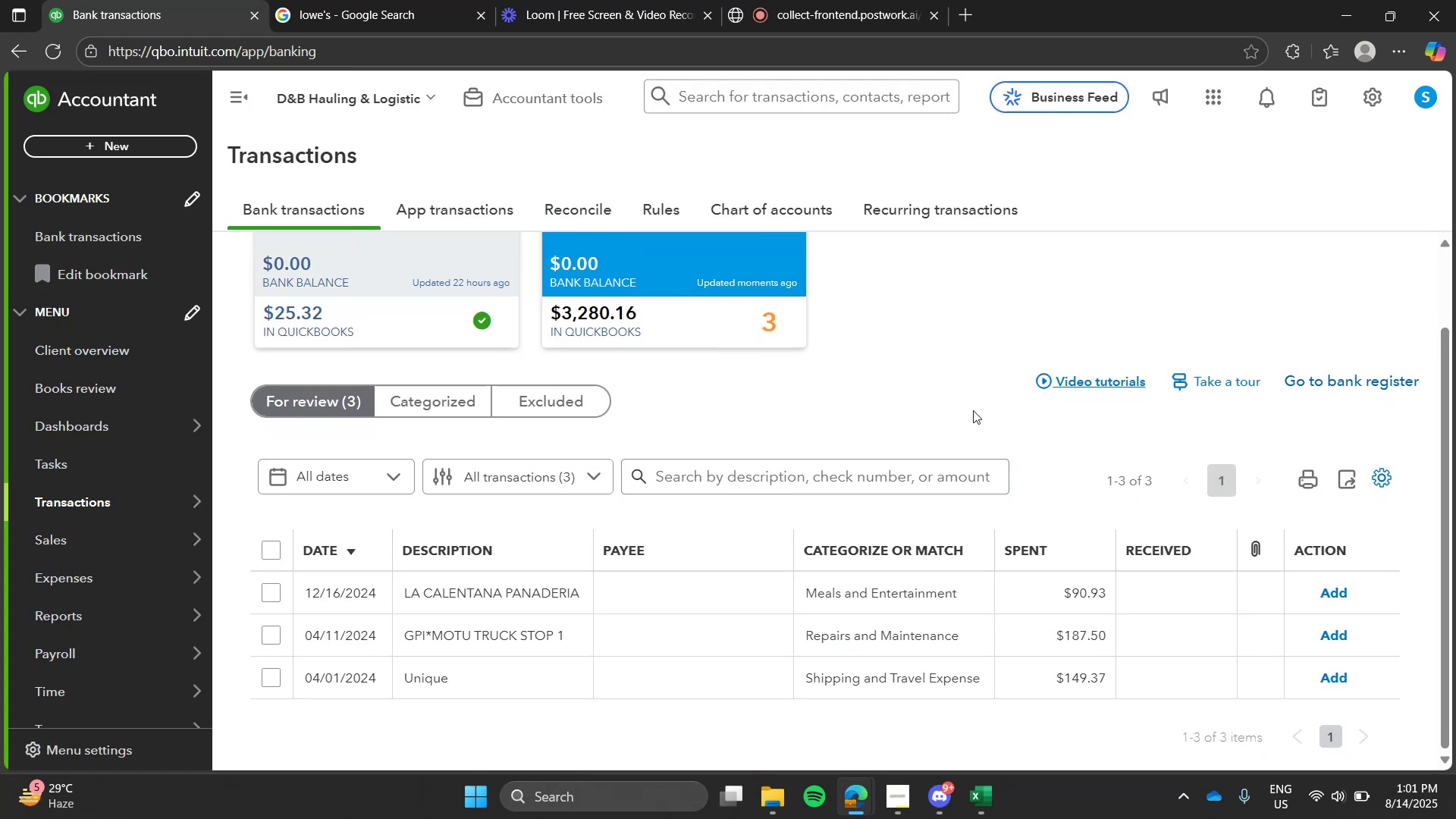 
left_click([554, 673])
 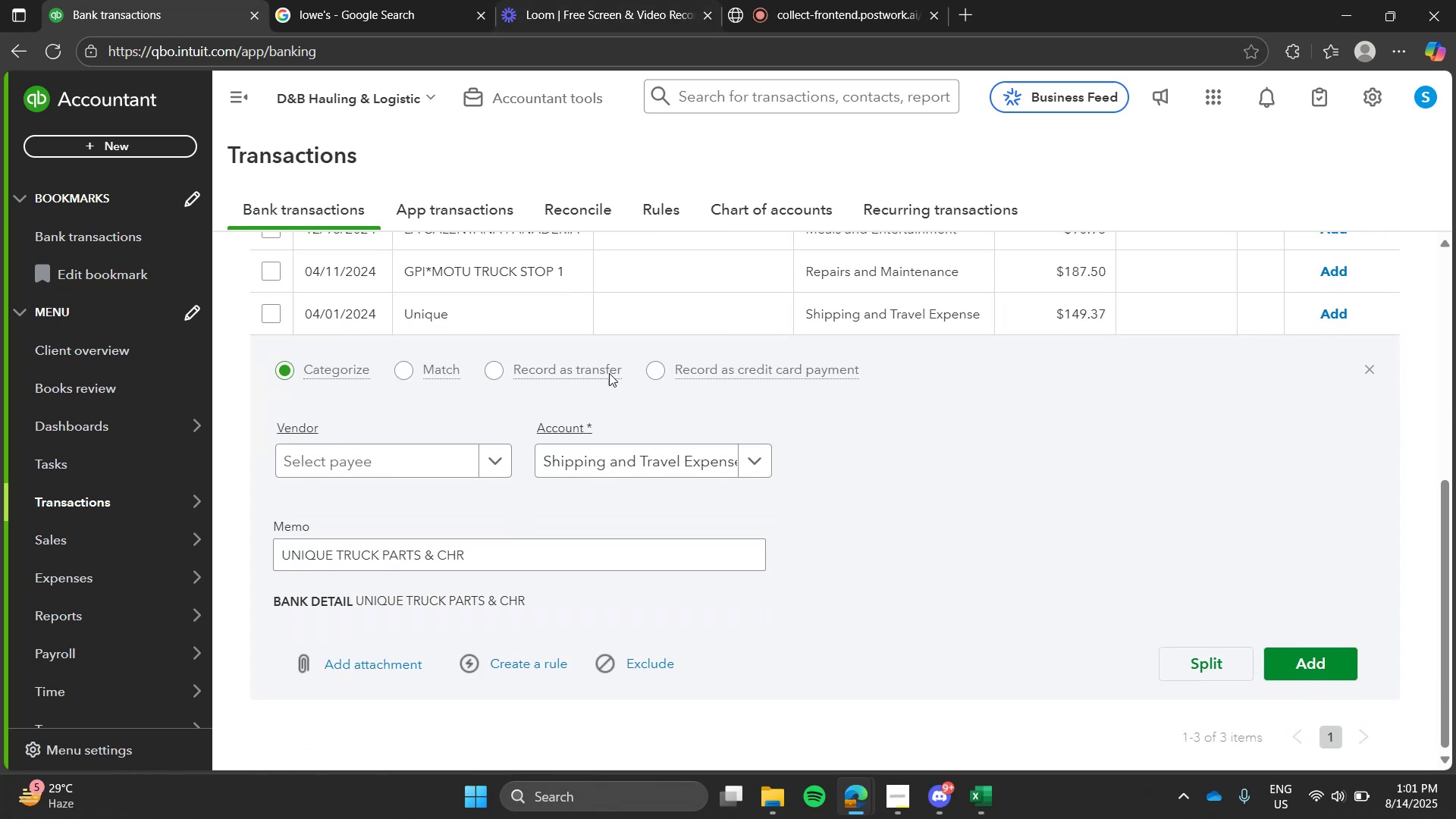 
left_click([749, 463])
 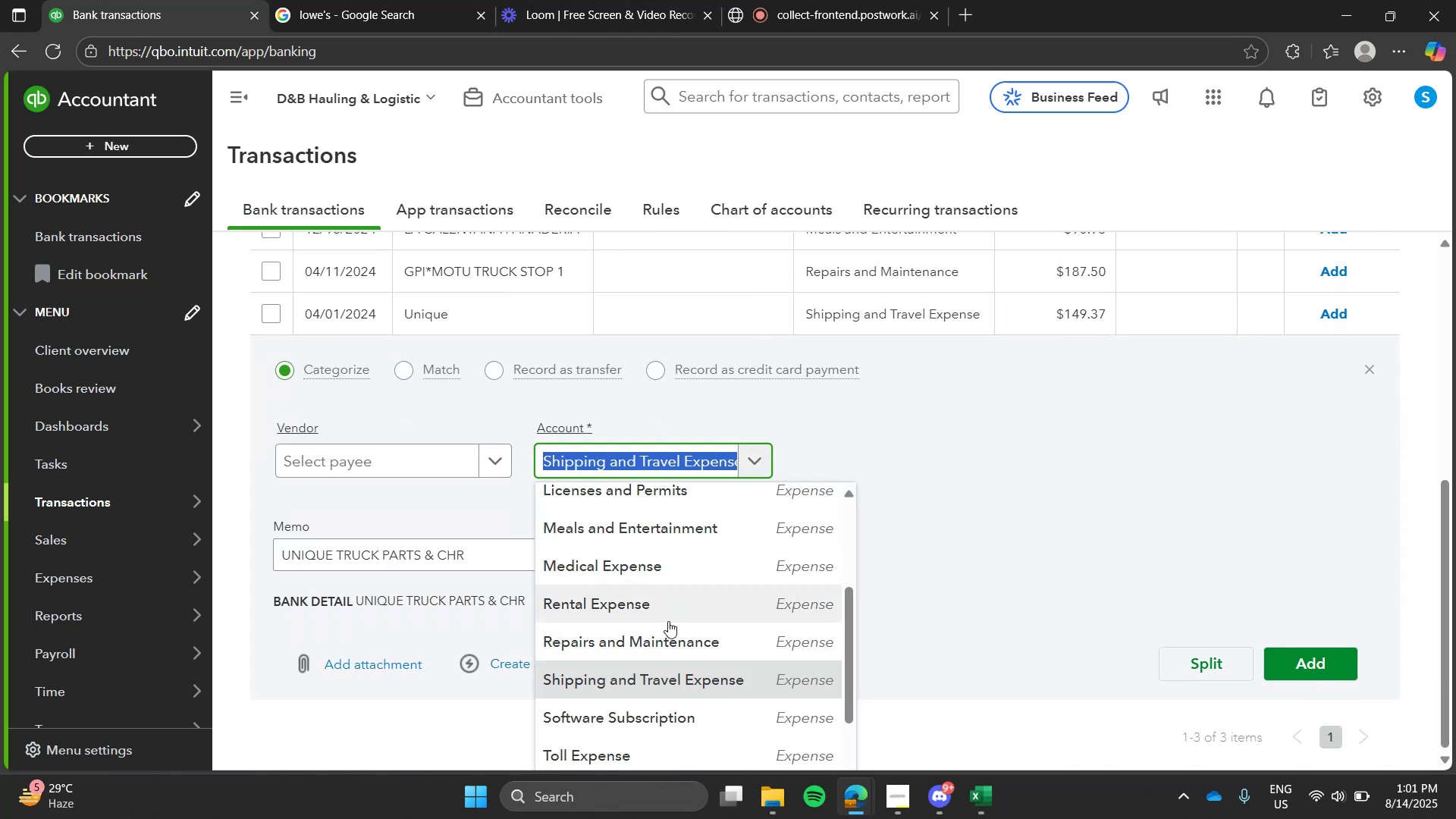 
left_click([667, 625])
 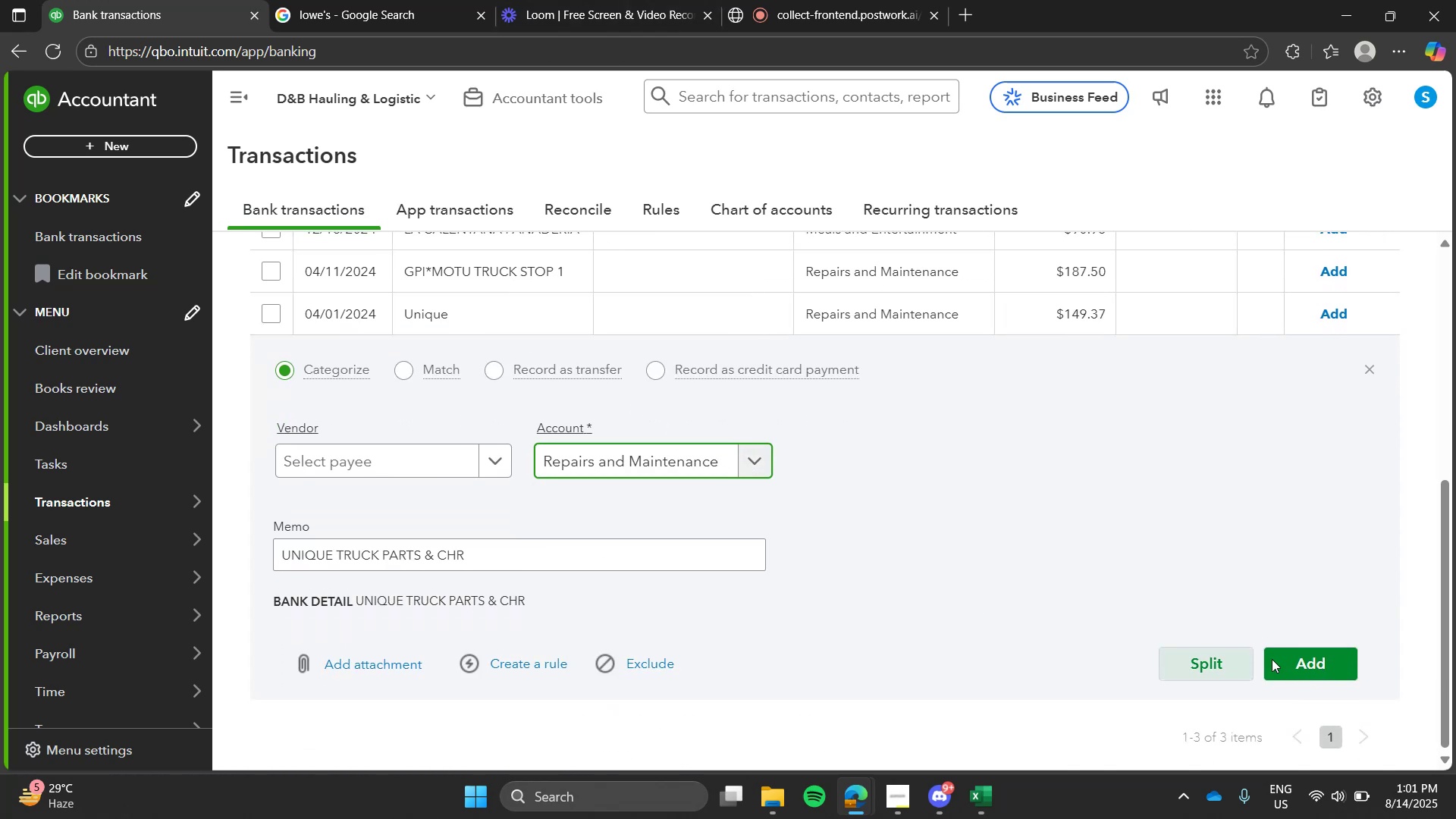 
left_click([1279, 660])
 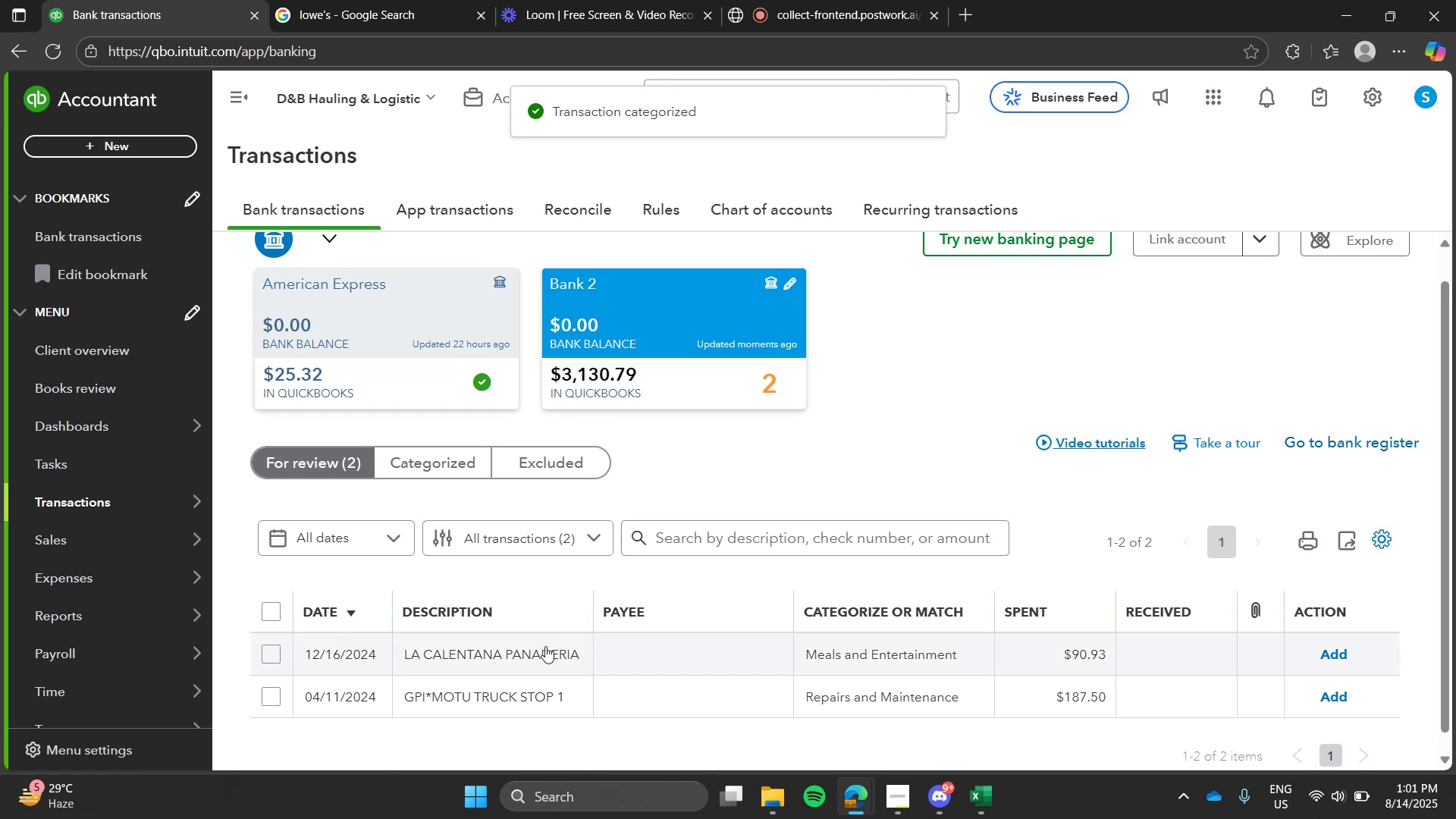 
left_click([544, 664])
 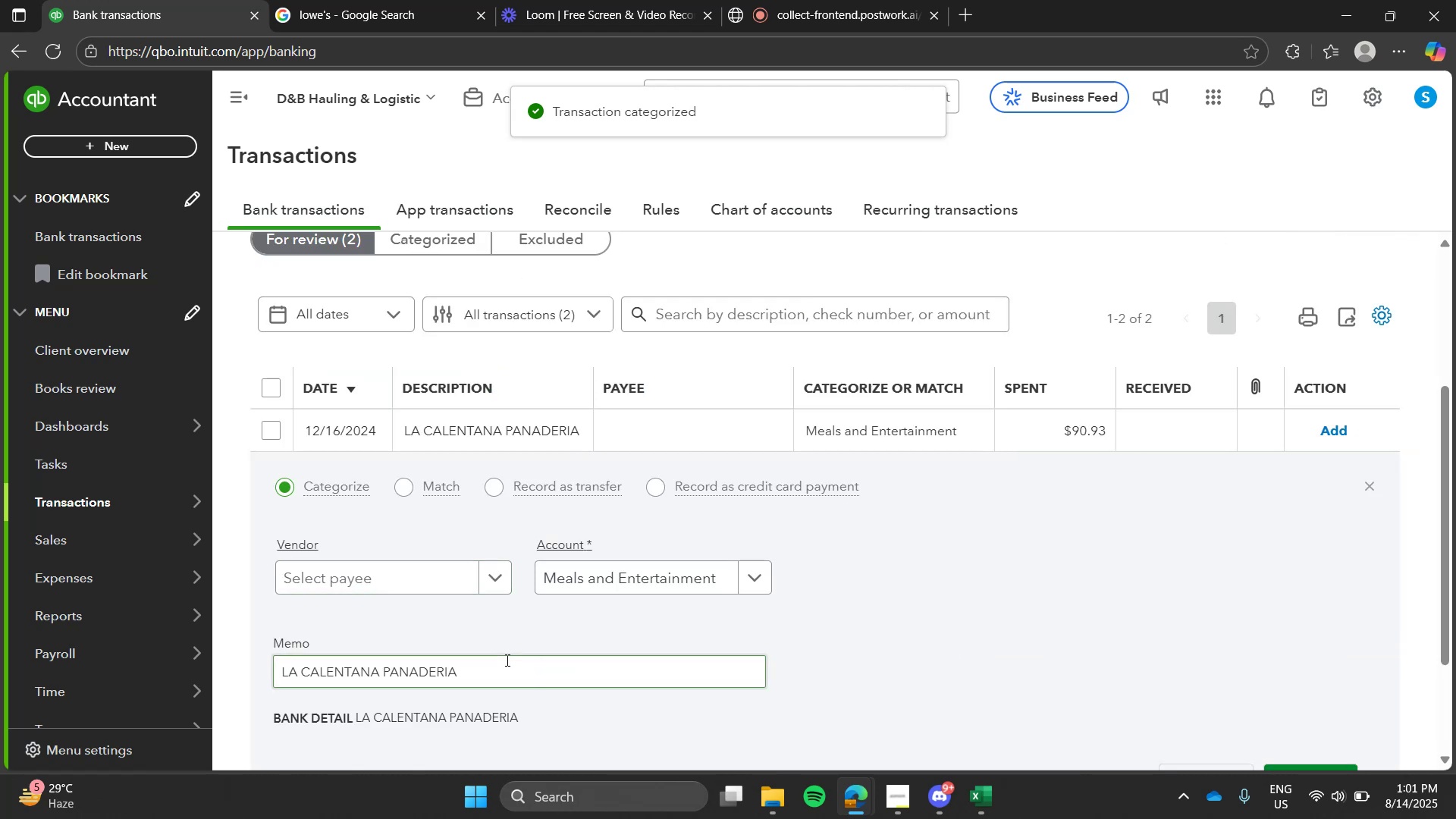 
double_click([506, 660])
 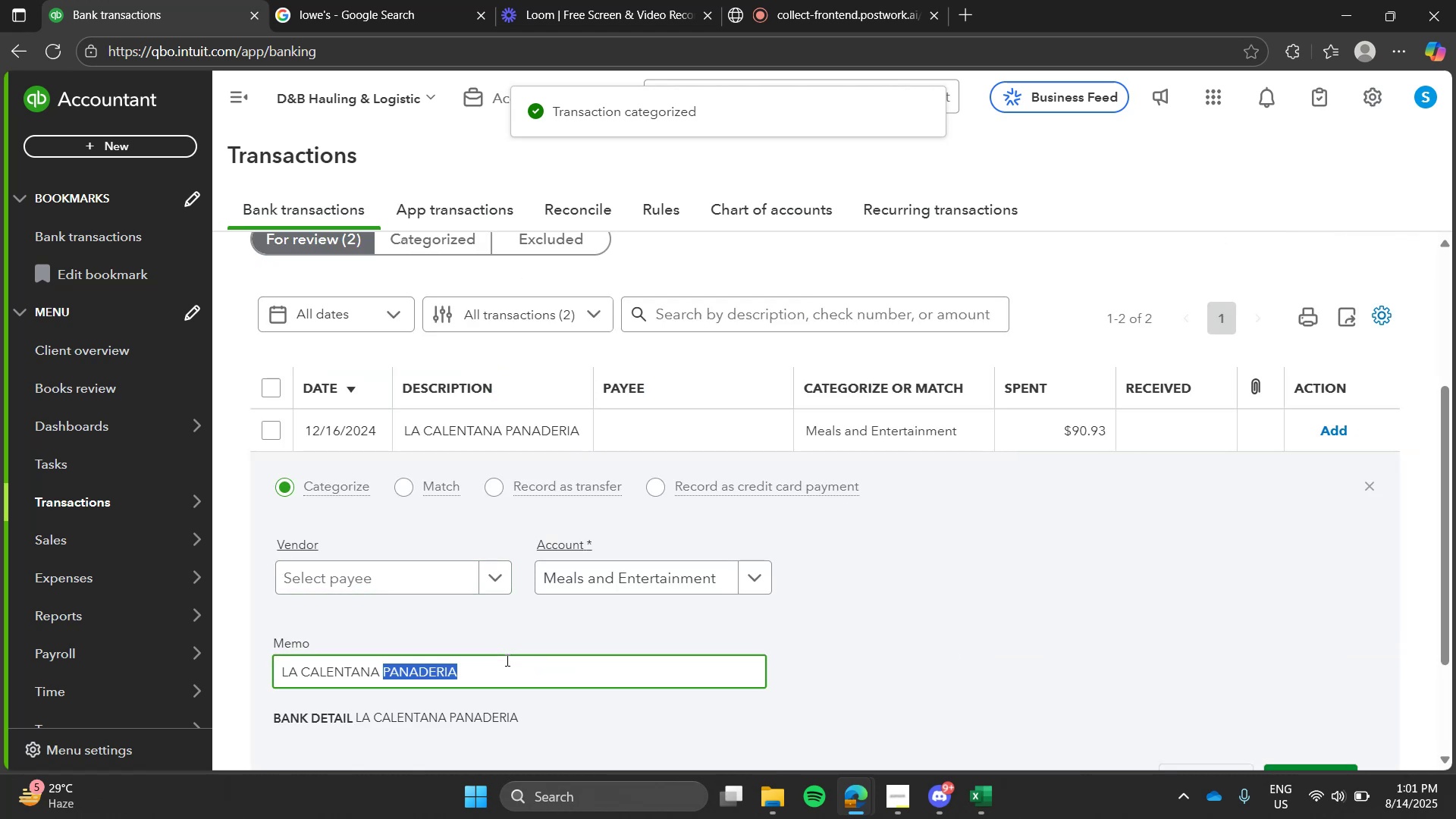 
triple_click([506, 660])
 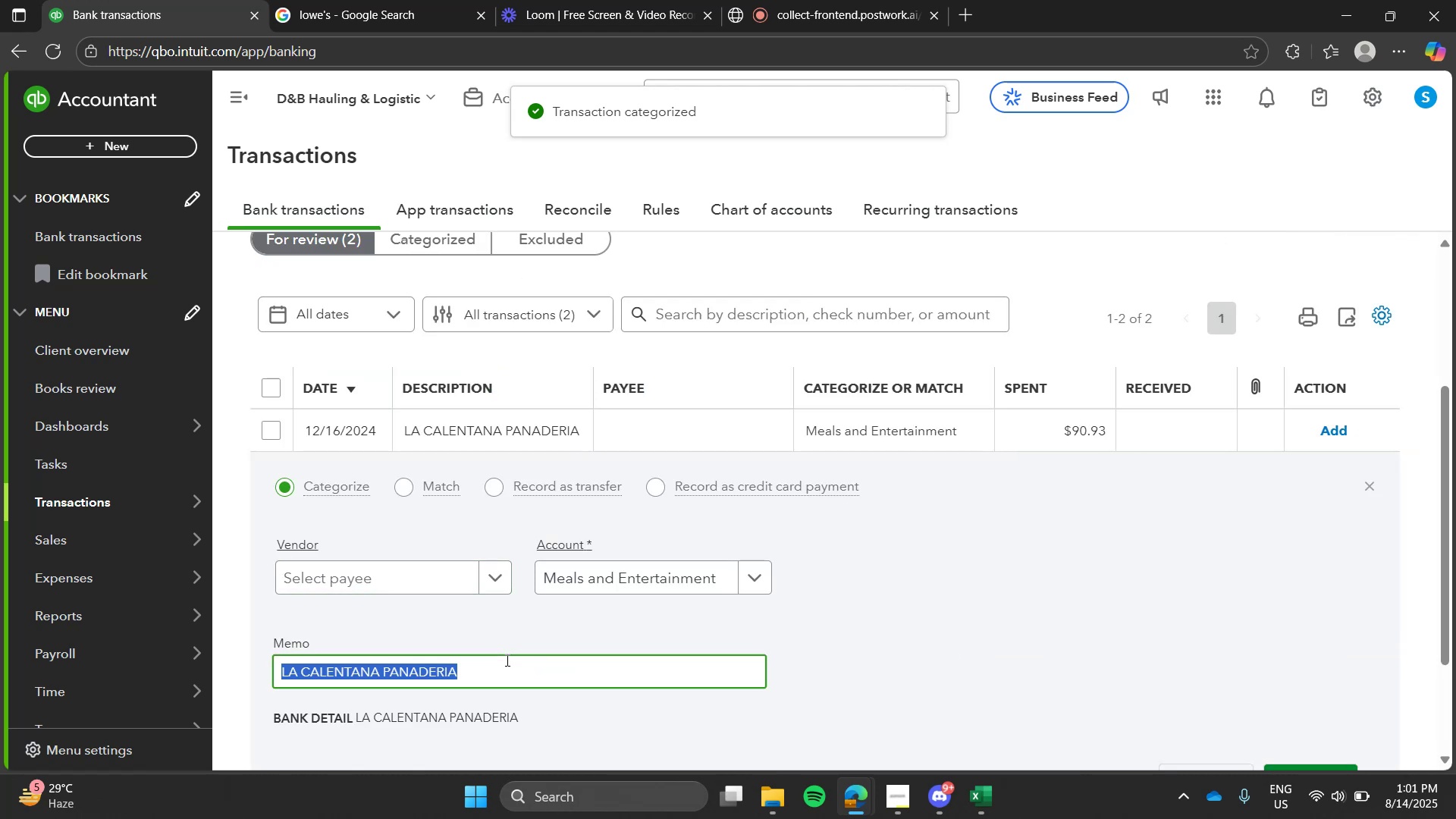 
key(Control+C)
 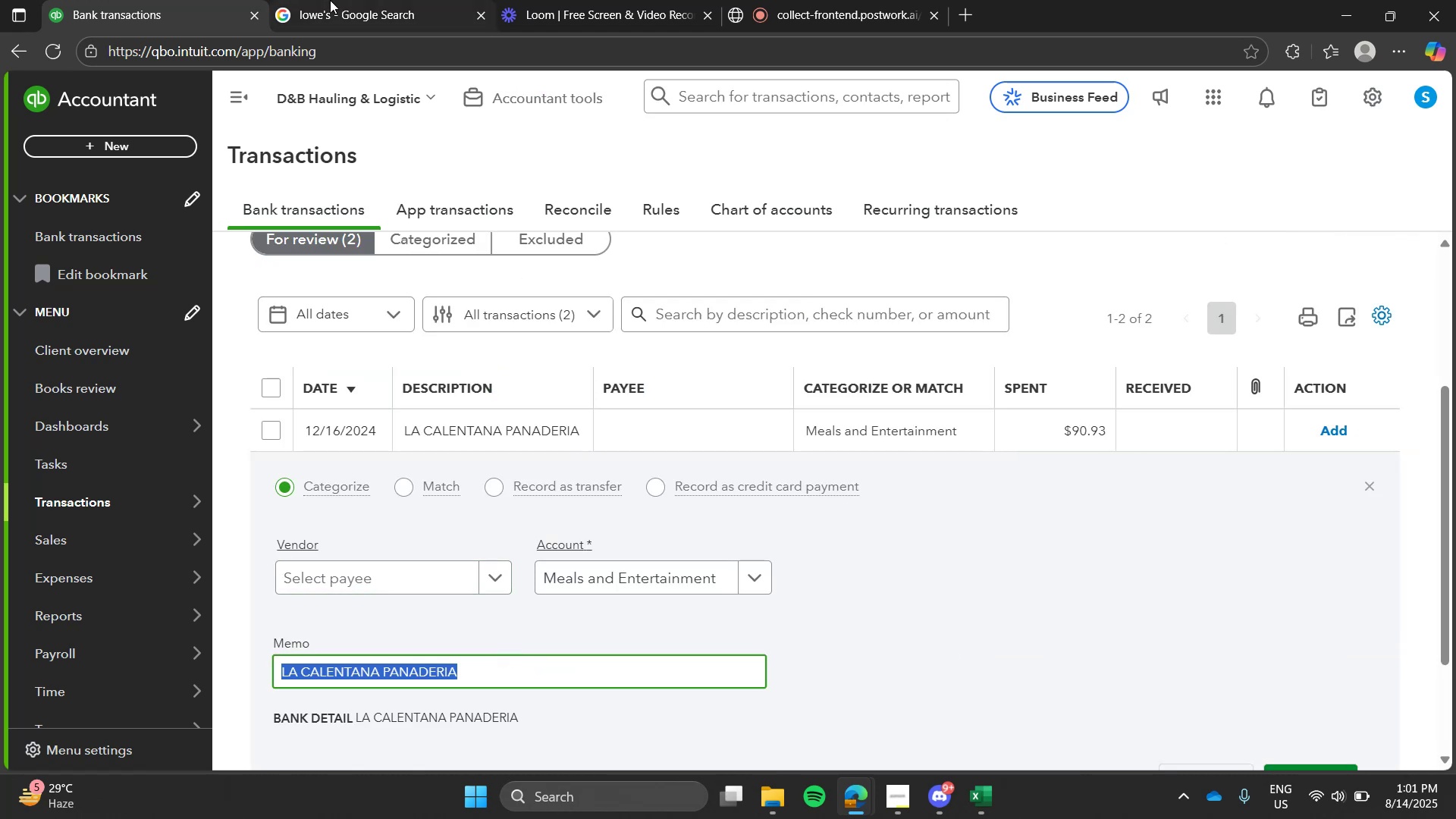 
left_click([330, 0])
 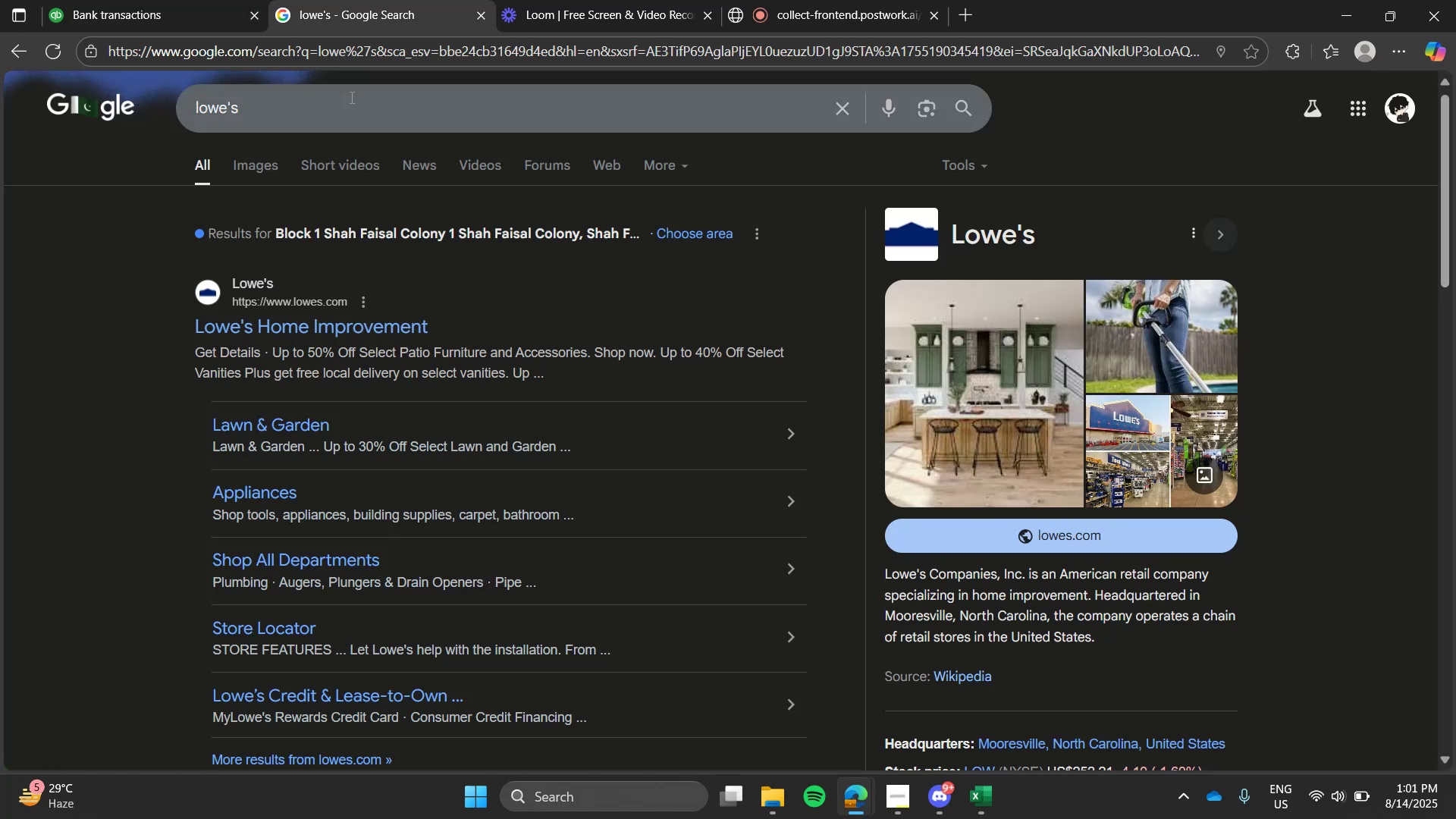 
double_click([350, 97])
 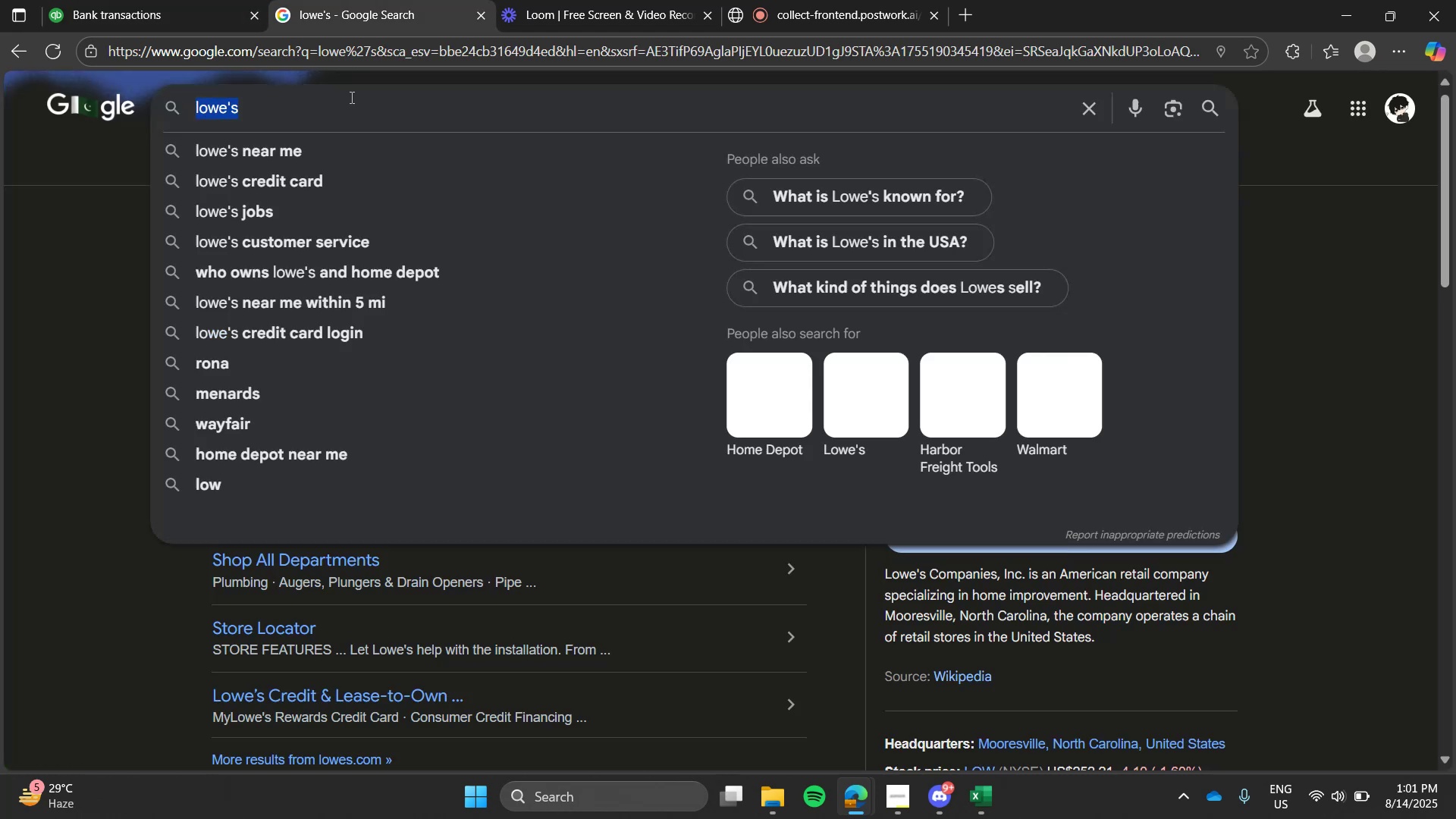 
key(Control+ControlLeft)
 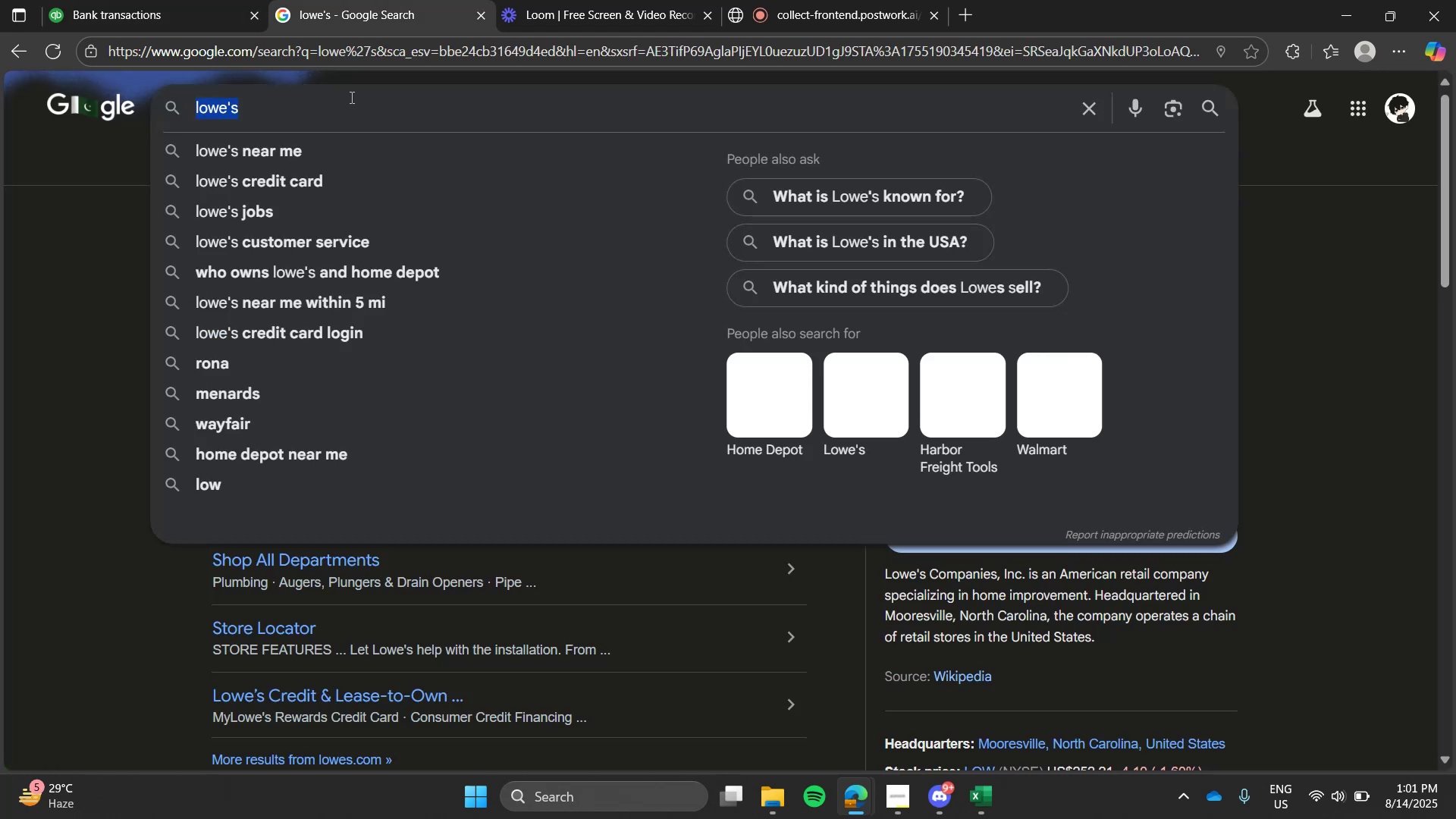 
key(Control+V)
 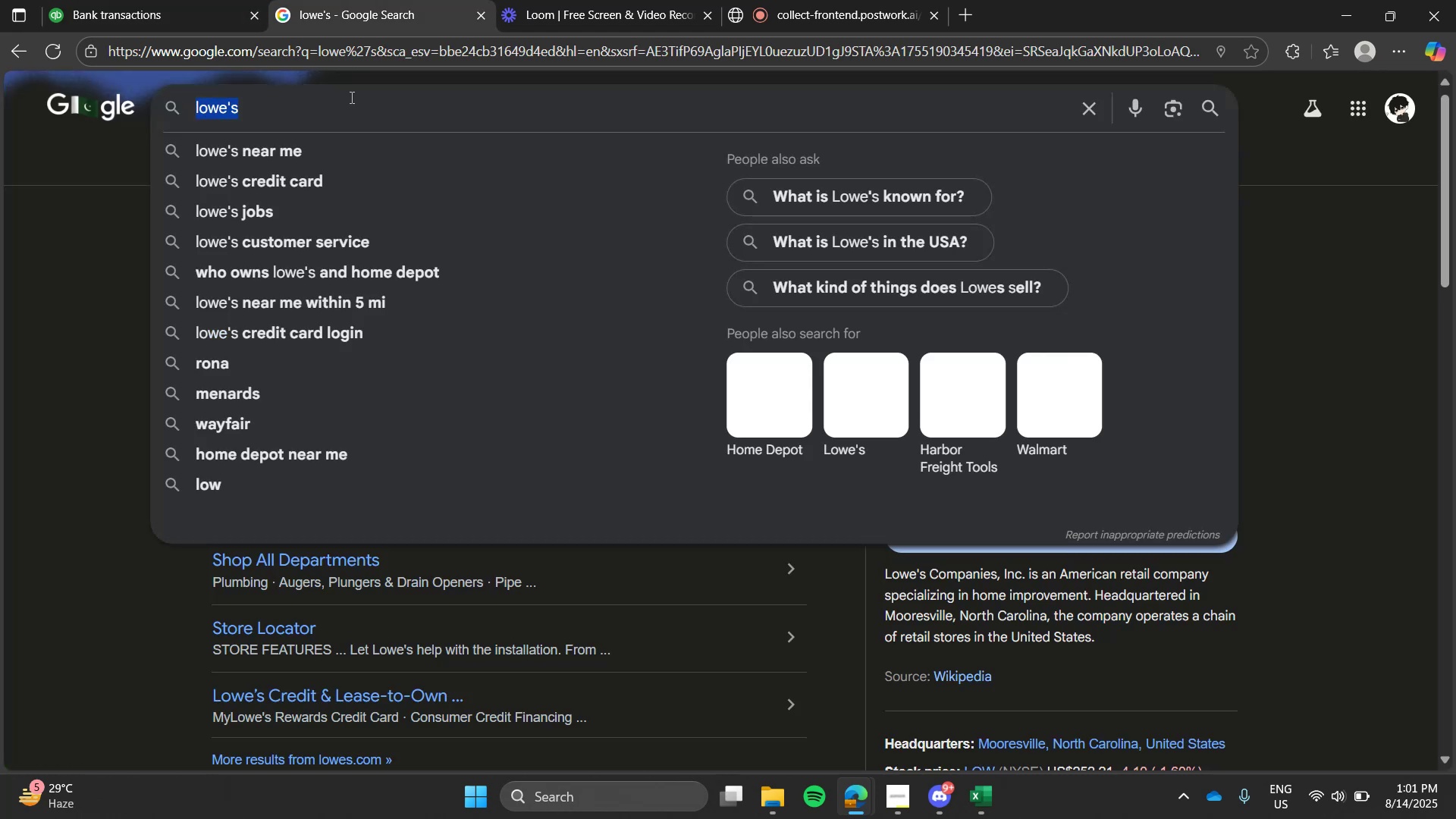 
triple_click([350, 97])
 